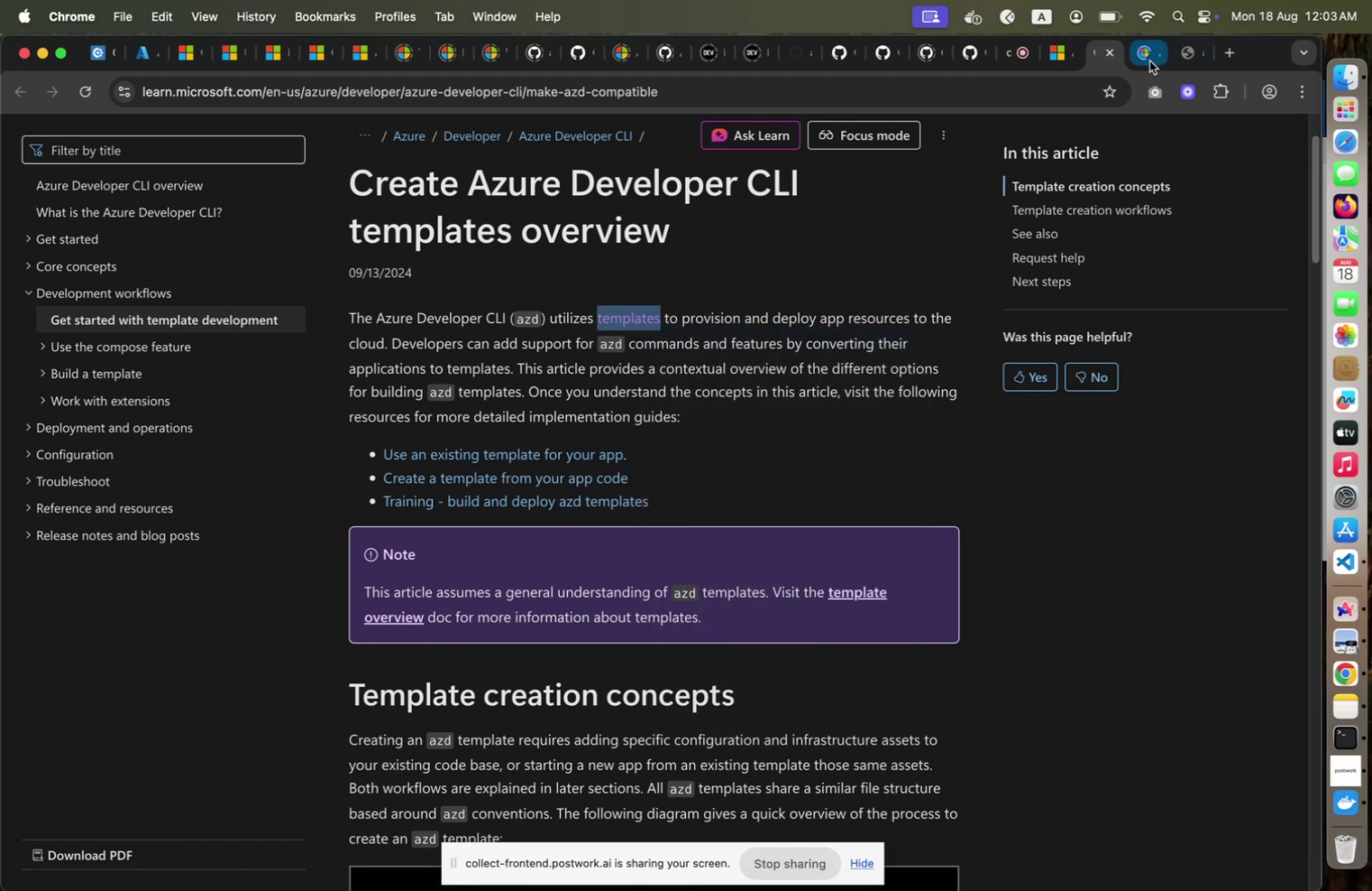 
left_click([701, 333])
 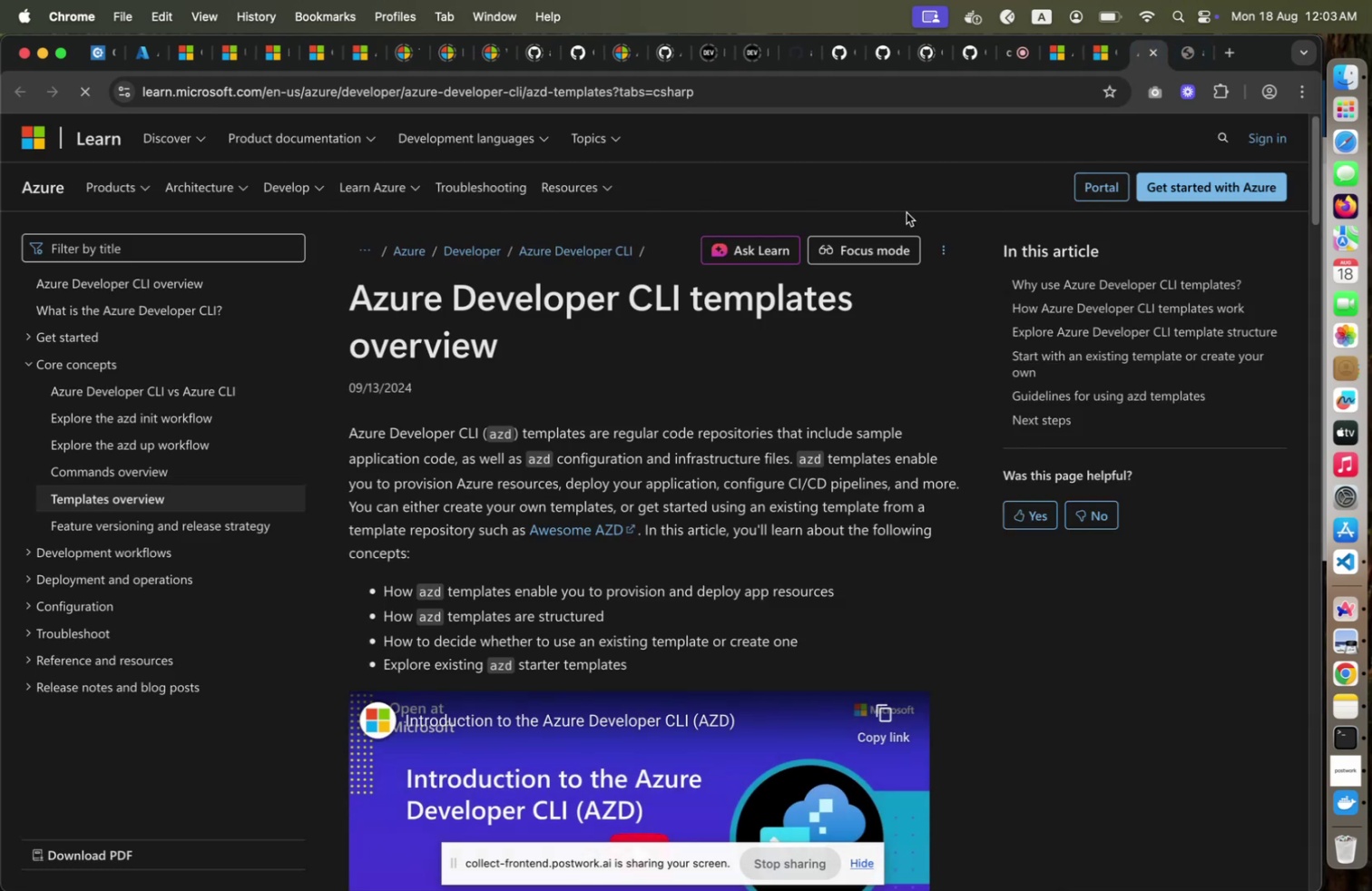 
left_click([1149, 63])
 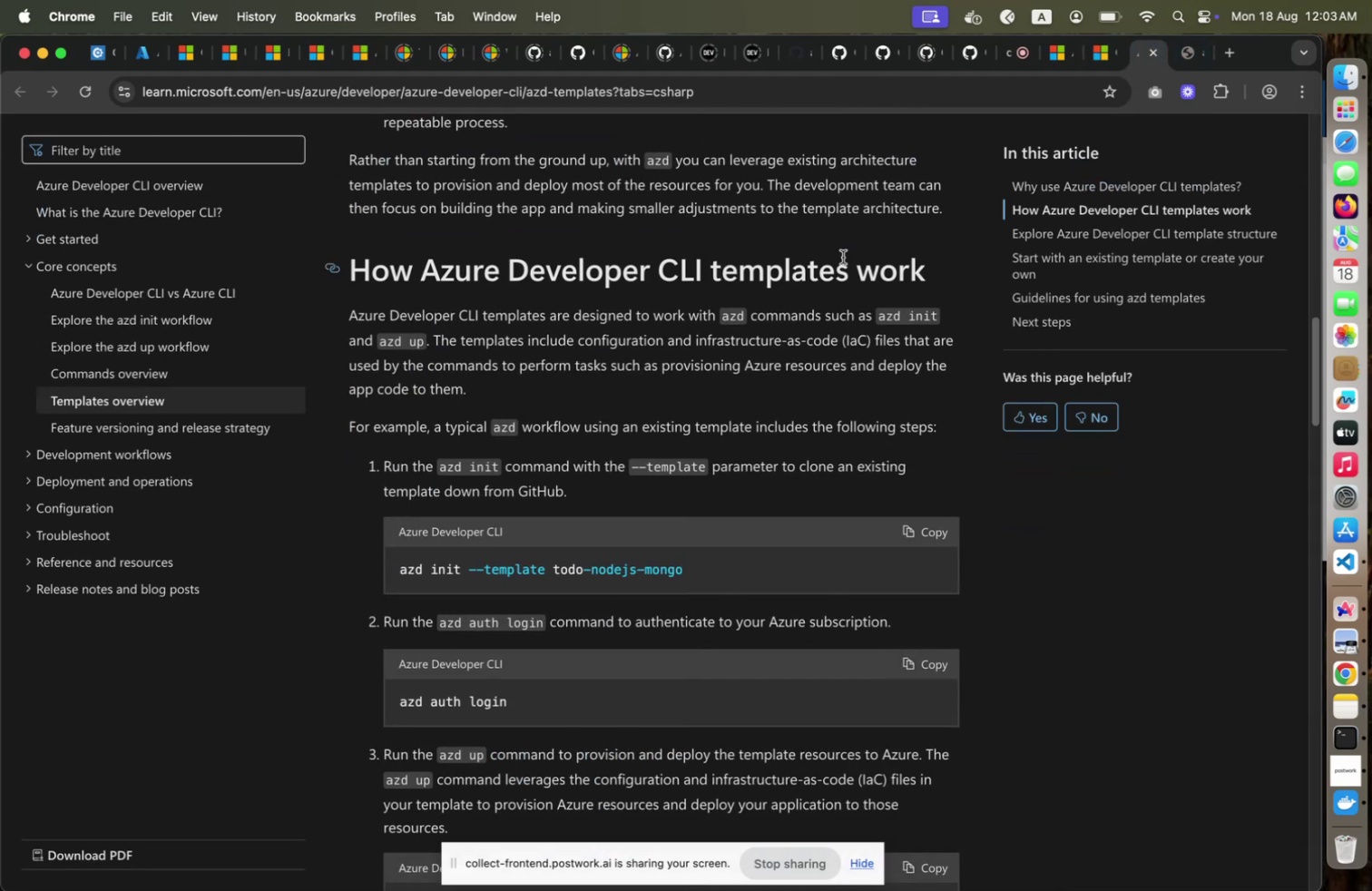 
scroll: coordinate [843, 255], scroll_direction: down, amount: 83.0
 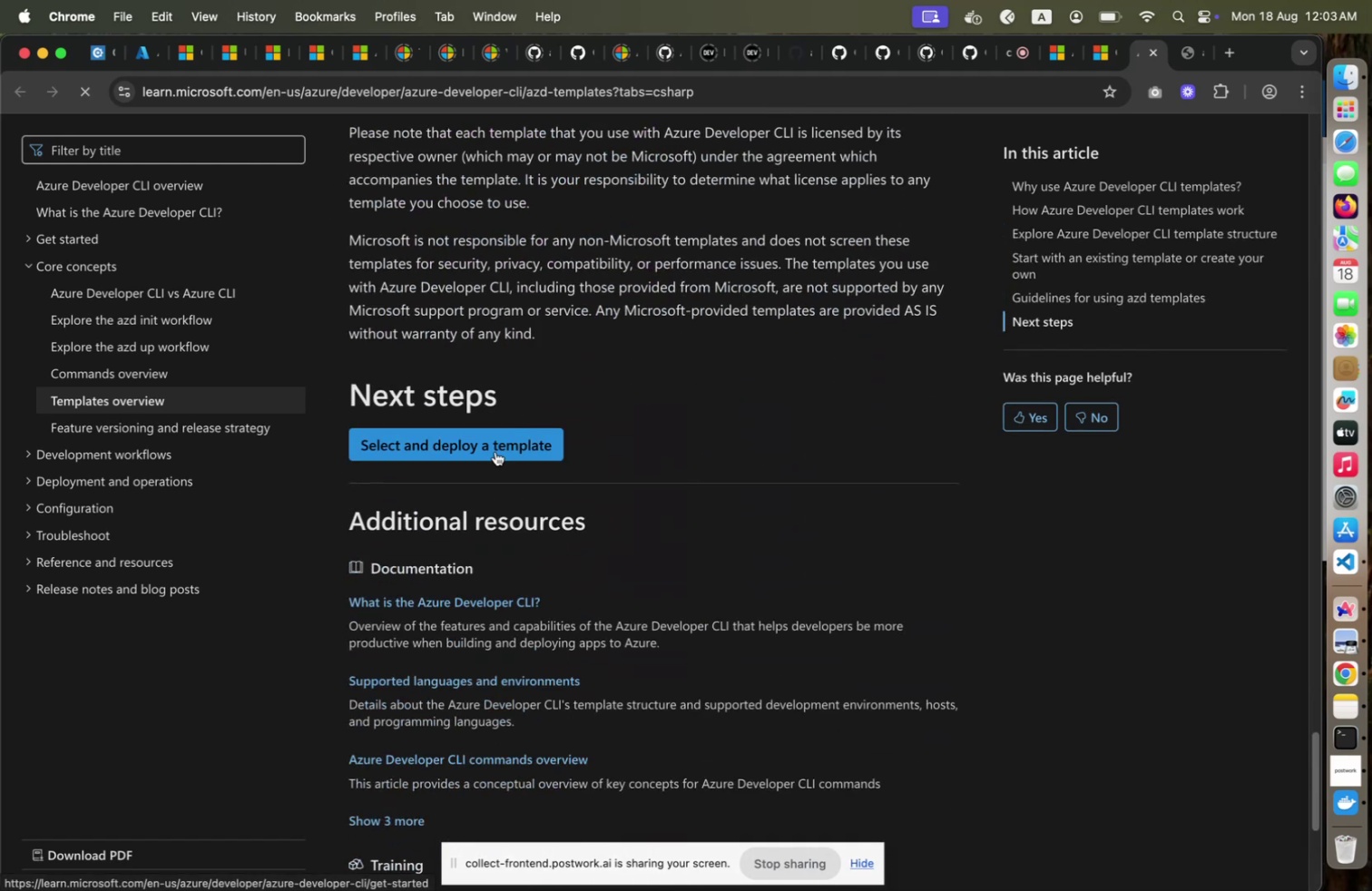 
left_click([495, 451])
 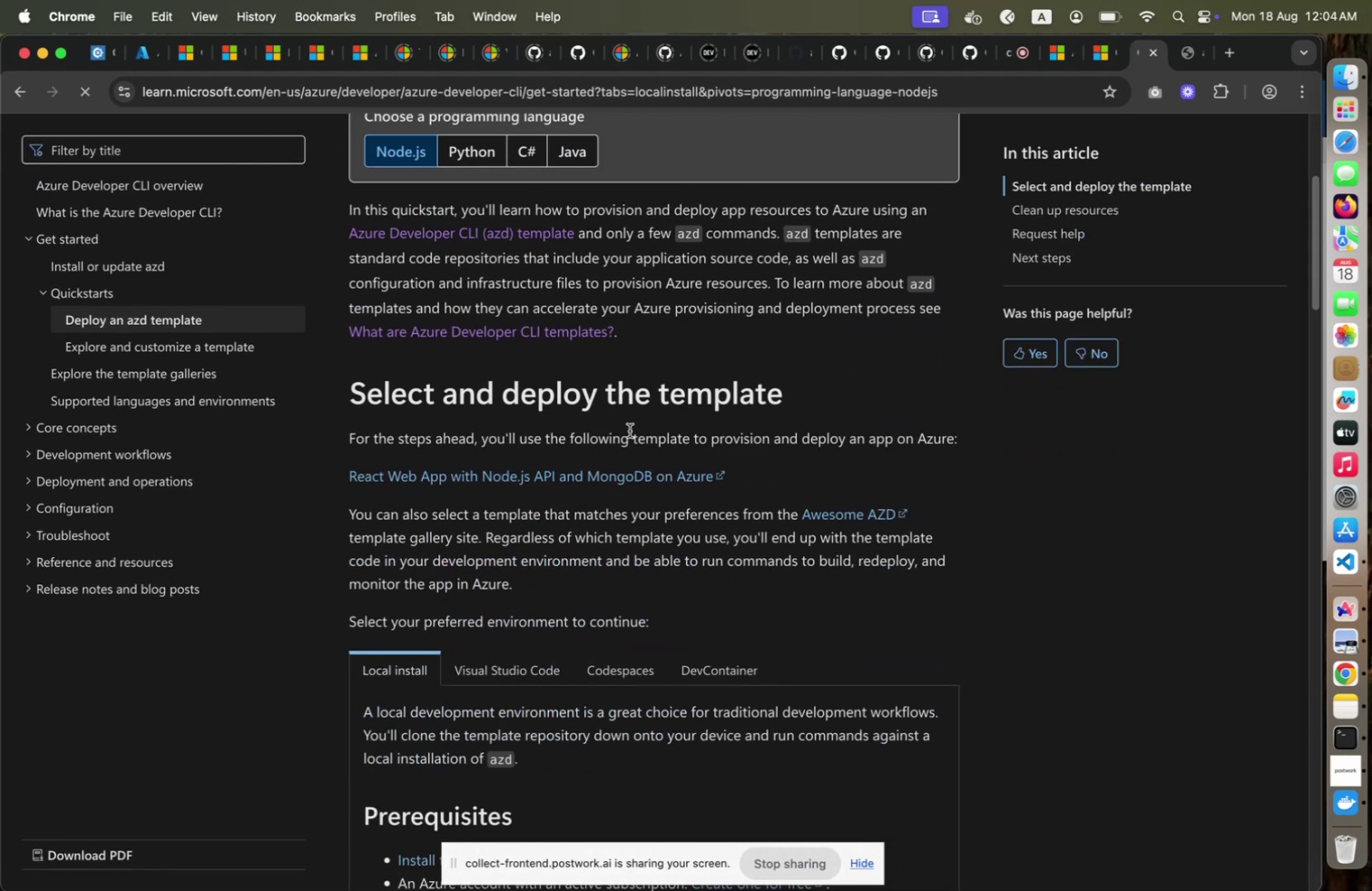 
scroll: coordinate [630, 428], scroll_direction: down, amount: 36.0
 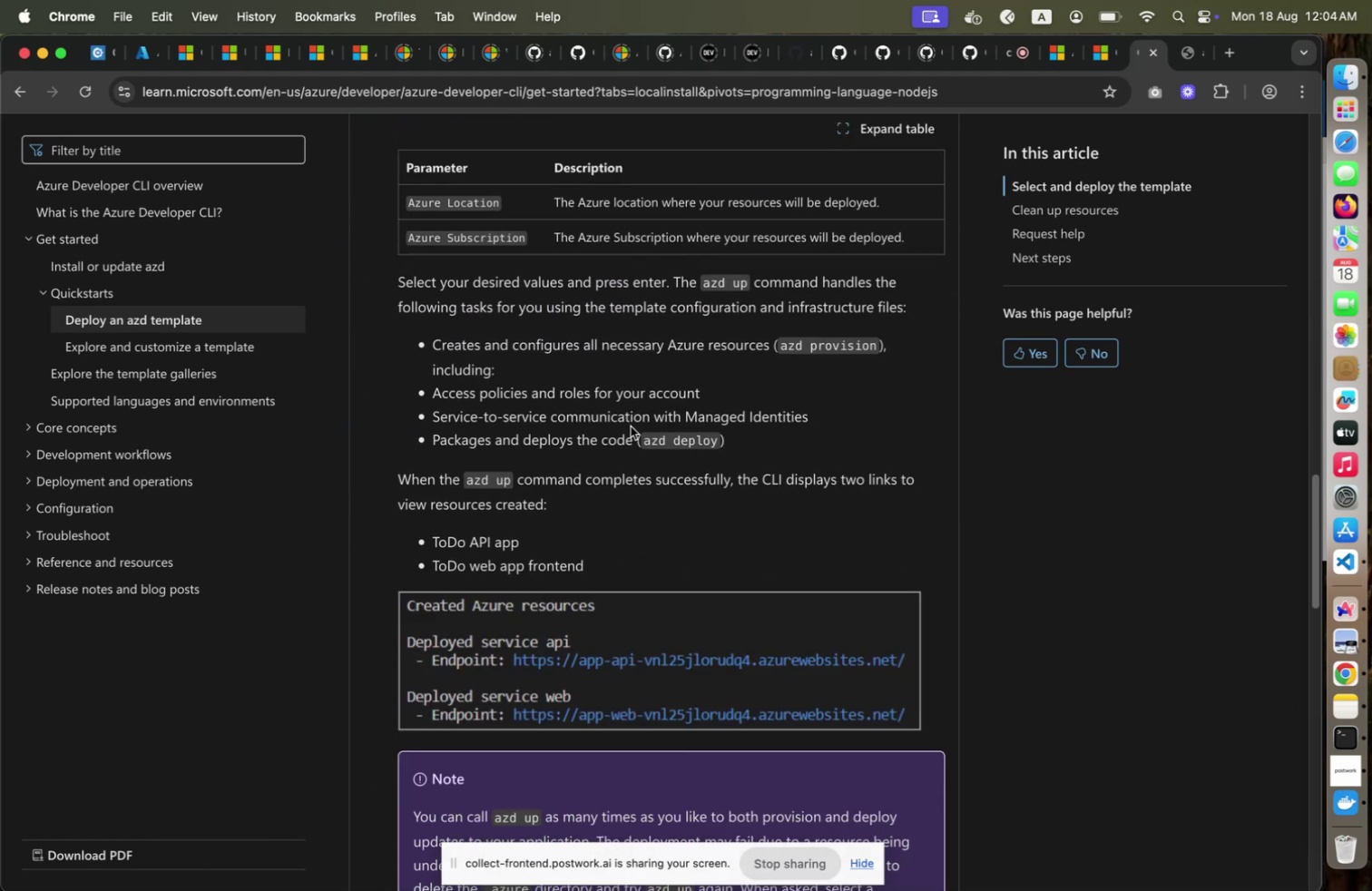 
scroll: coordinate [631, 426], scroll_direction: down, amount: 18.0
 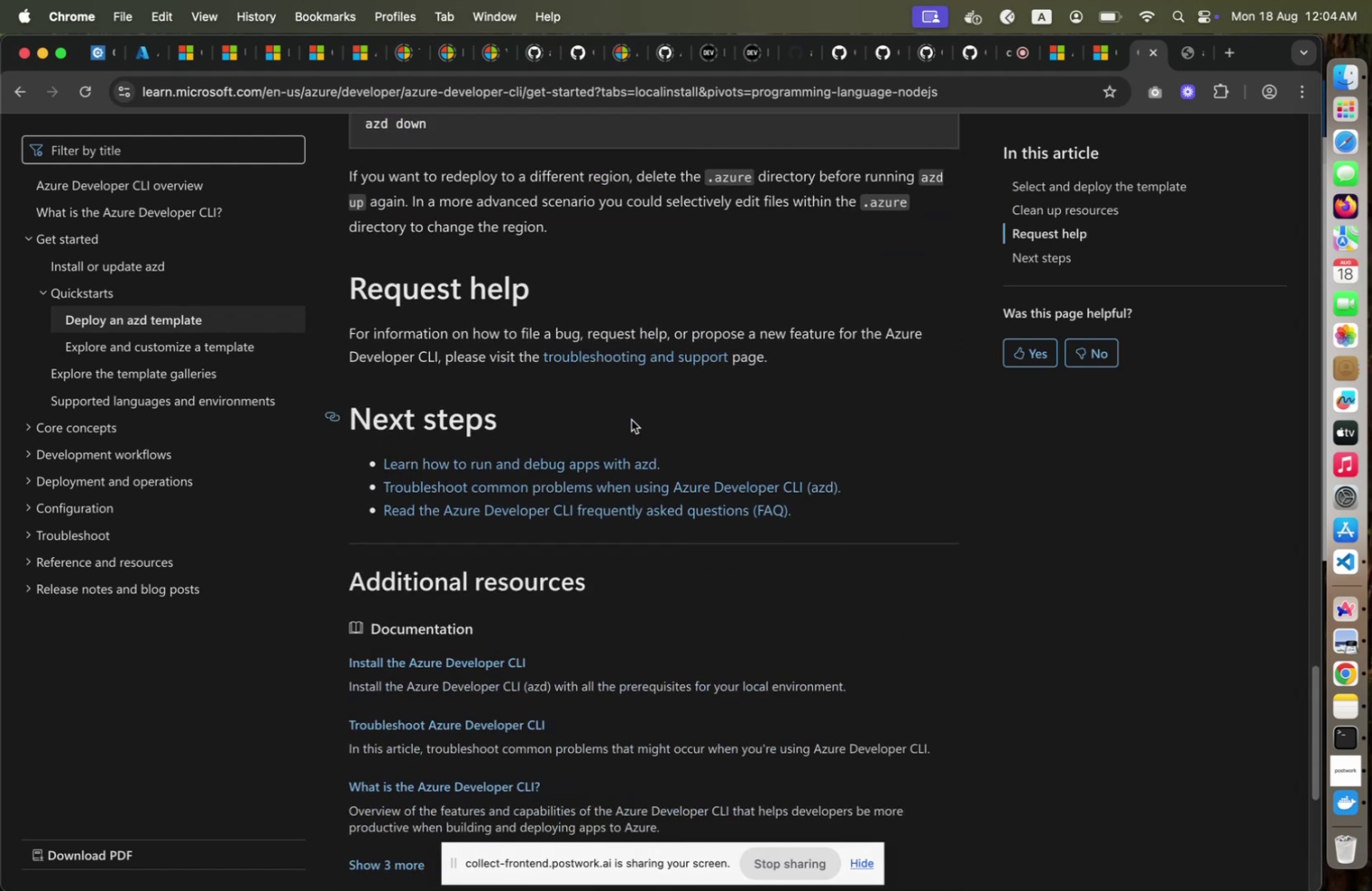 
wait(9.01)
 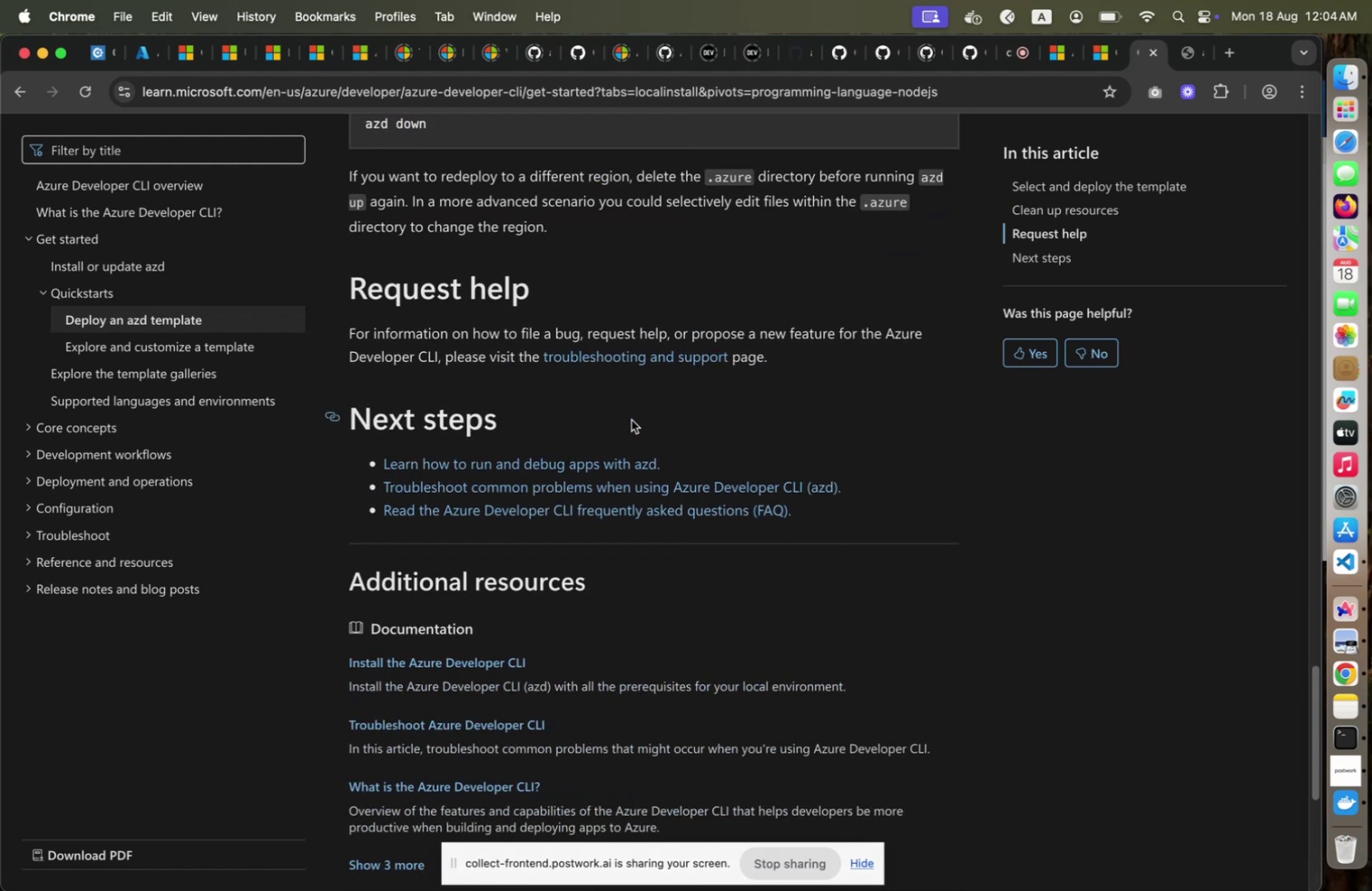 
scroll: coordinate [685, 465], scroll_direction: down, amount: 24.0
 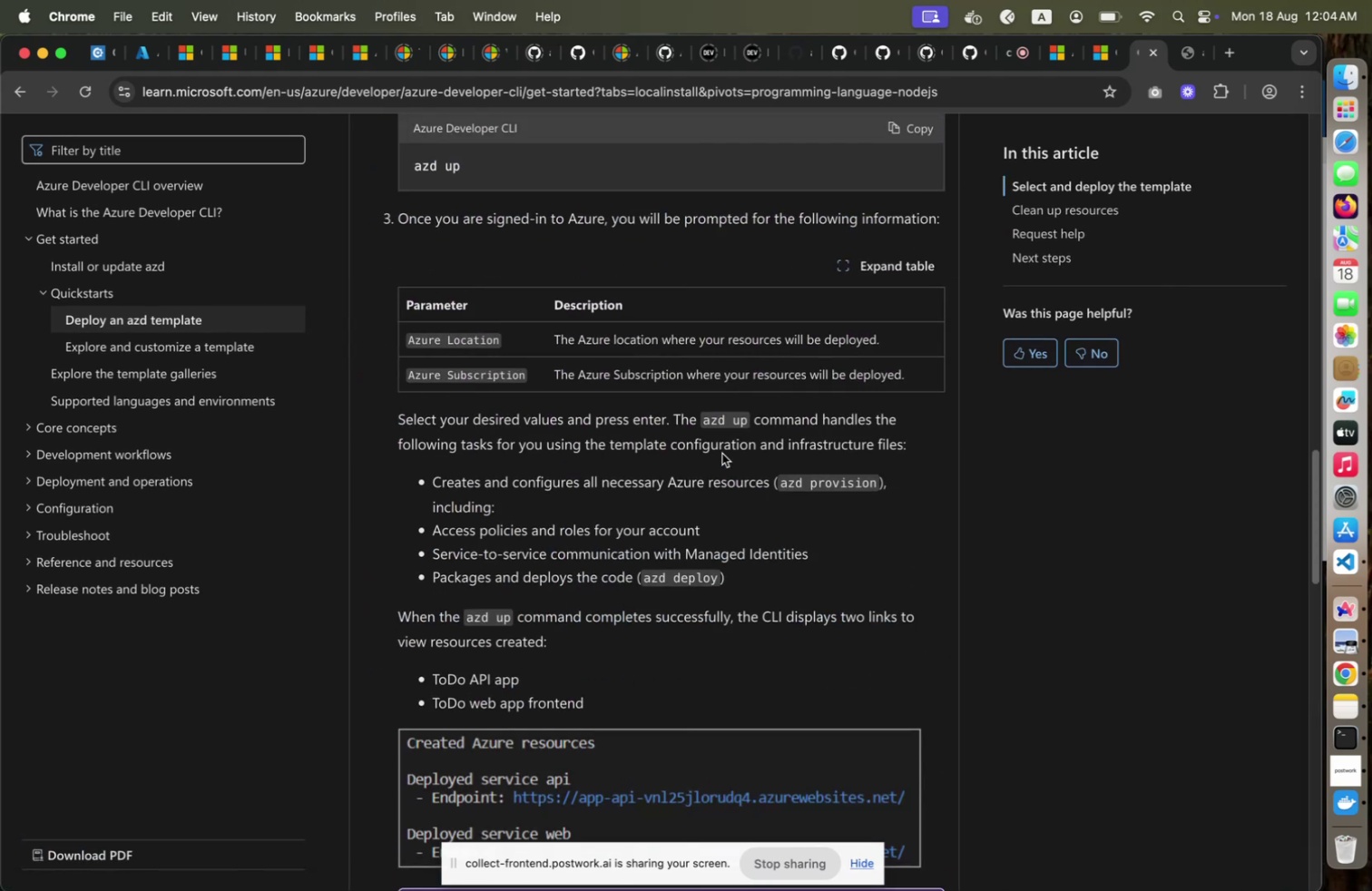 
scroll: coordinate [722, 453], scroll_direction: up, amount: 67.0
 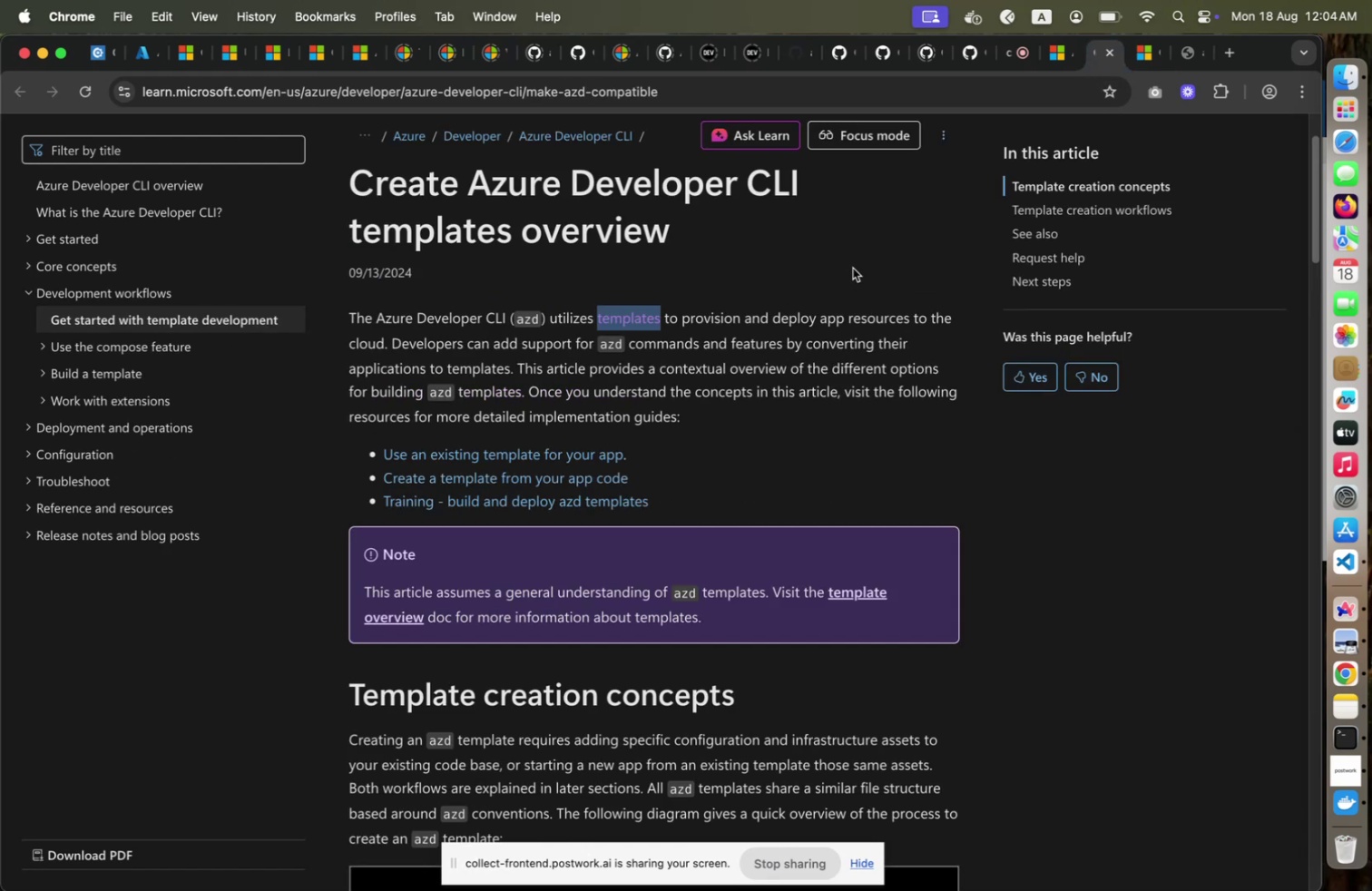 
wait(8.42)
 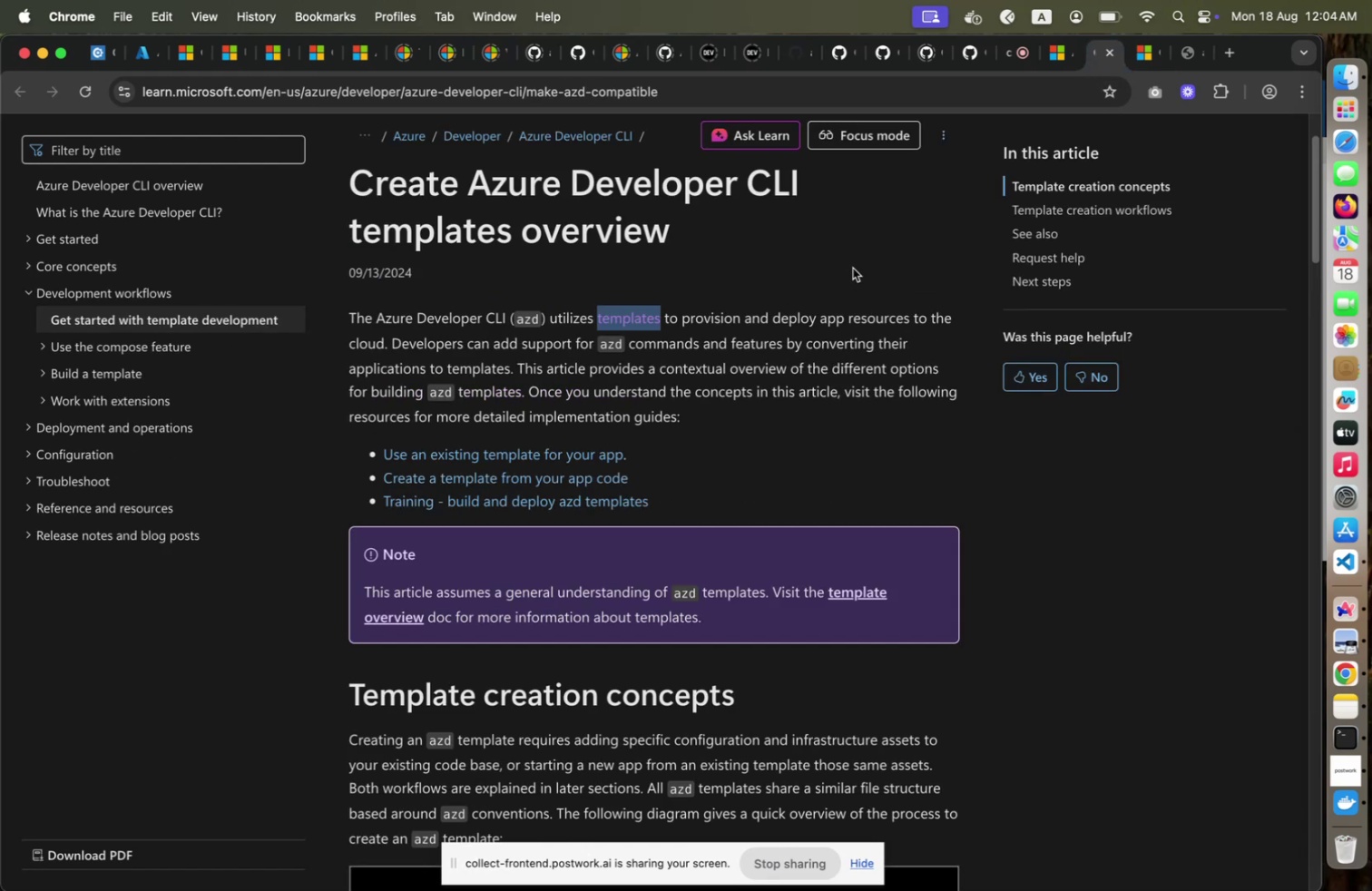 
scroll: coordinate [858, 262], scroll_direction: down, amount: 8.0
 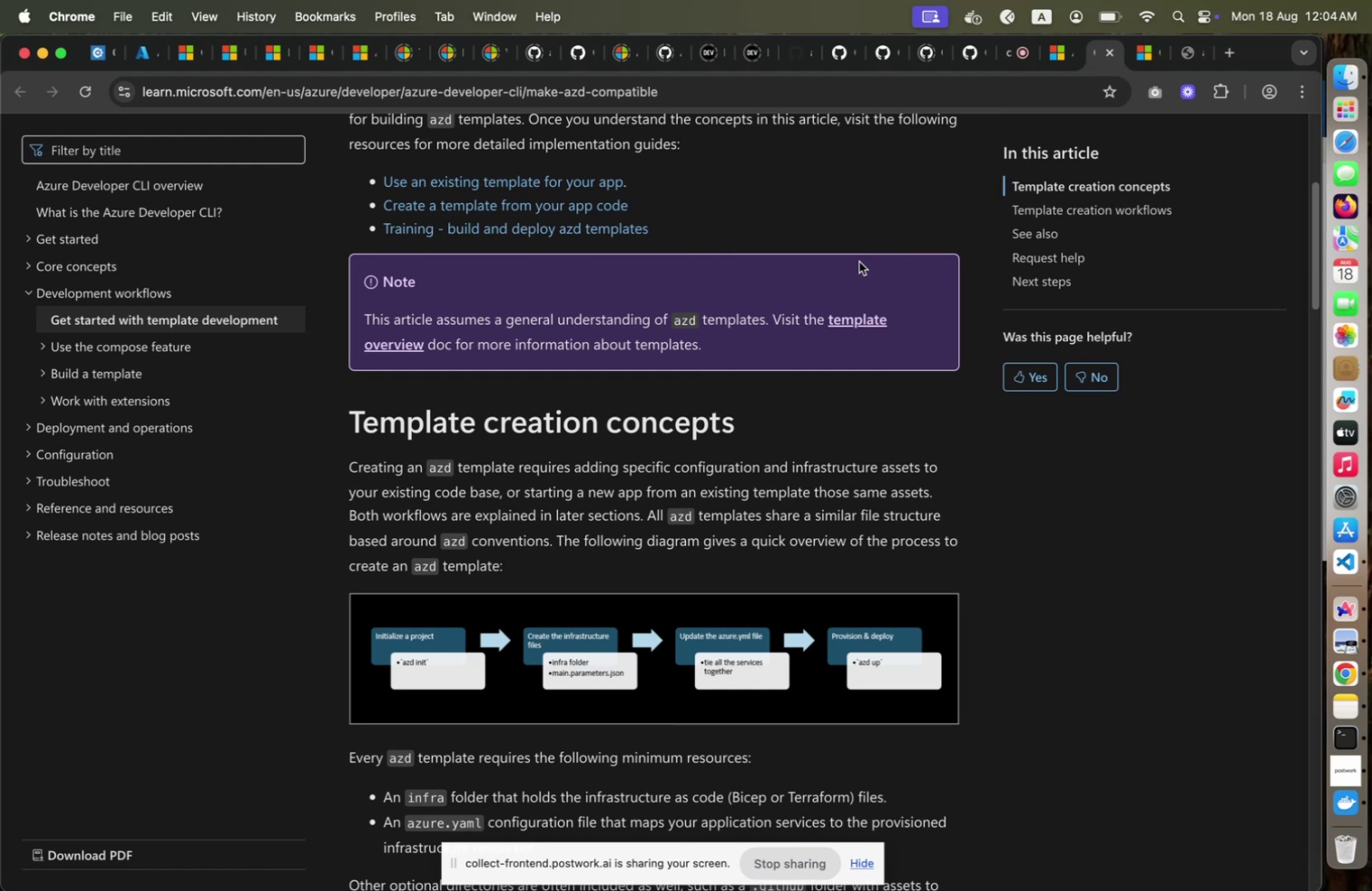 
wait(8.8)
 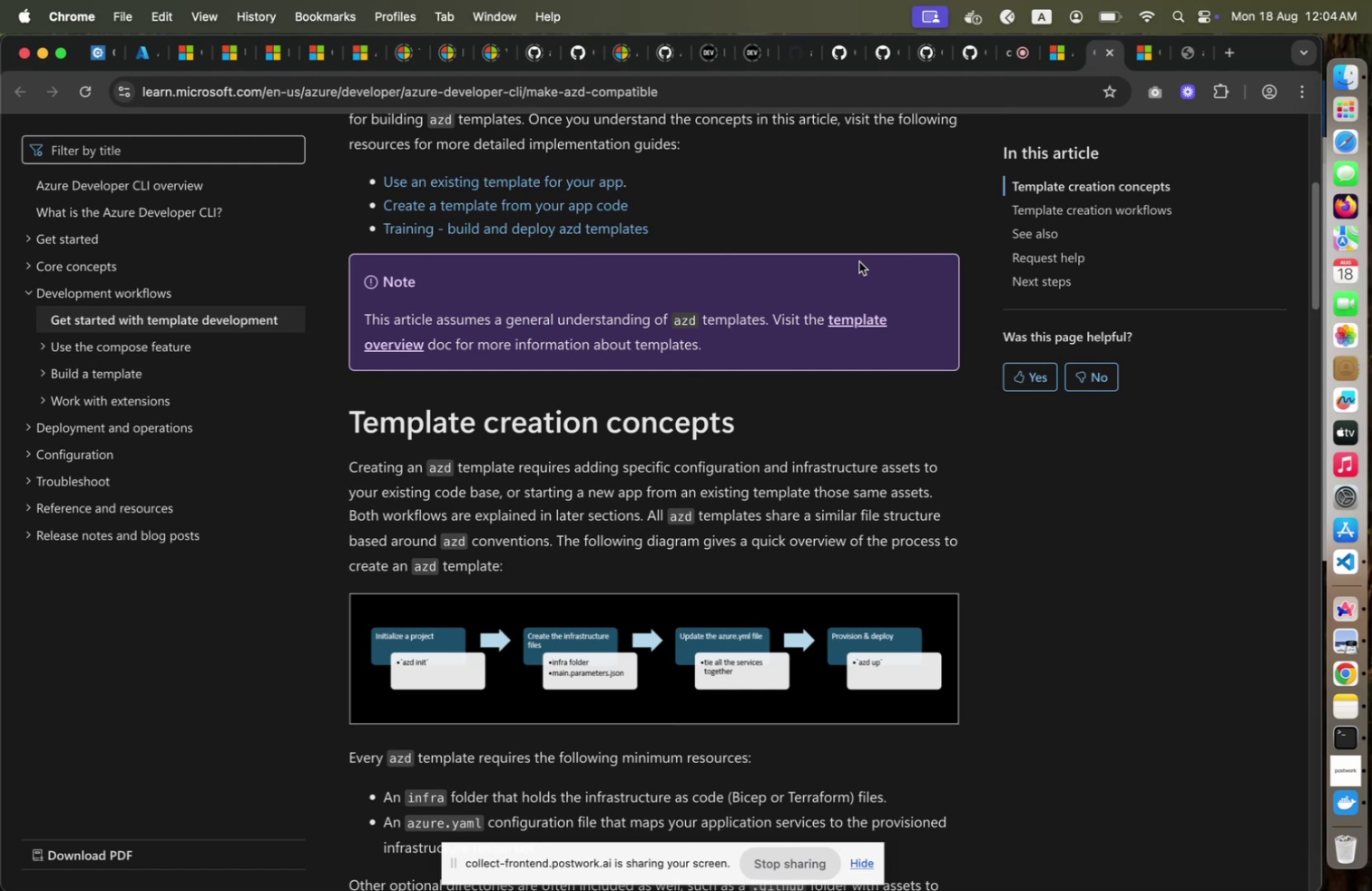 
scroll: coordinate [861, 261], scroll_direction: down, amount: 7.0
 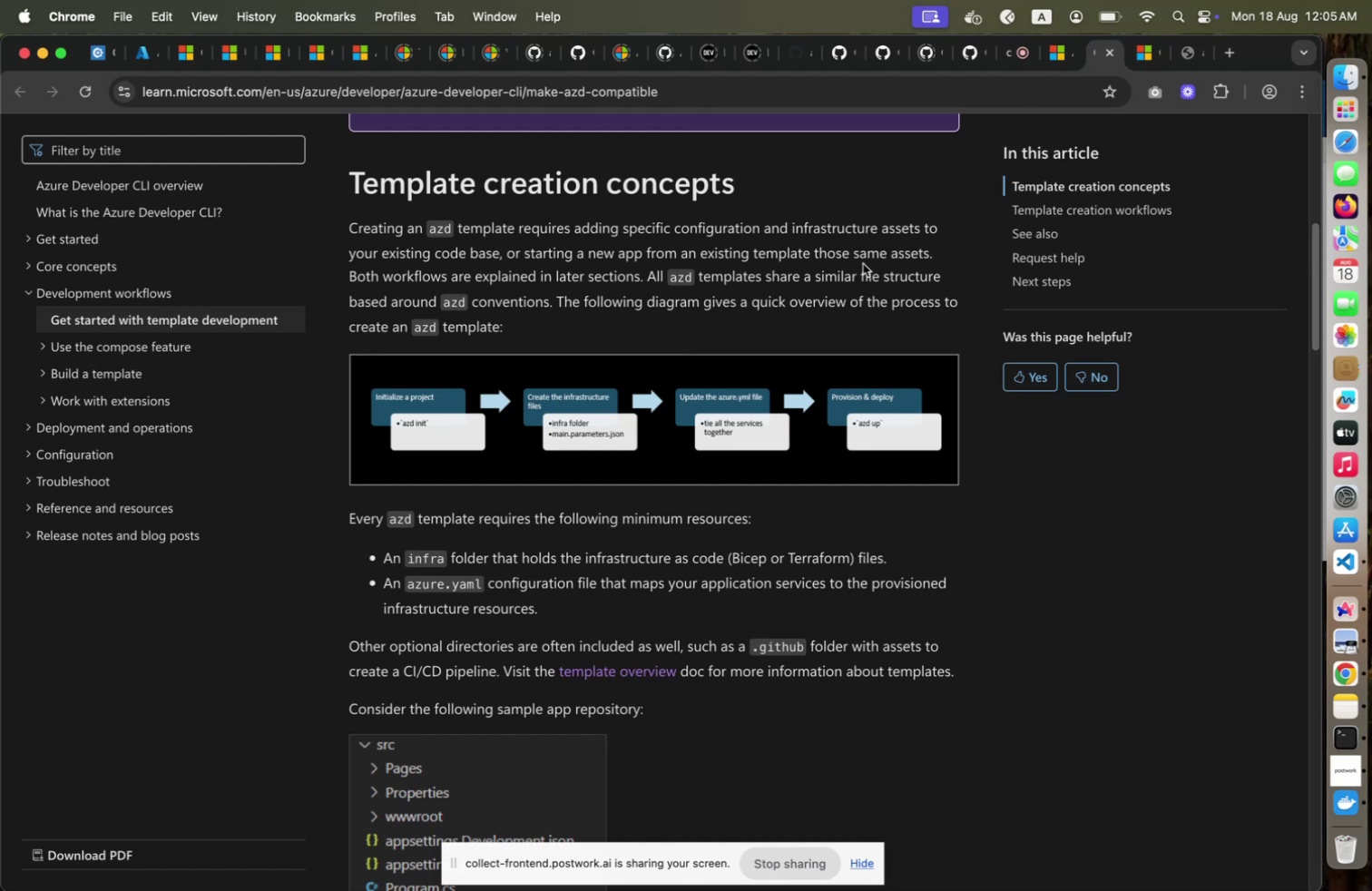 
wait(20.87)
 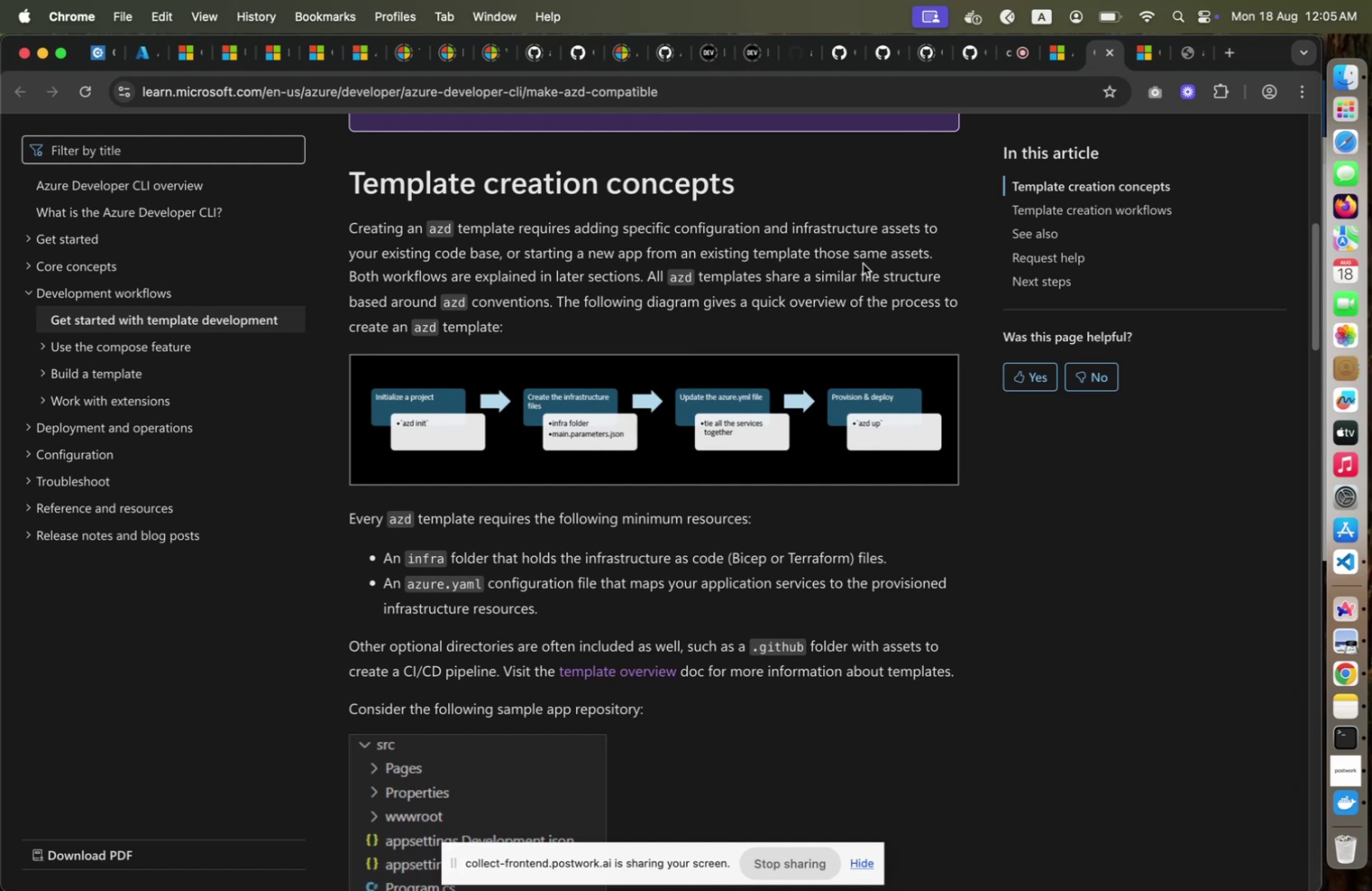 
scroll: coordinate [841, 209], scroll_direction: down, amount: 25.0
 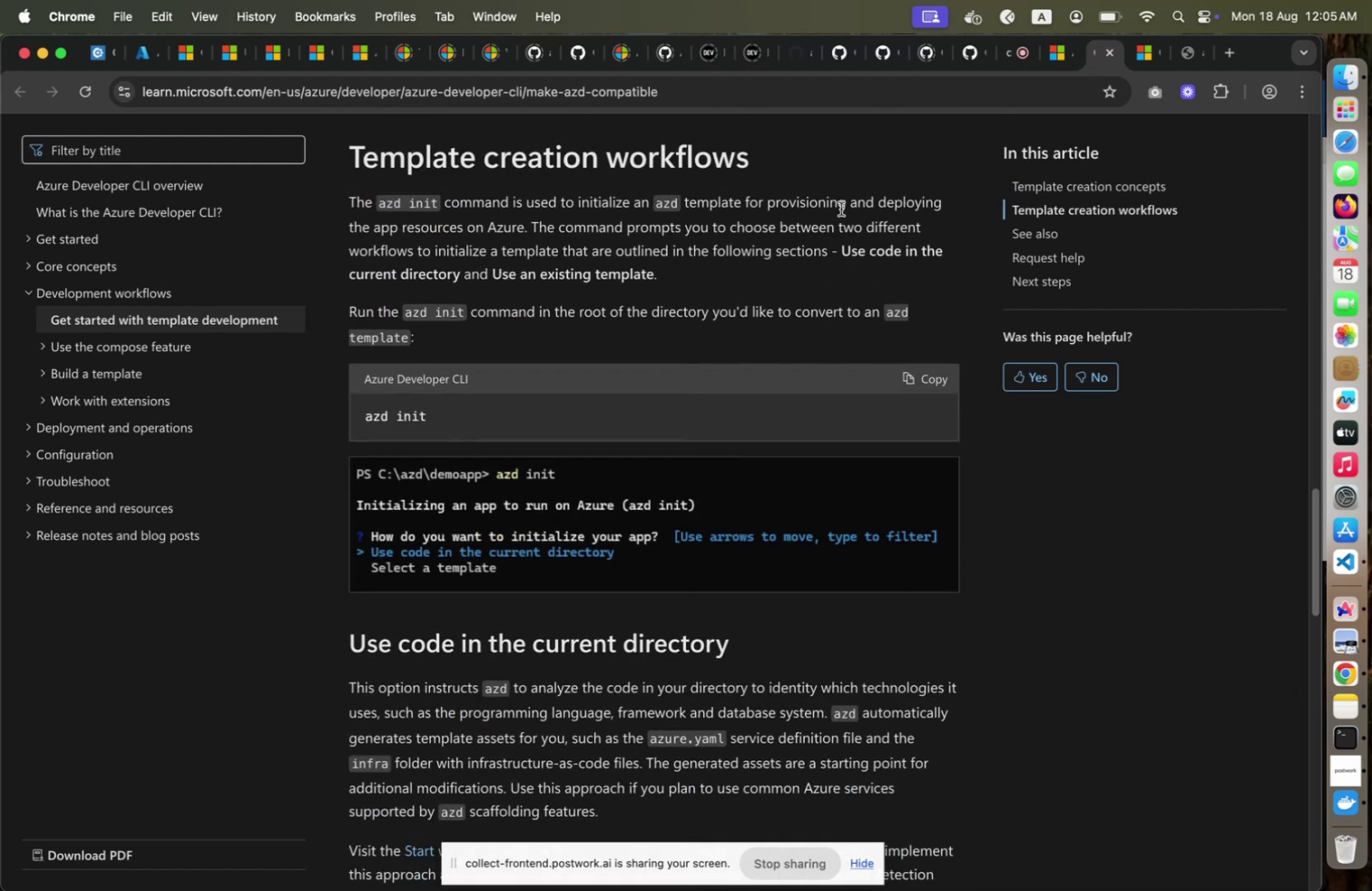 
wait(8.47)
 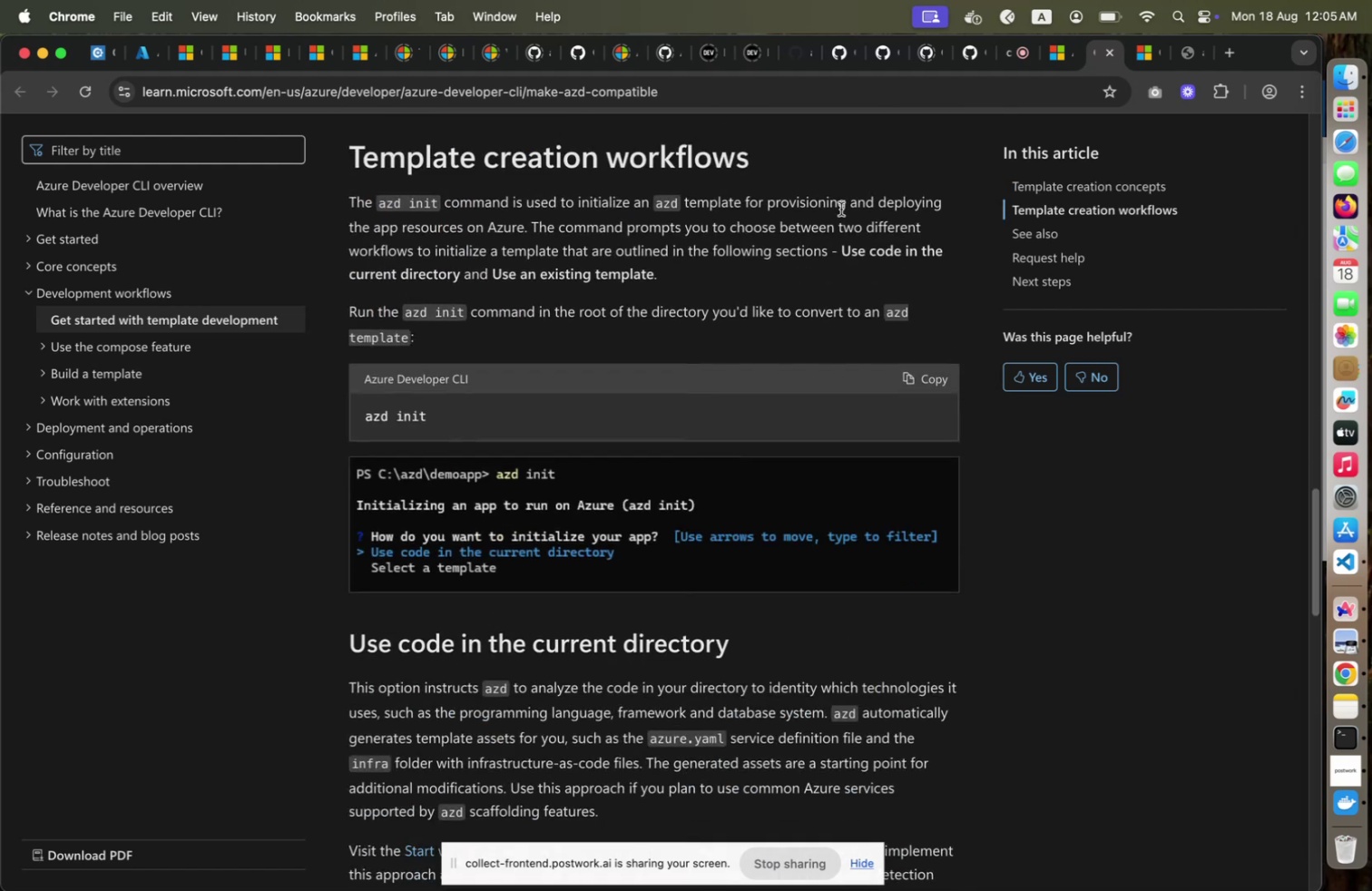 
scroll: coordinate [1048, 651], scroll_direction: down, amount: 15.0
 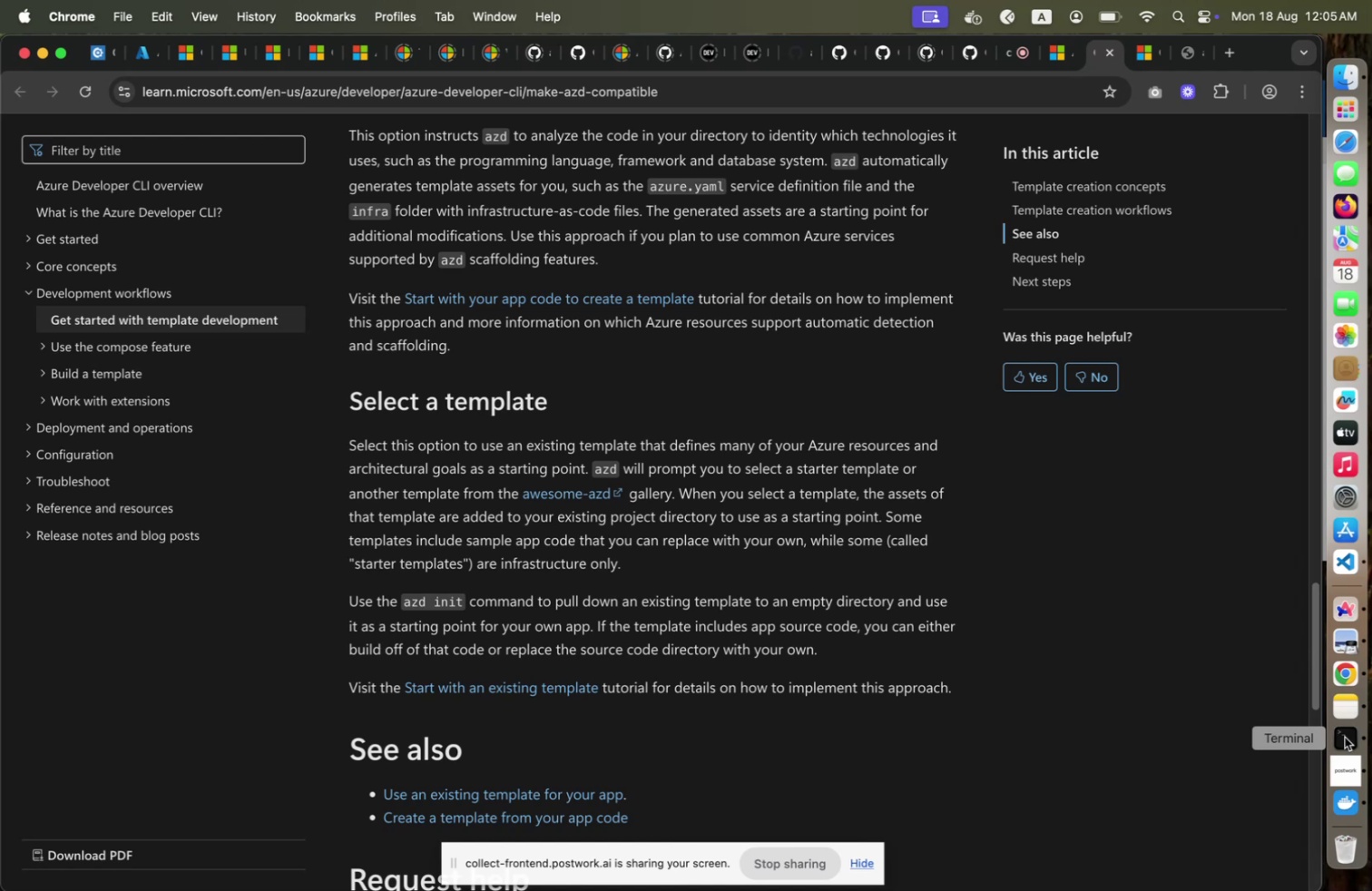 
wait(7.92)
 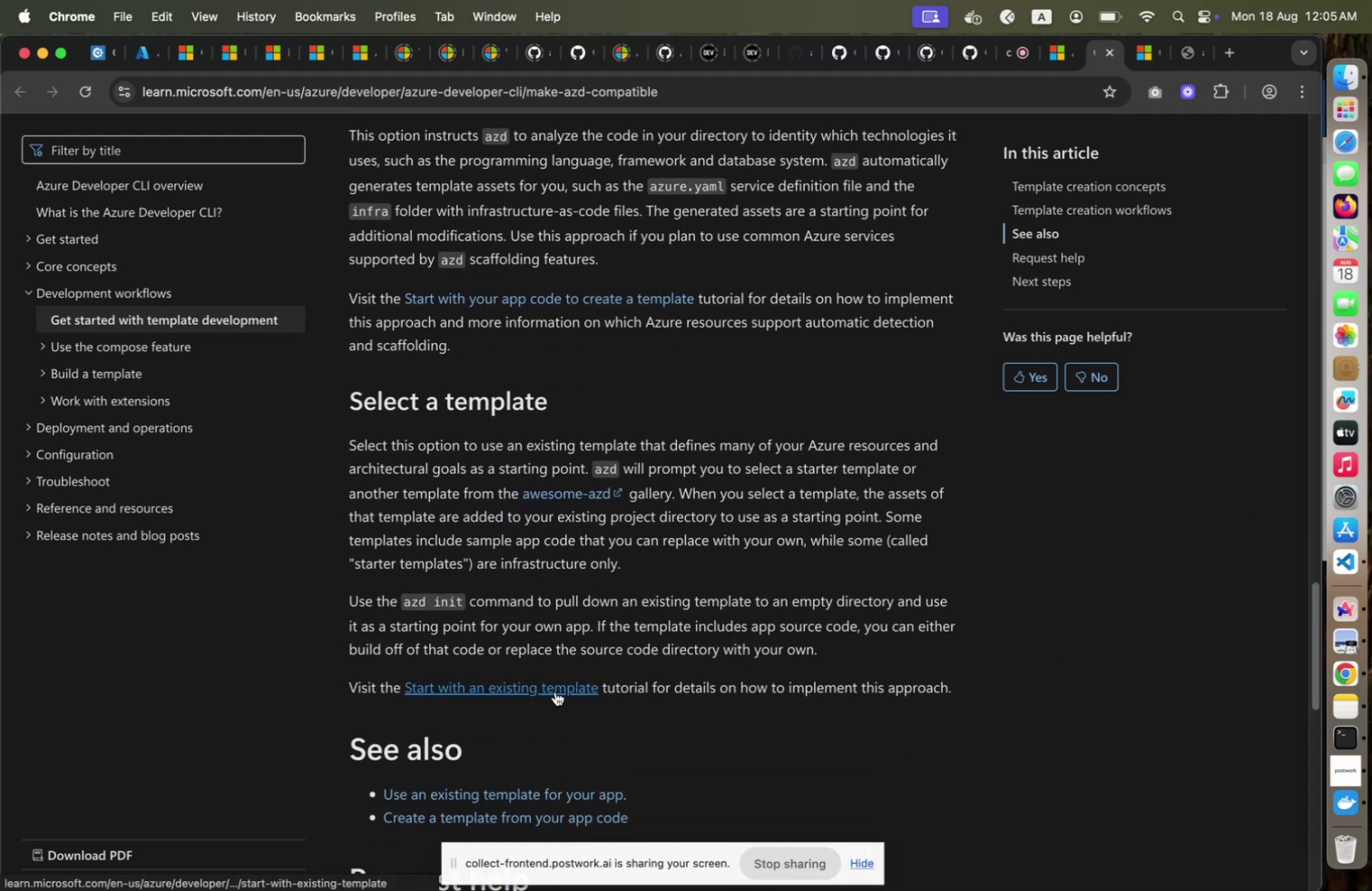 
left_click([889, 463])
 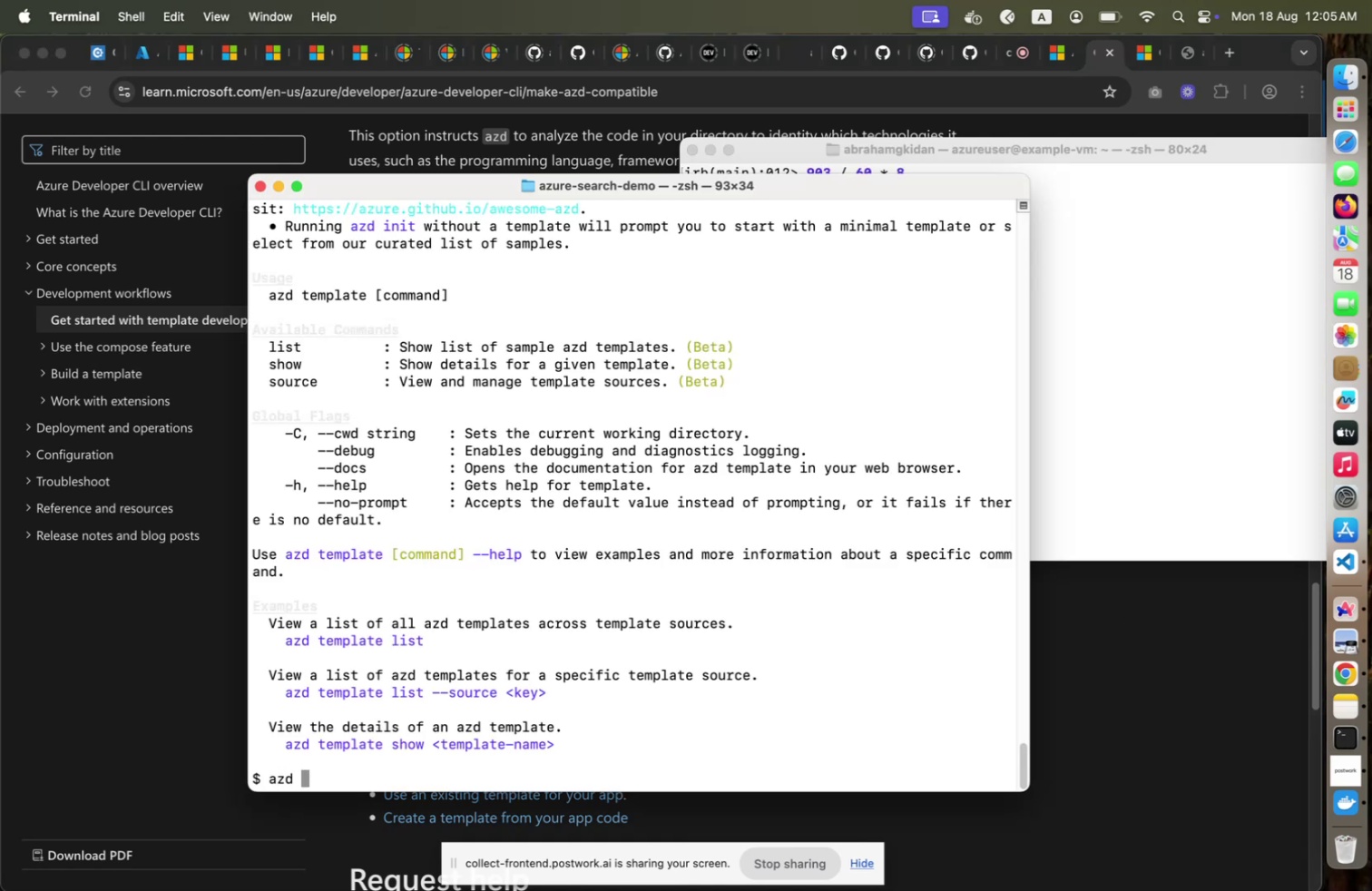 
type(azd init)
 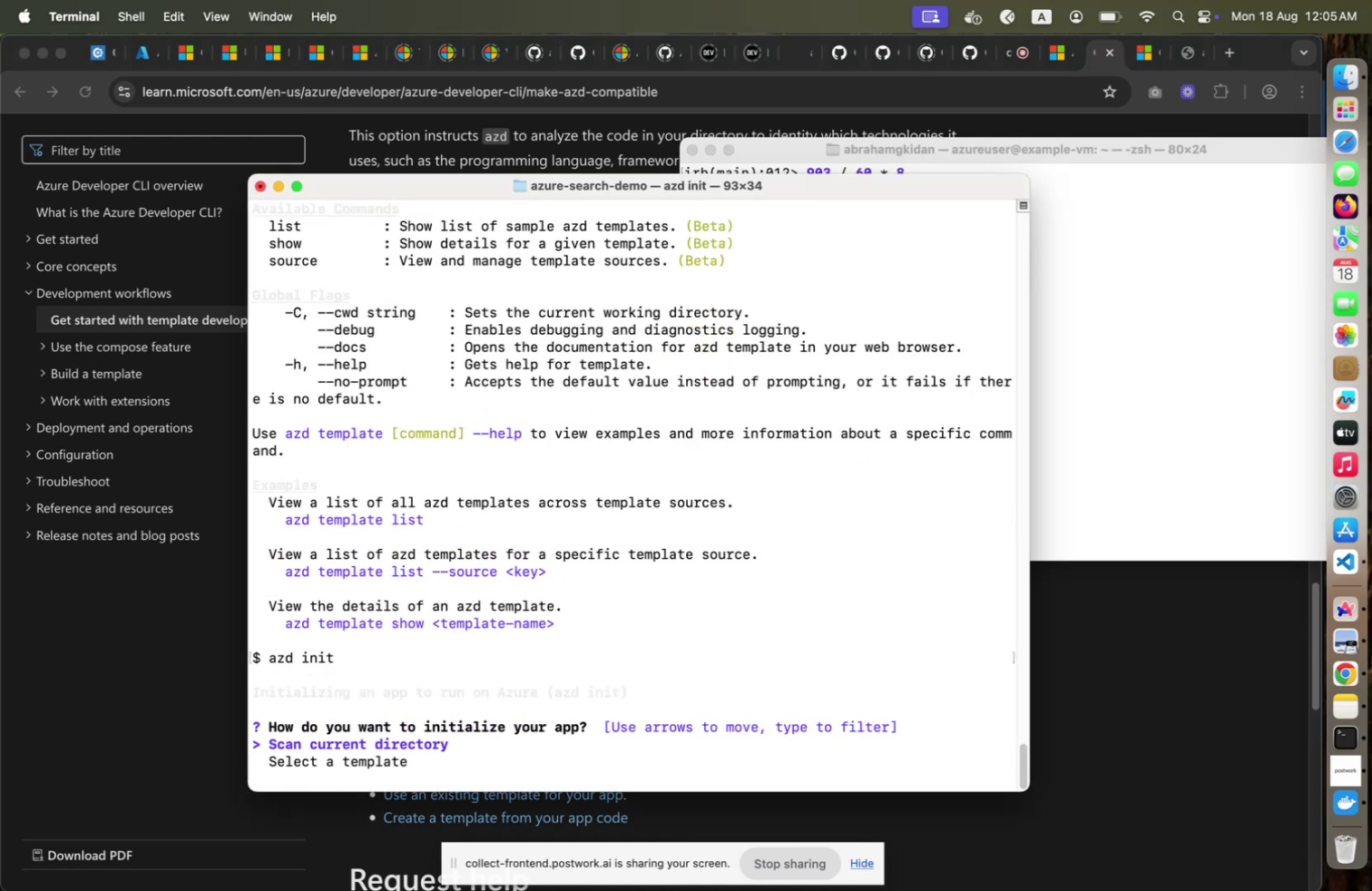 
key(Enter)
 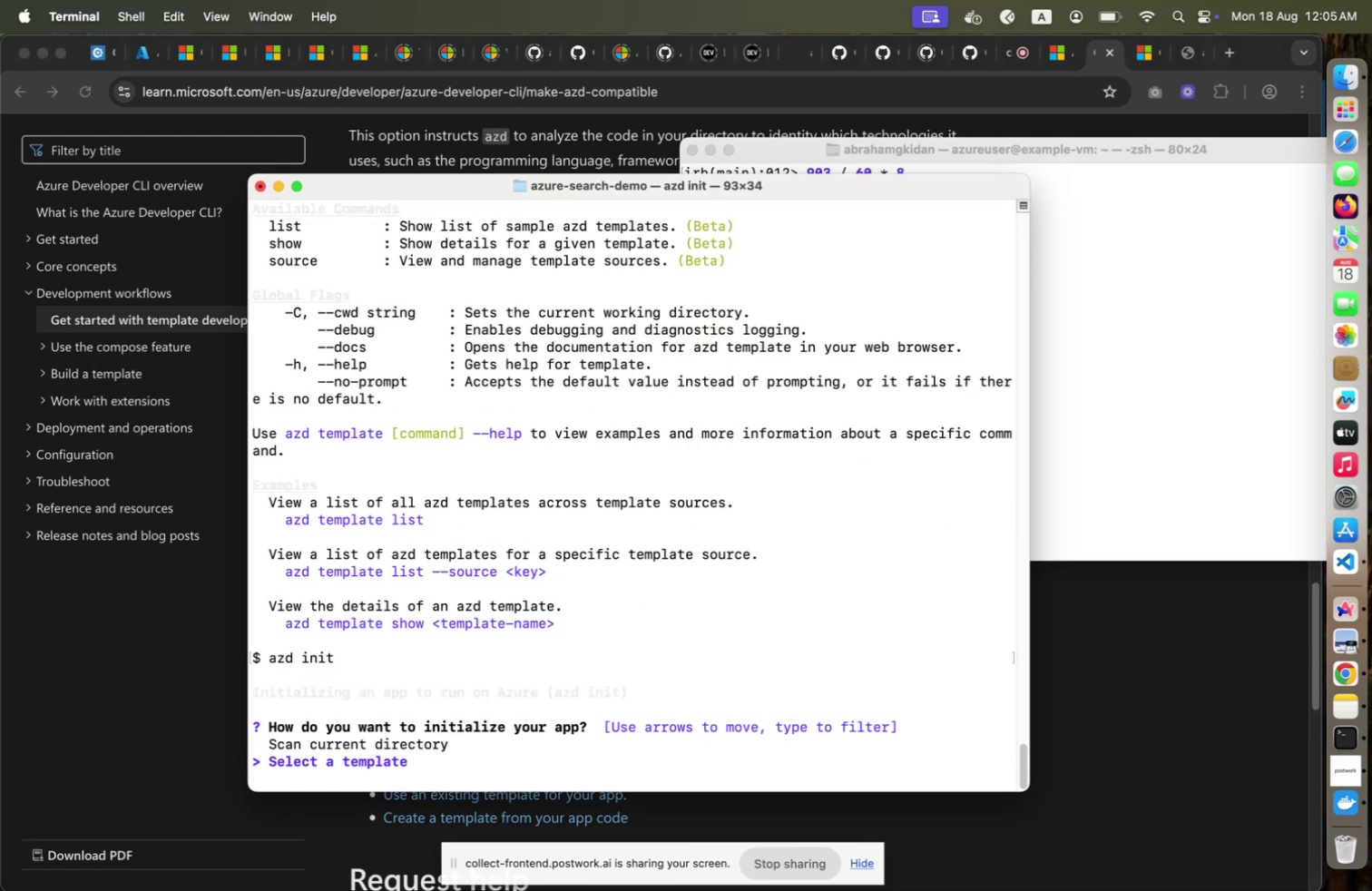 
key(ArrowDown)
 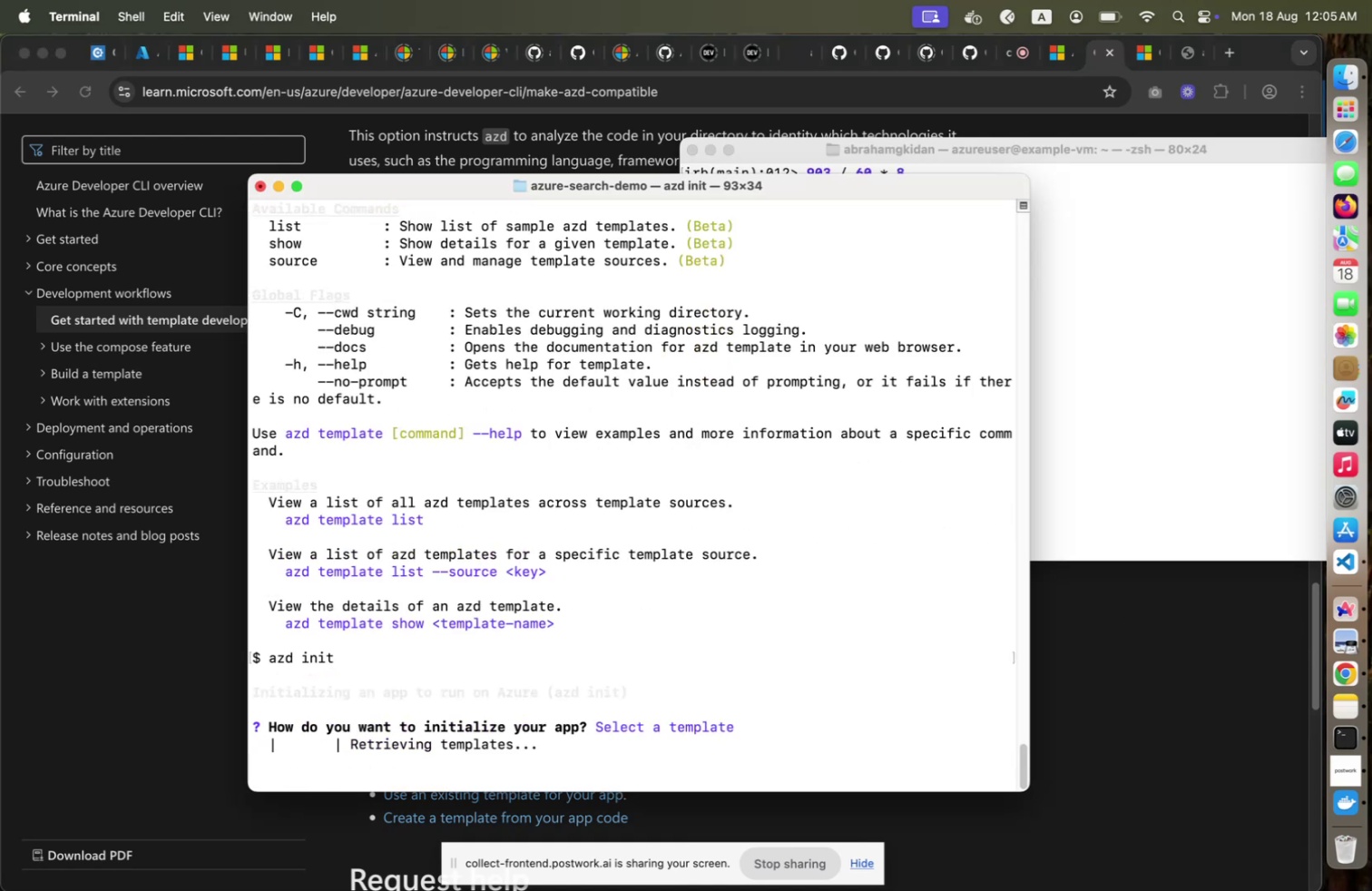 
key(ArrowUp)
 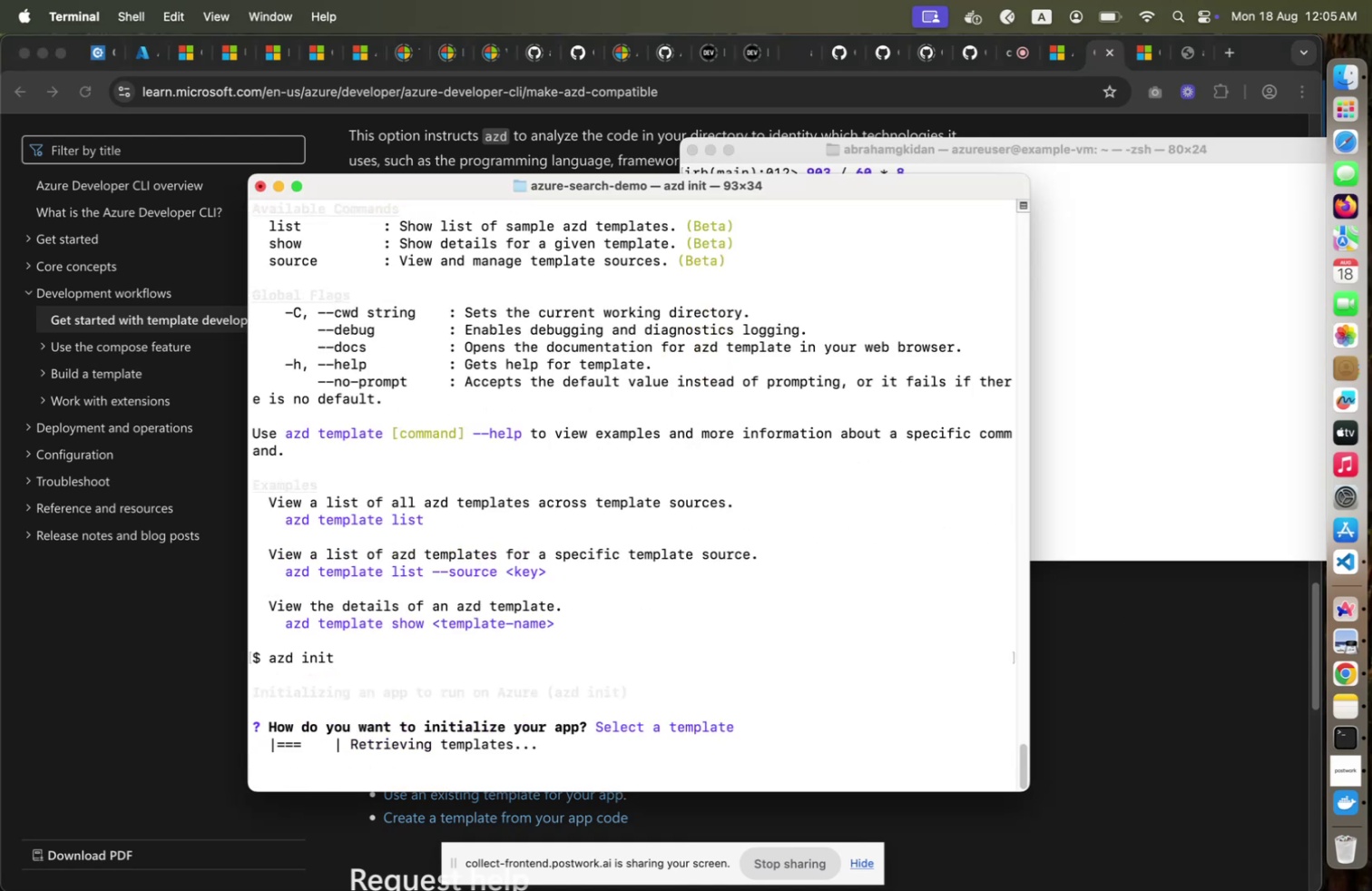 
key(ArrowDown)
 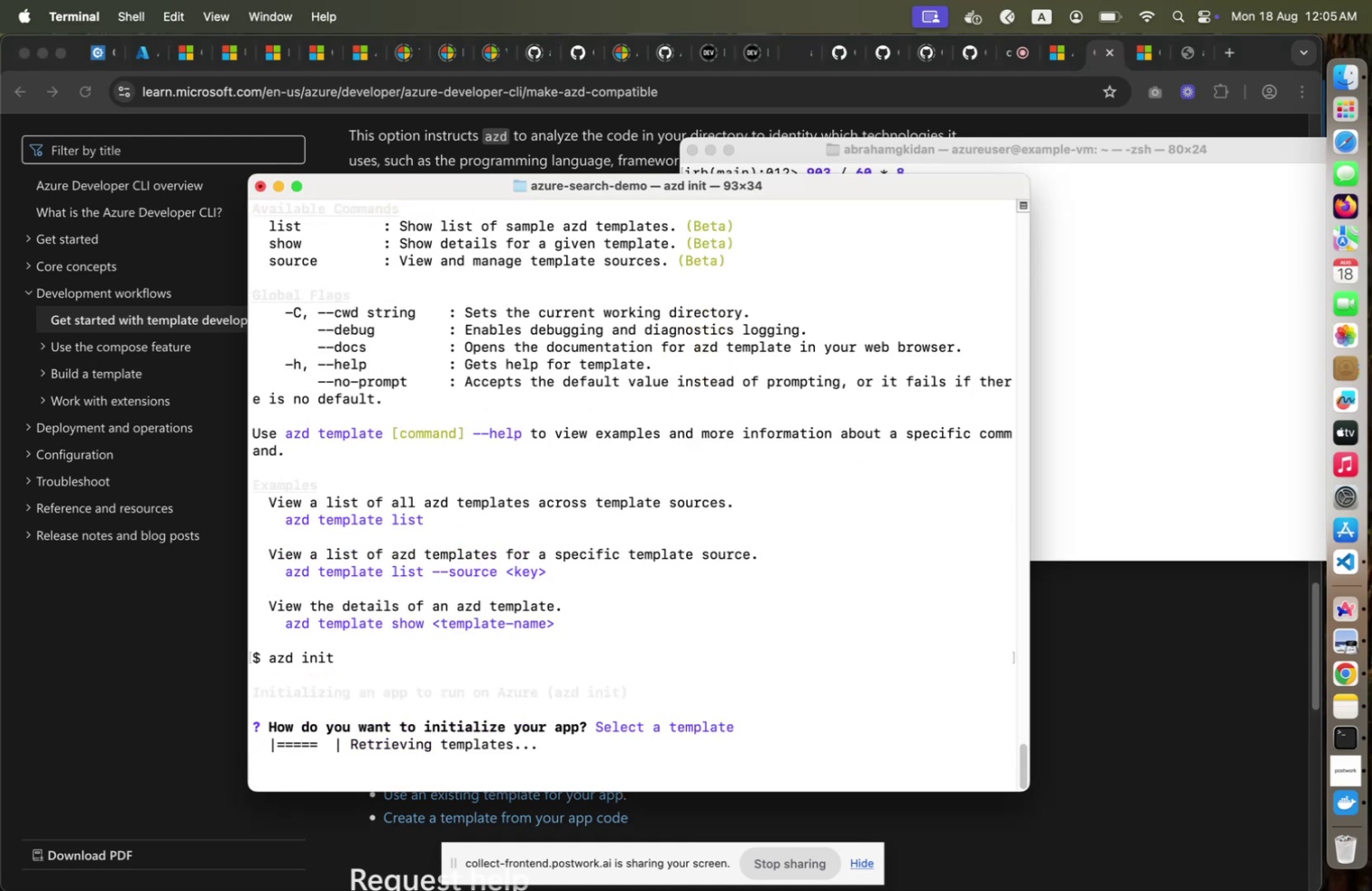 
key(Enter)
 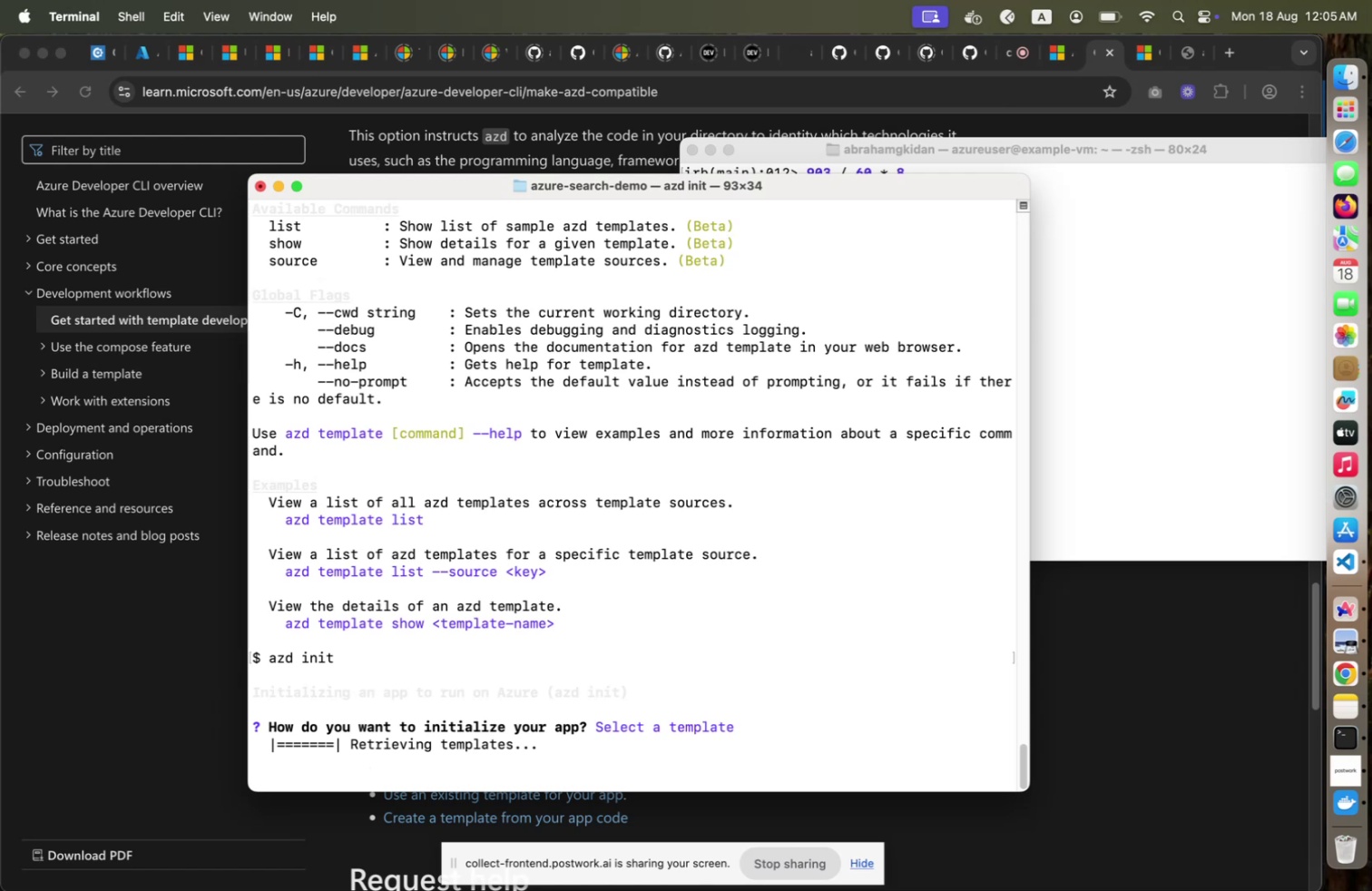 
wait(16.56)
 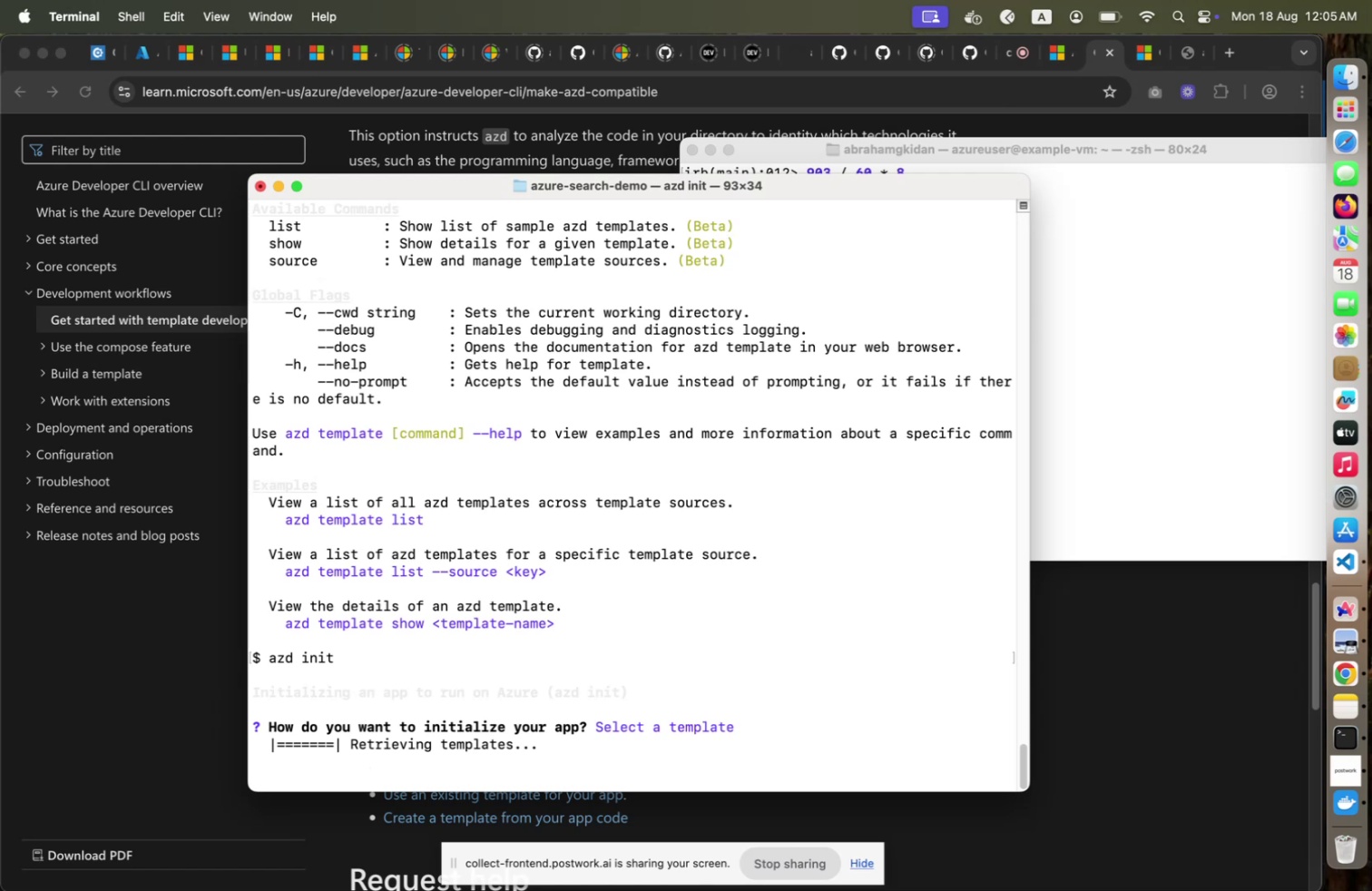 
scroll: coordinate [801, 409], scroll_direction: up, amount: 16.0
 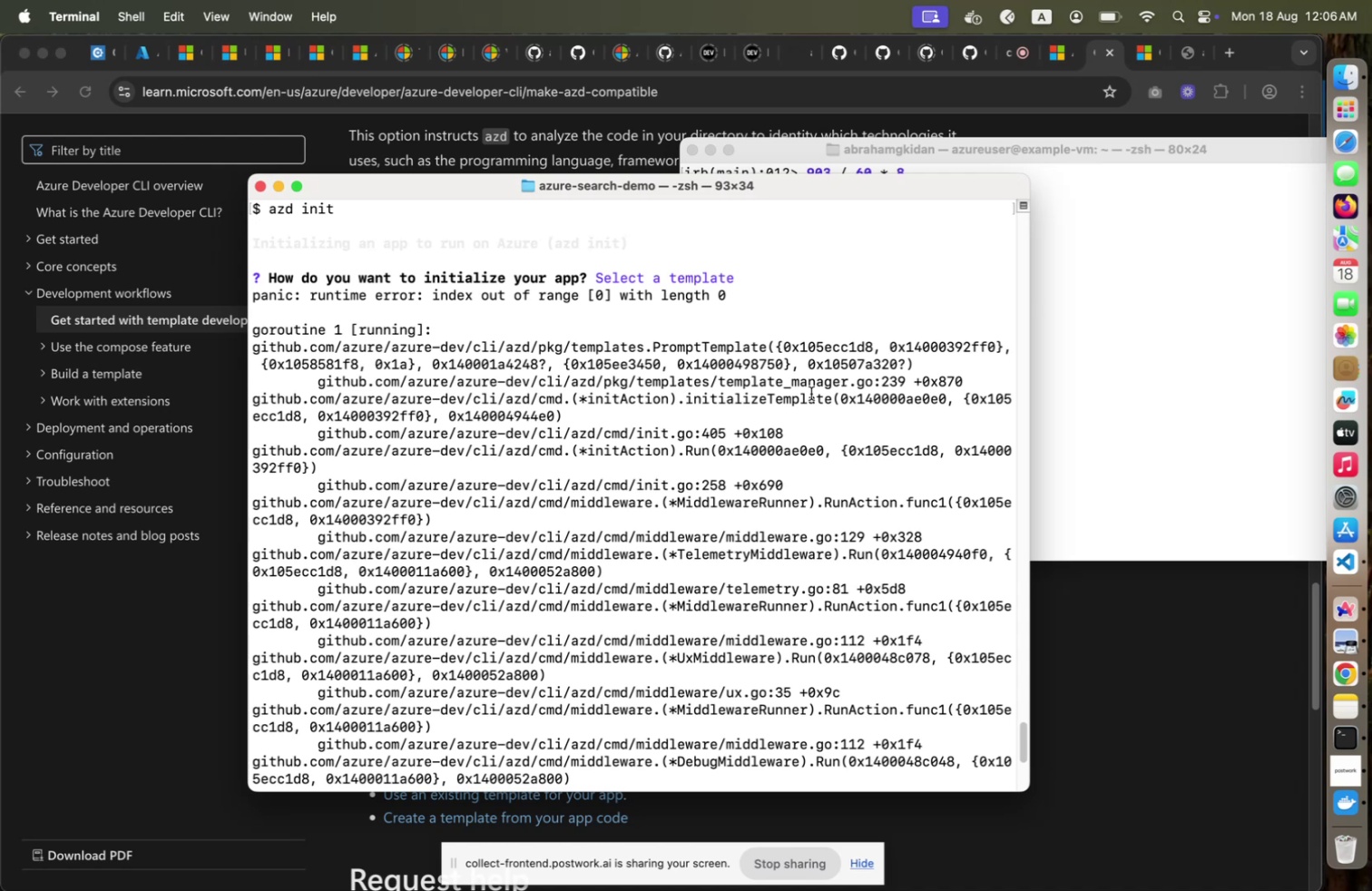 
wait(7.32)
 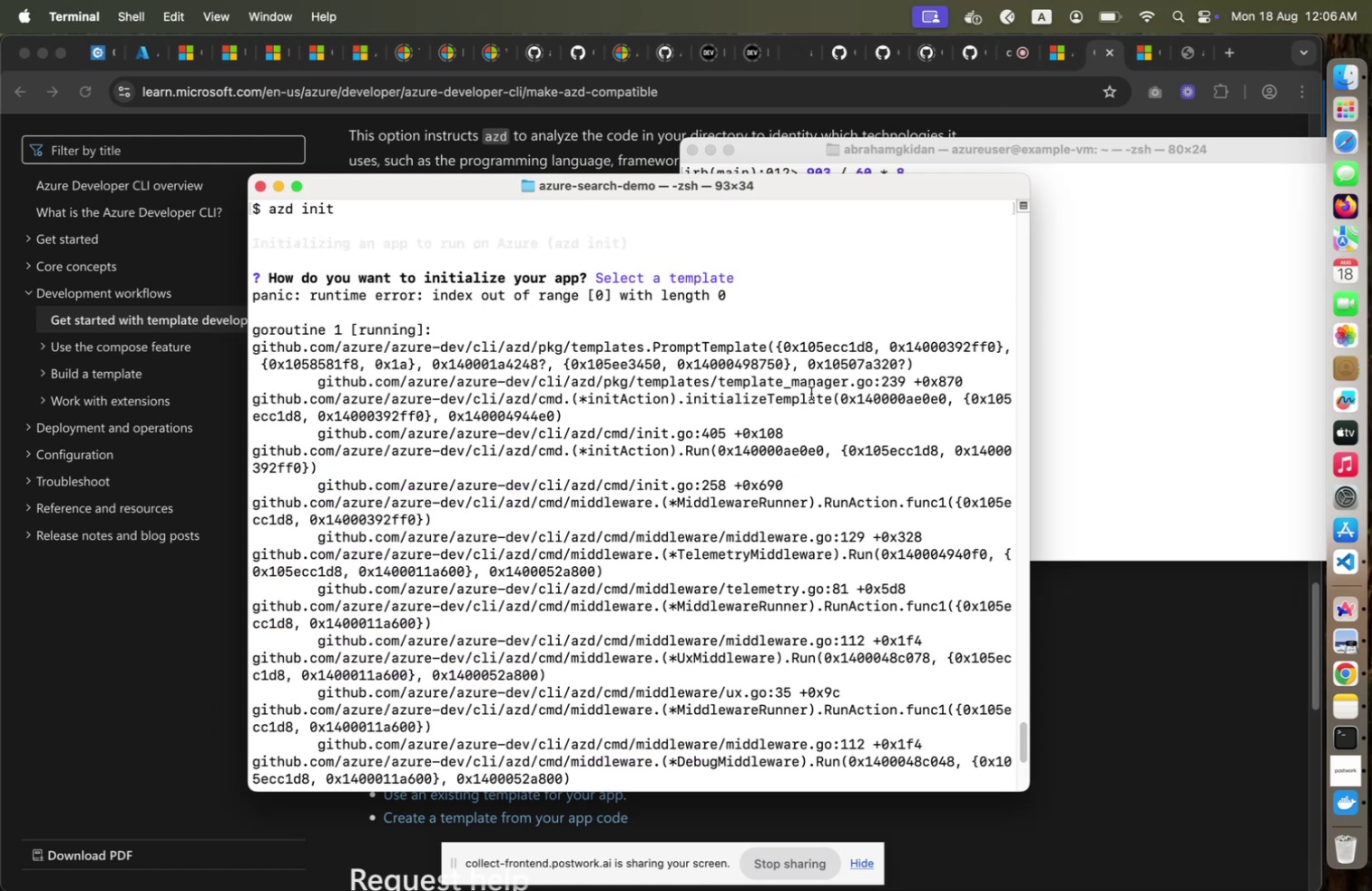 
scroll: coordinate [811, 391], scroll_direction: down, amount: 13.0
 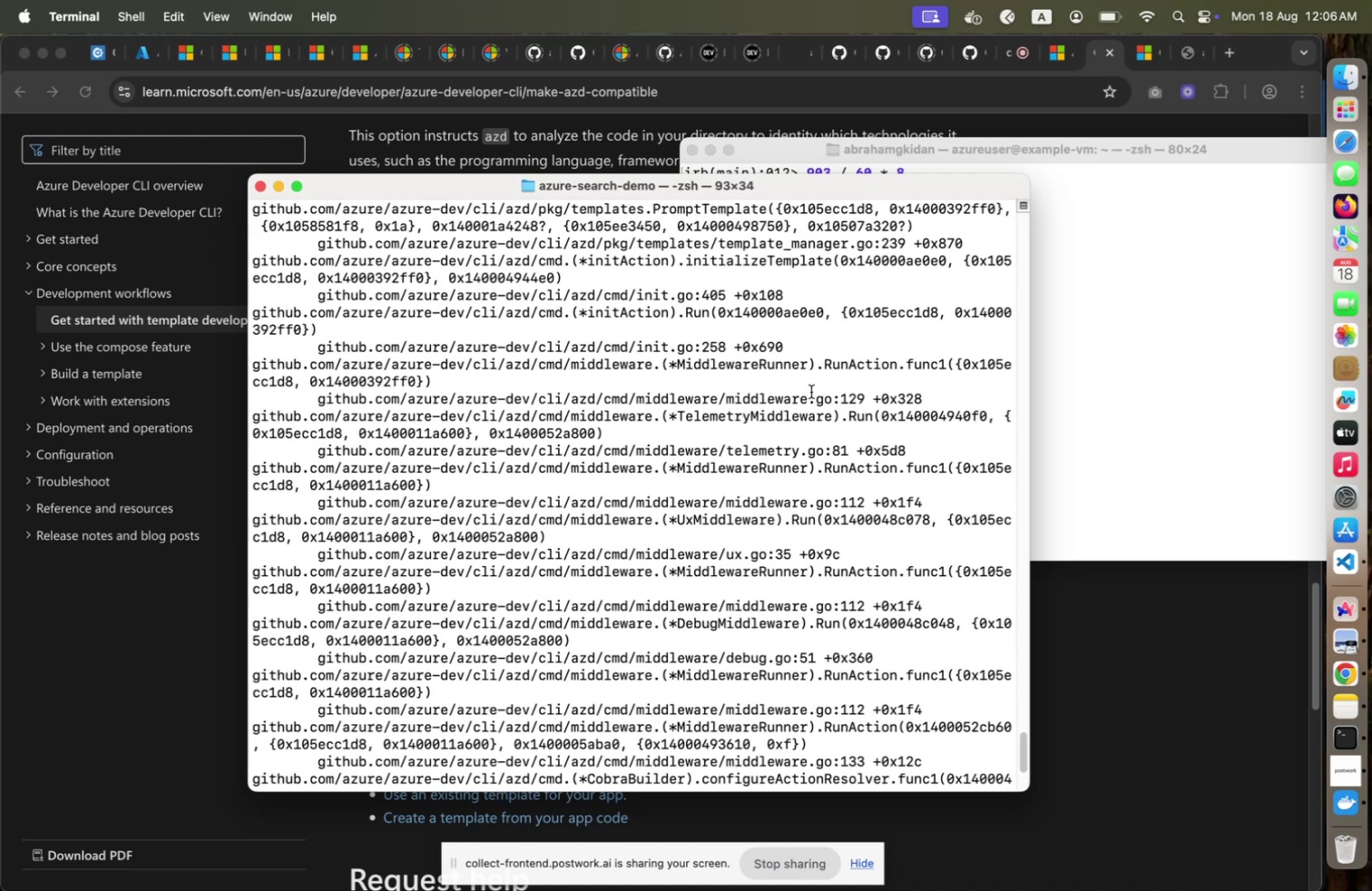 
scroll: coordinate [811, 391], scroll_direction: up, amount: 23.0
 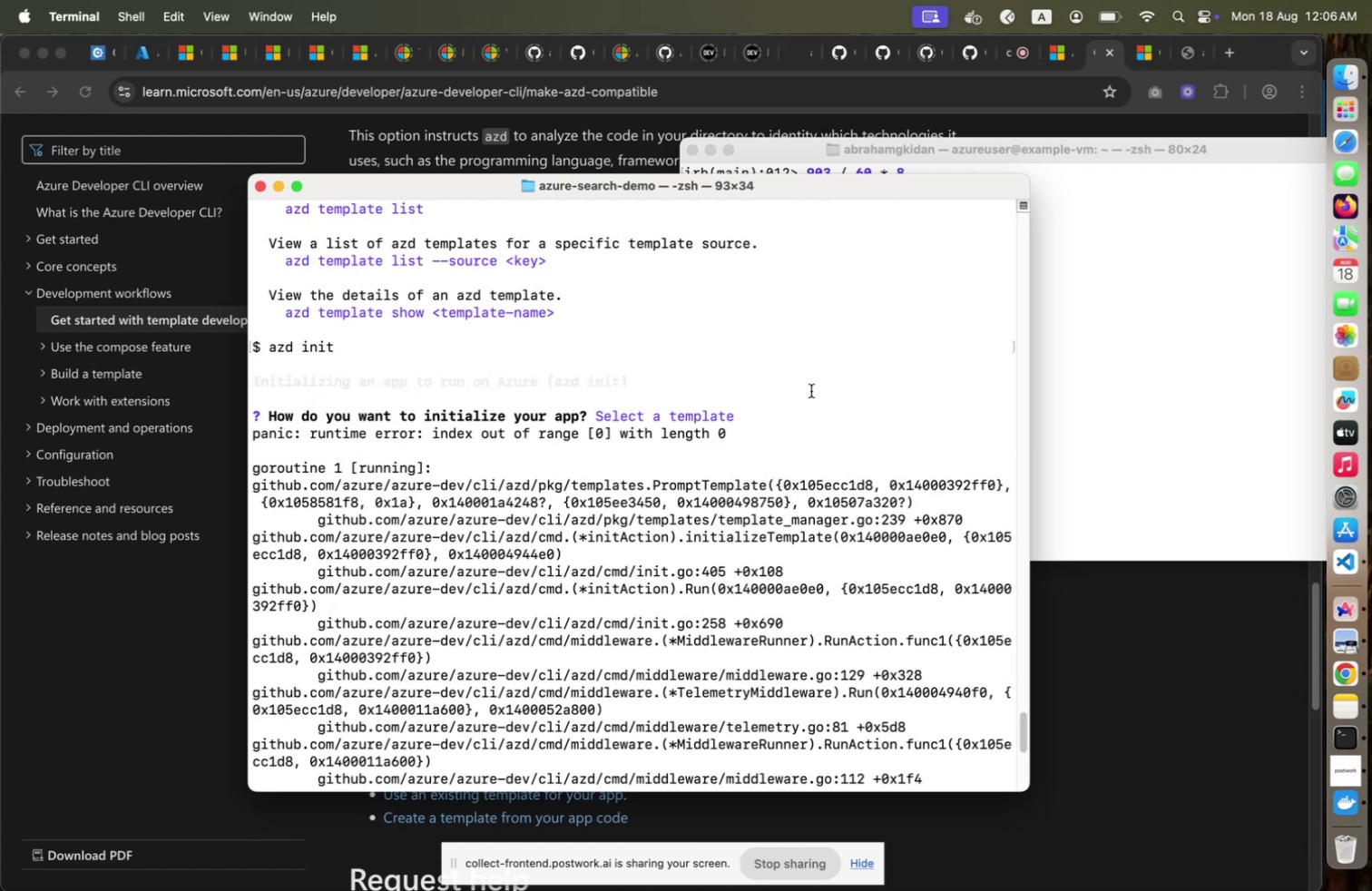 
wait(8.43)
 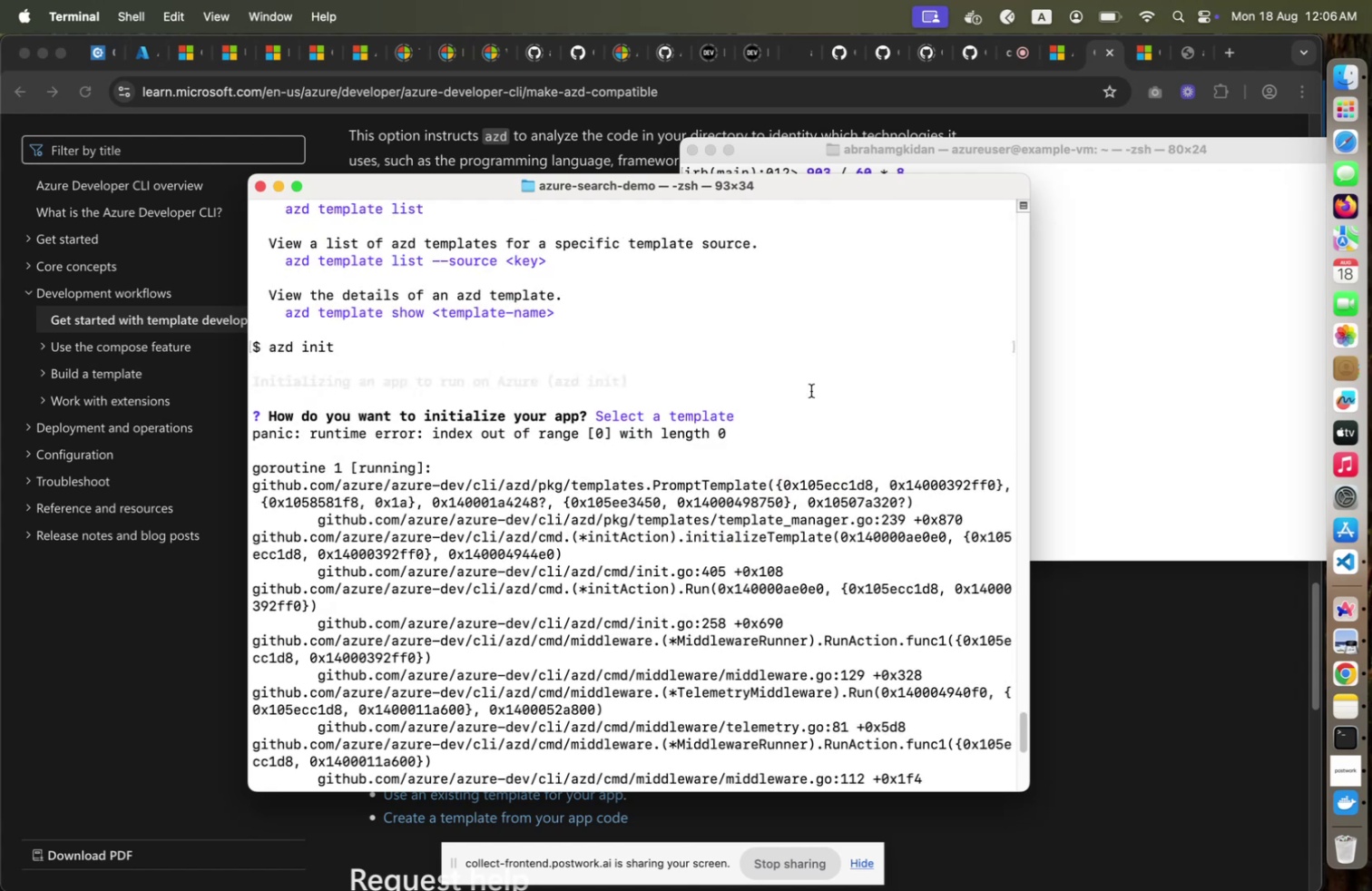 
scroll: coordinate [811, 390], scroll_direction: down, amount: 10.0
 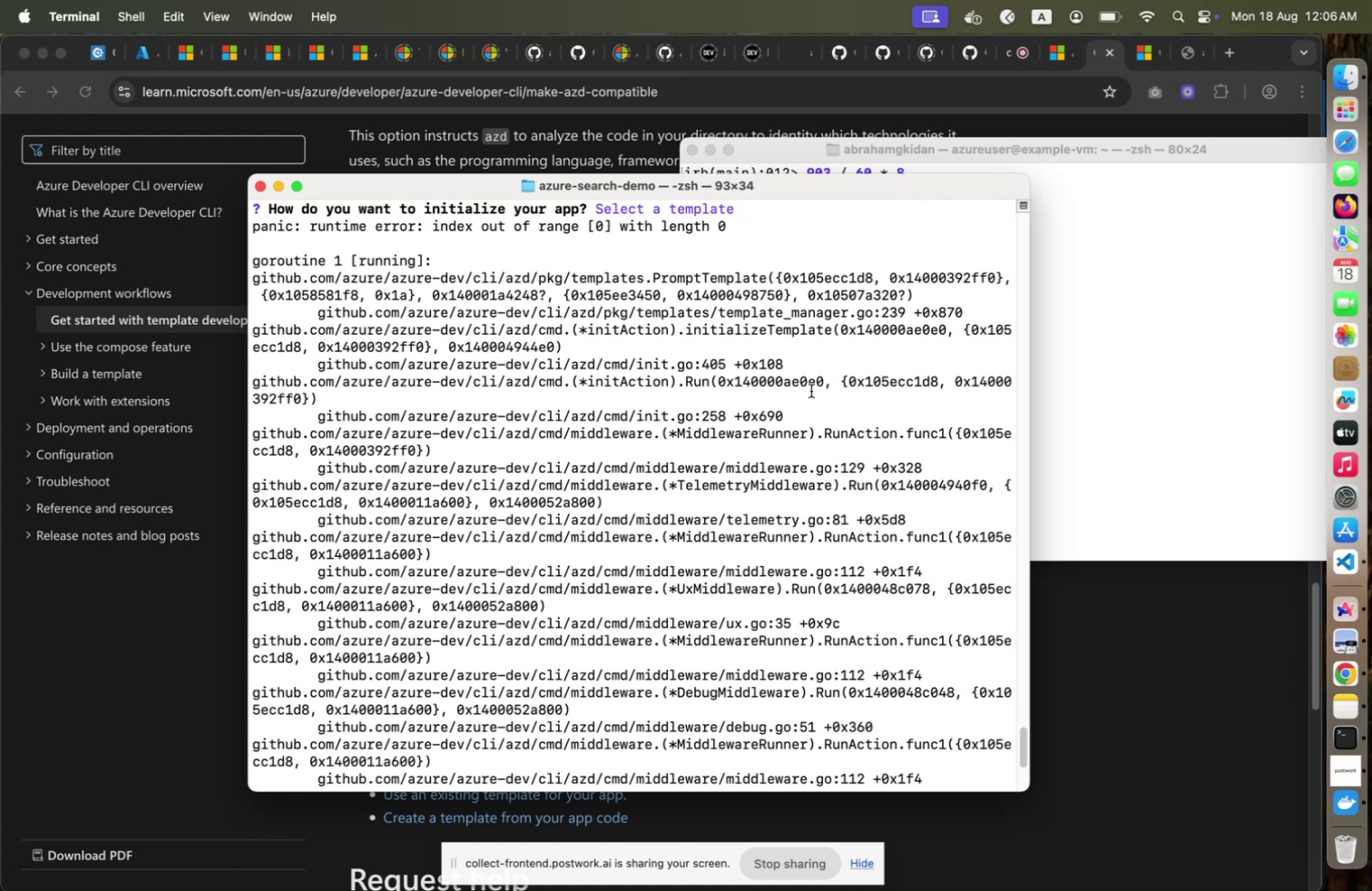 
wait(6.09)
 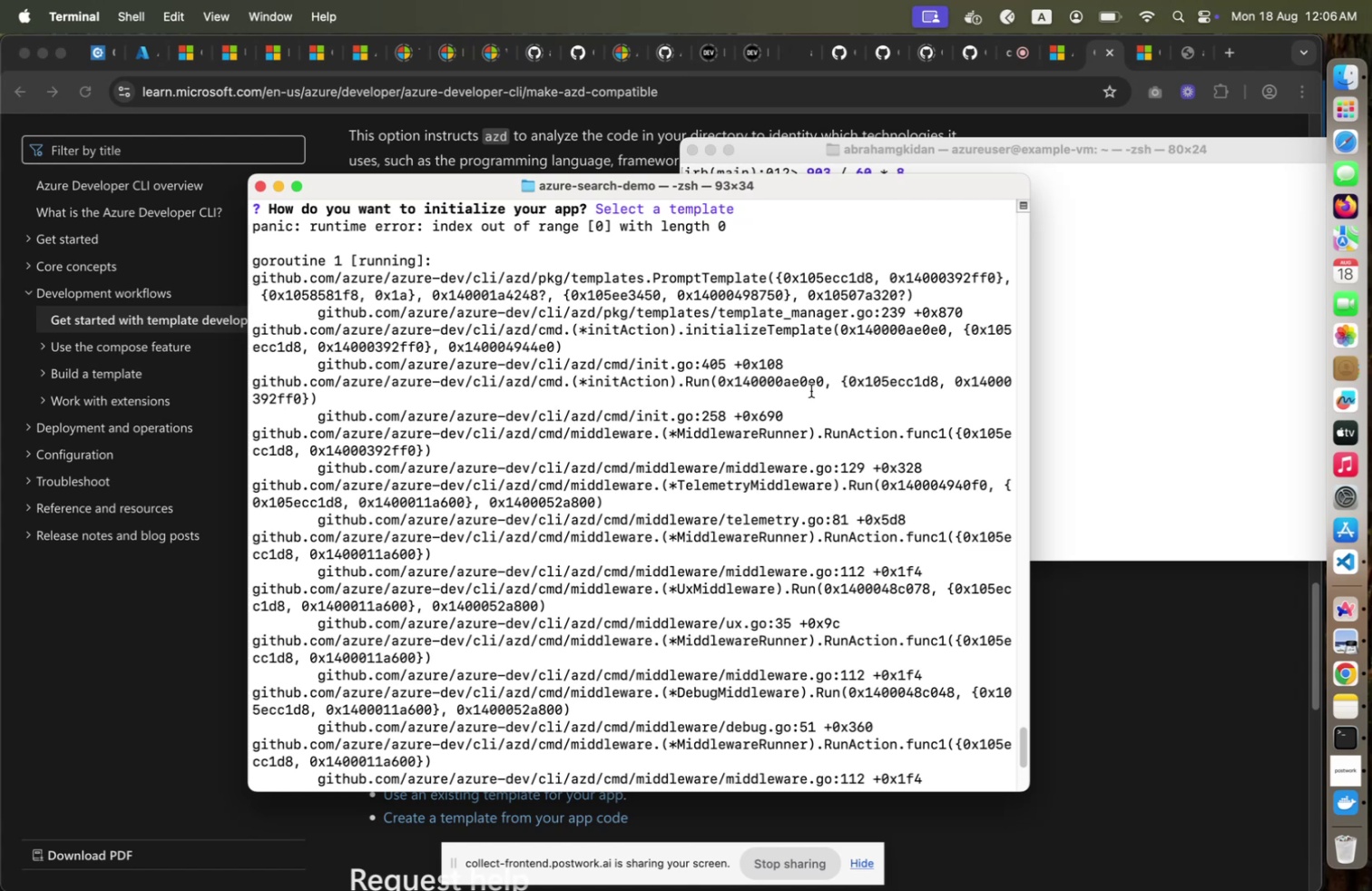 
scroll: coordinate [811, 390], scroll_direction: down, amount: 4.0
 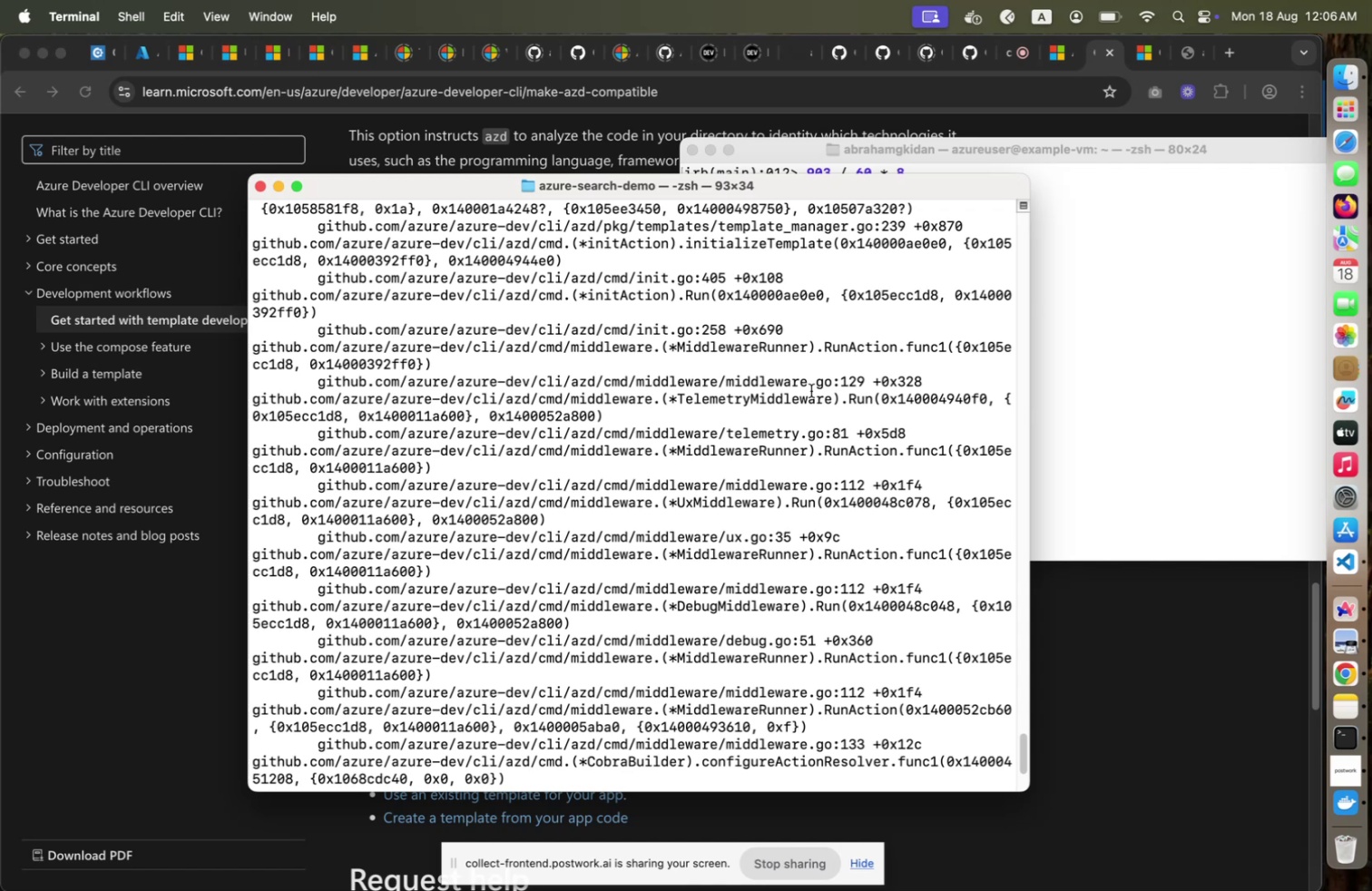 
wait(6.01)
 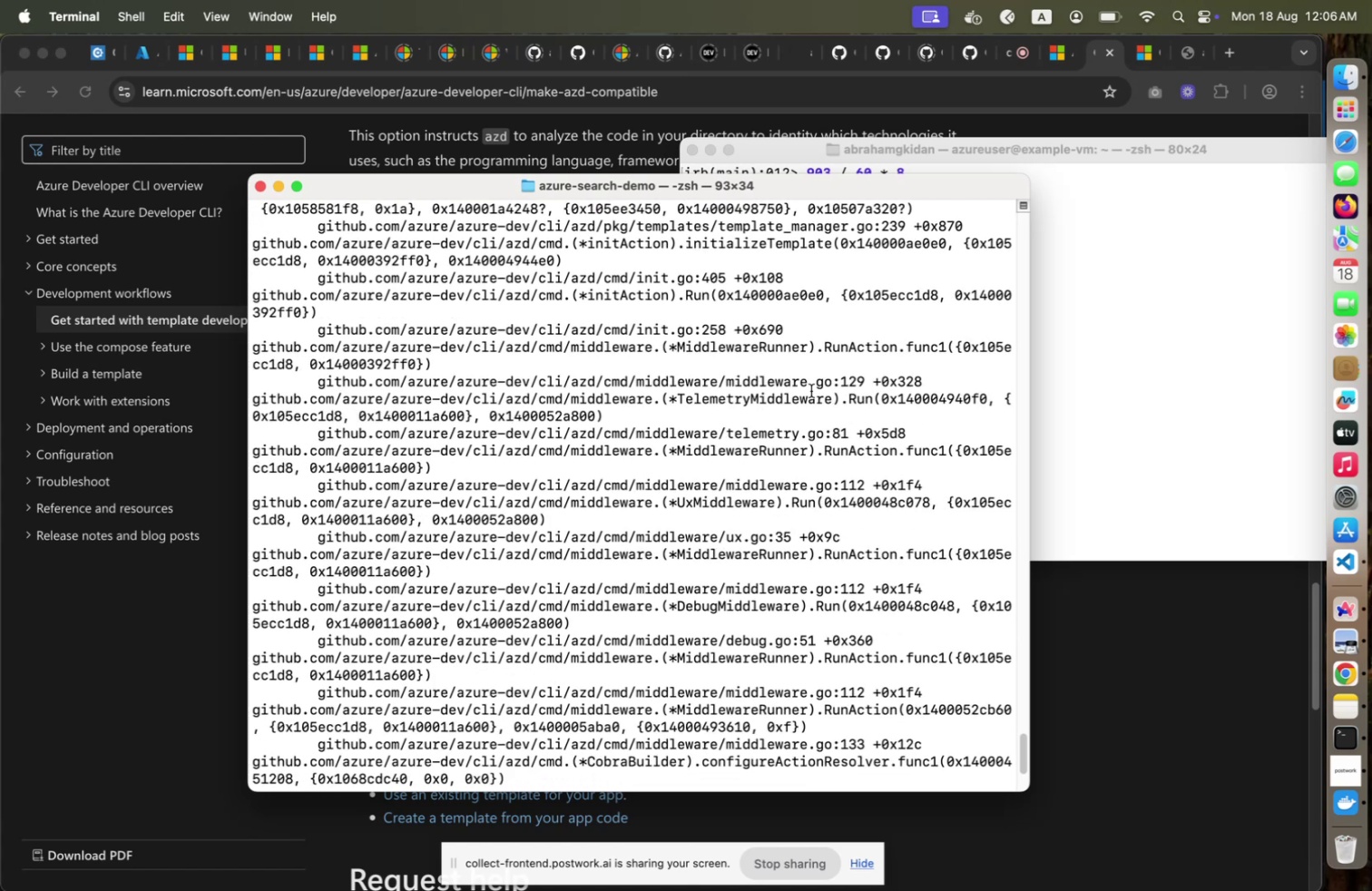 
scroll: coordinate [811, 390], scroll_direction: down, amount: 25.0
 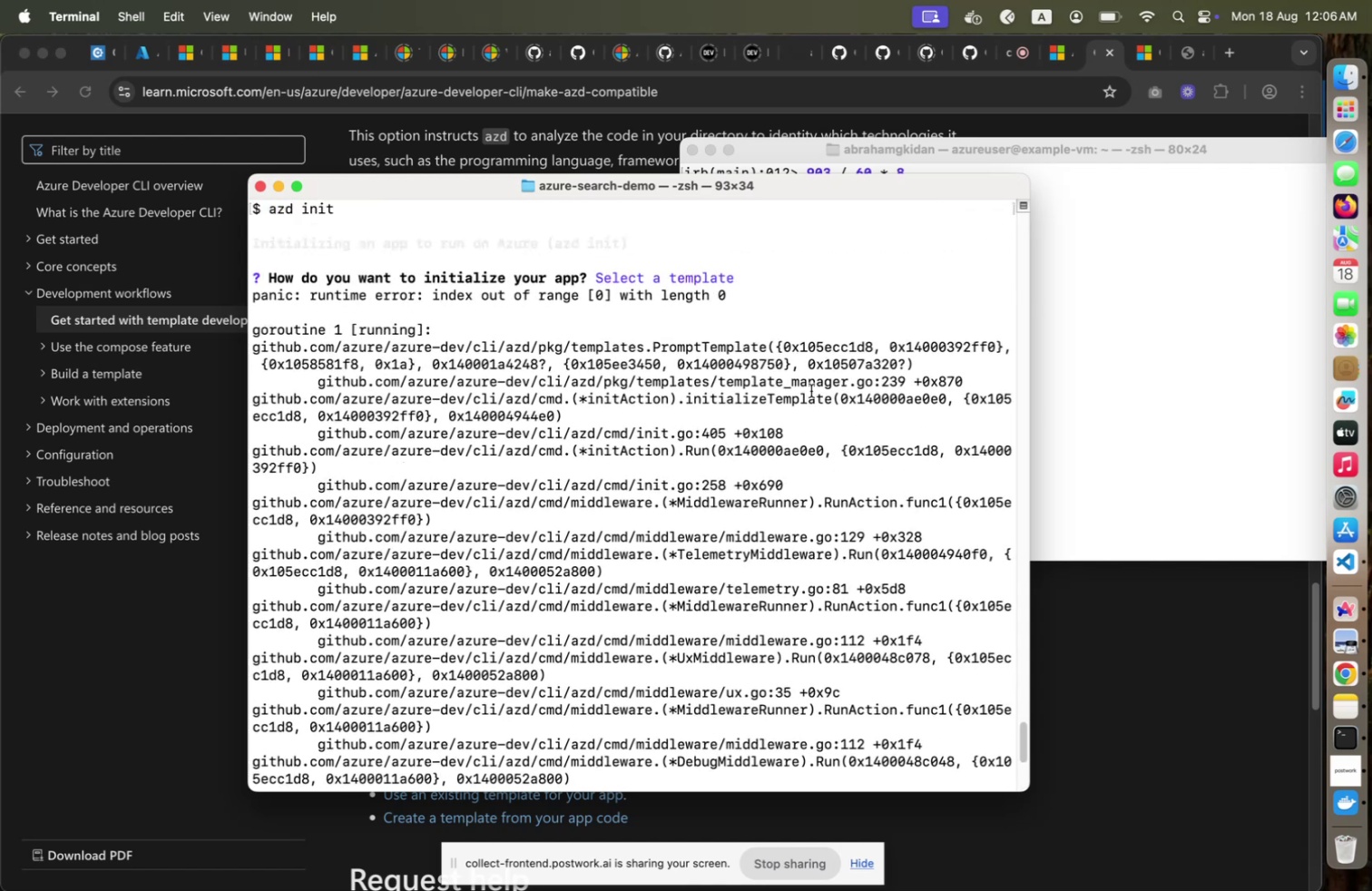 
scroll: coordinate [811, 390], scroll_direction: up, amount: 21.0
 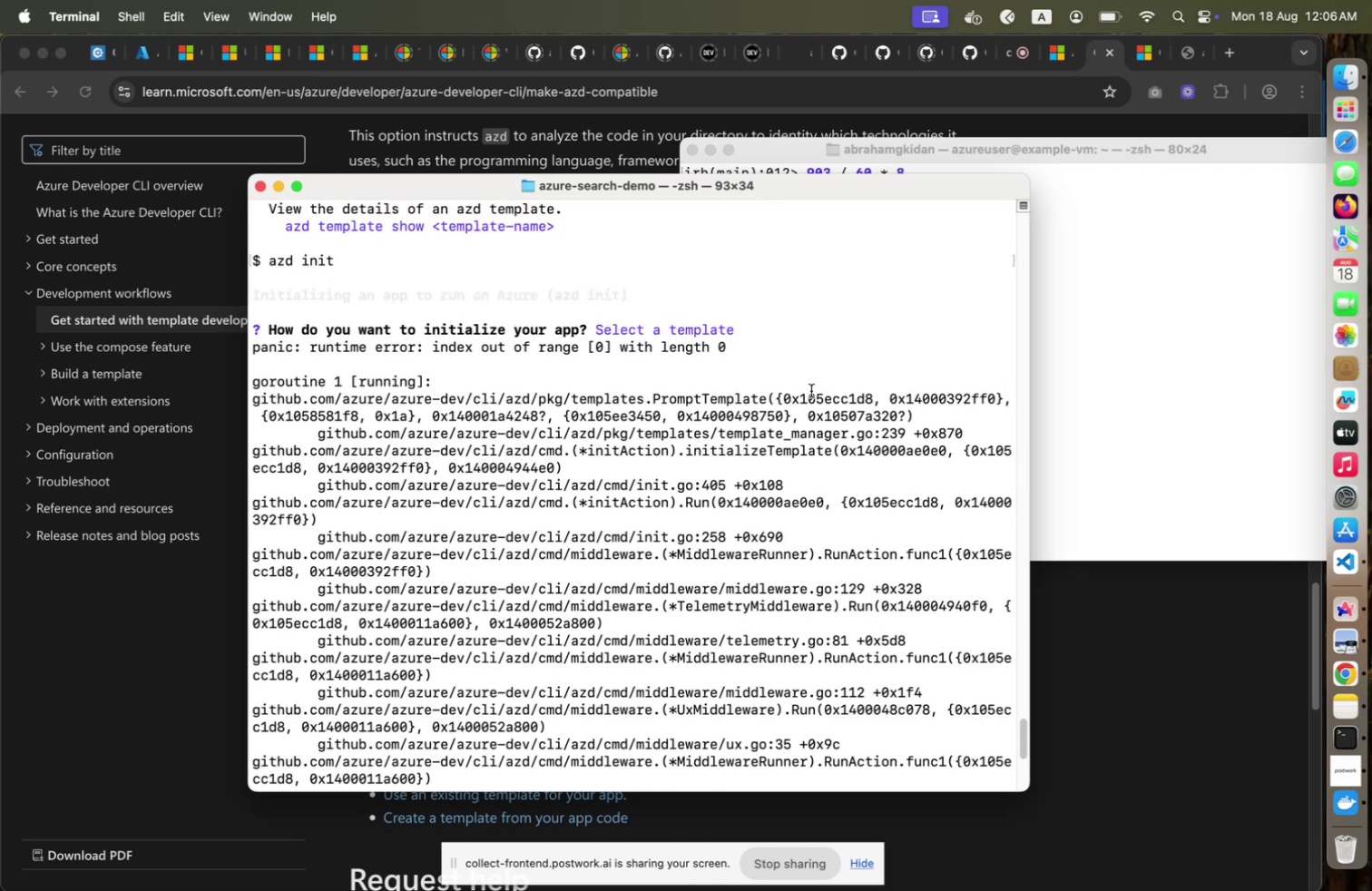 
wait(8.72)
 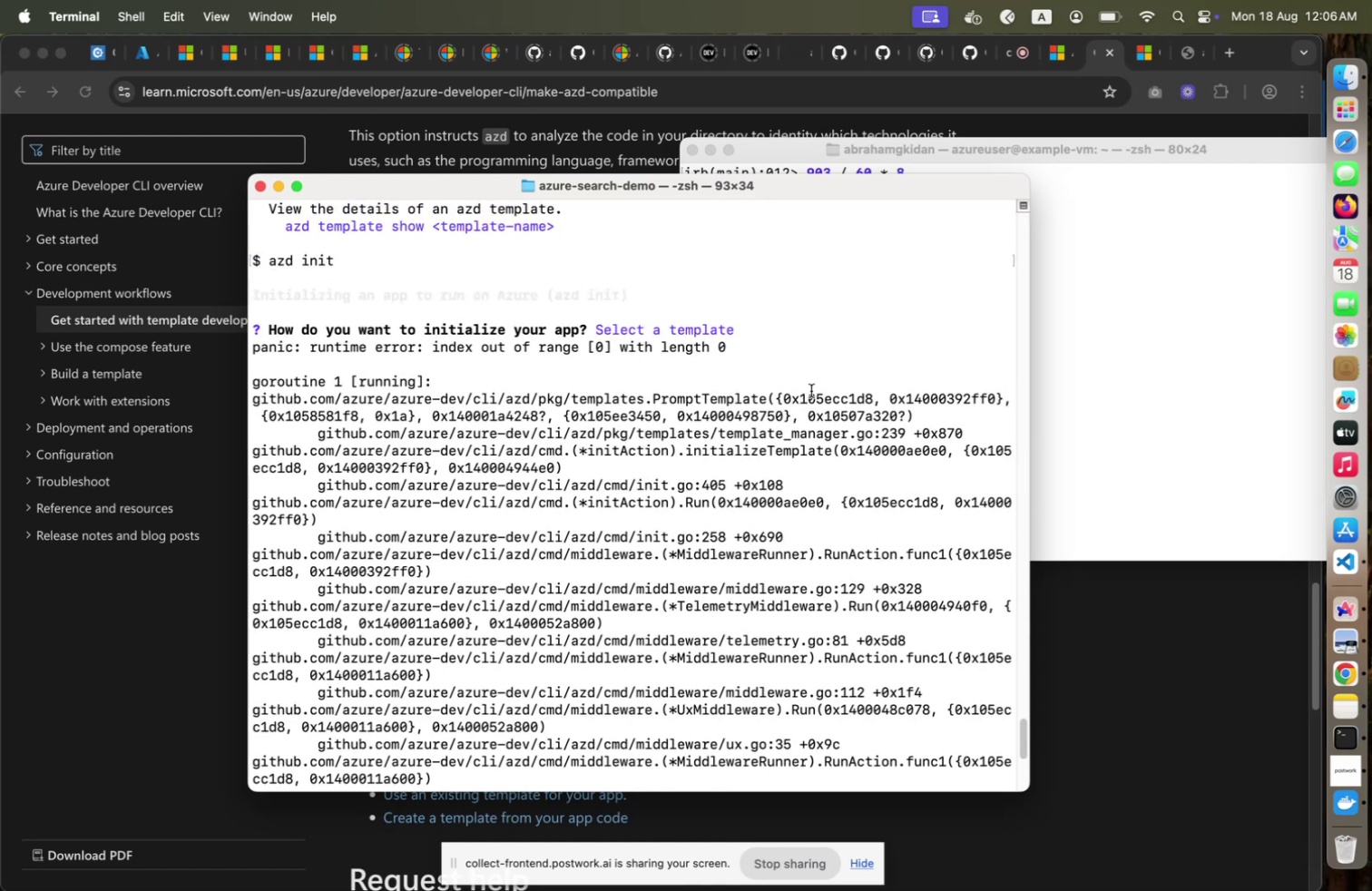 
key(ArrowUp)
 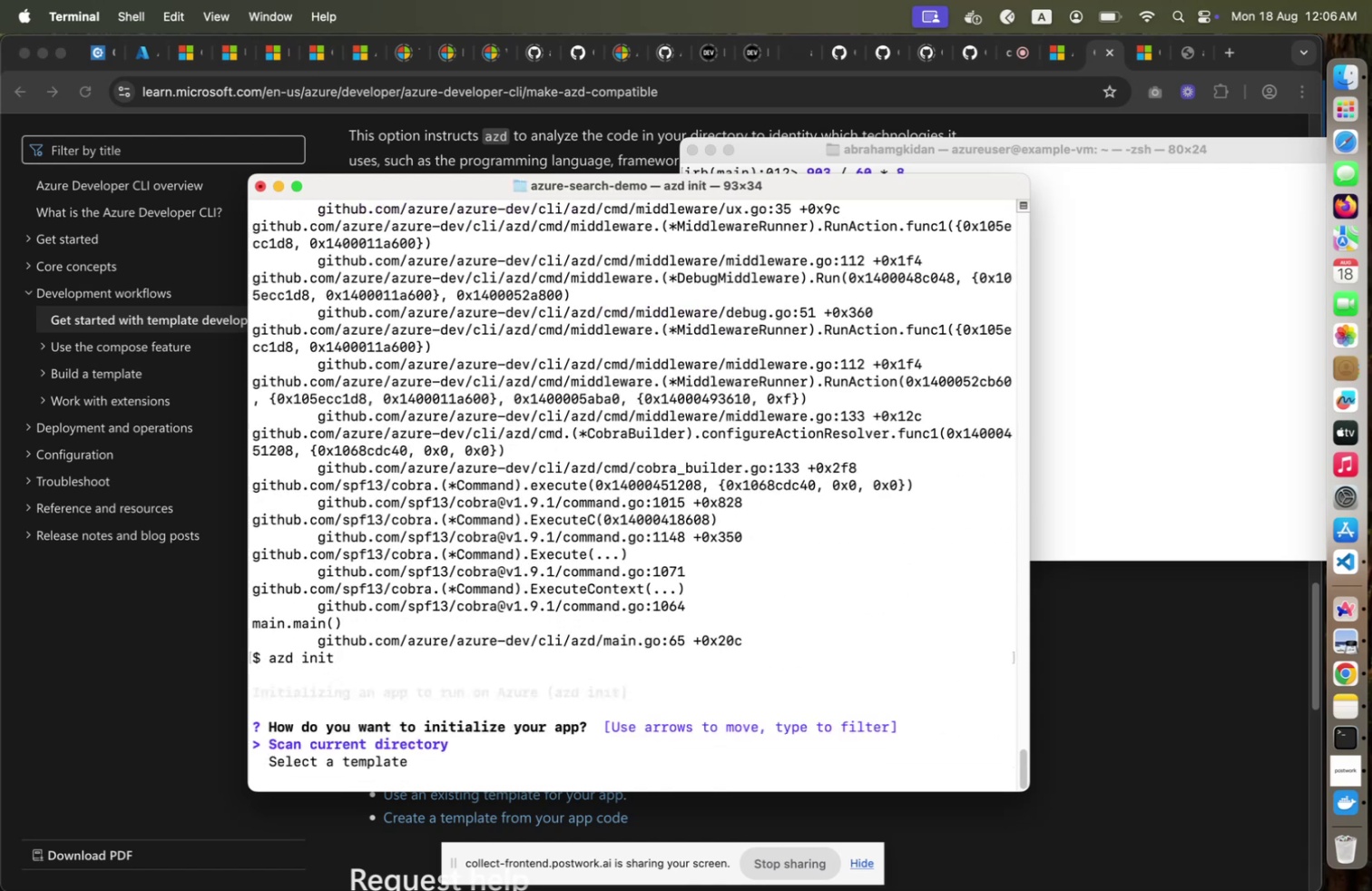 
key(Enter)
 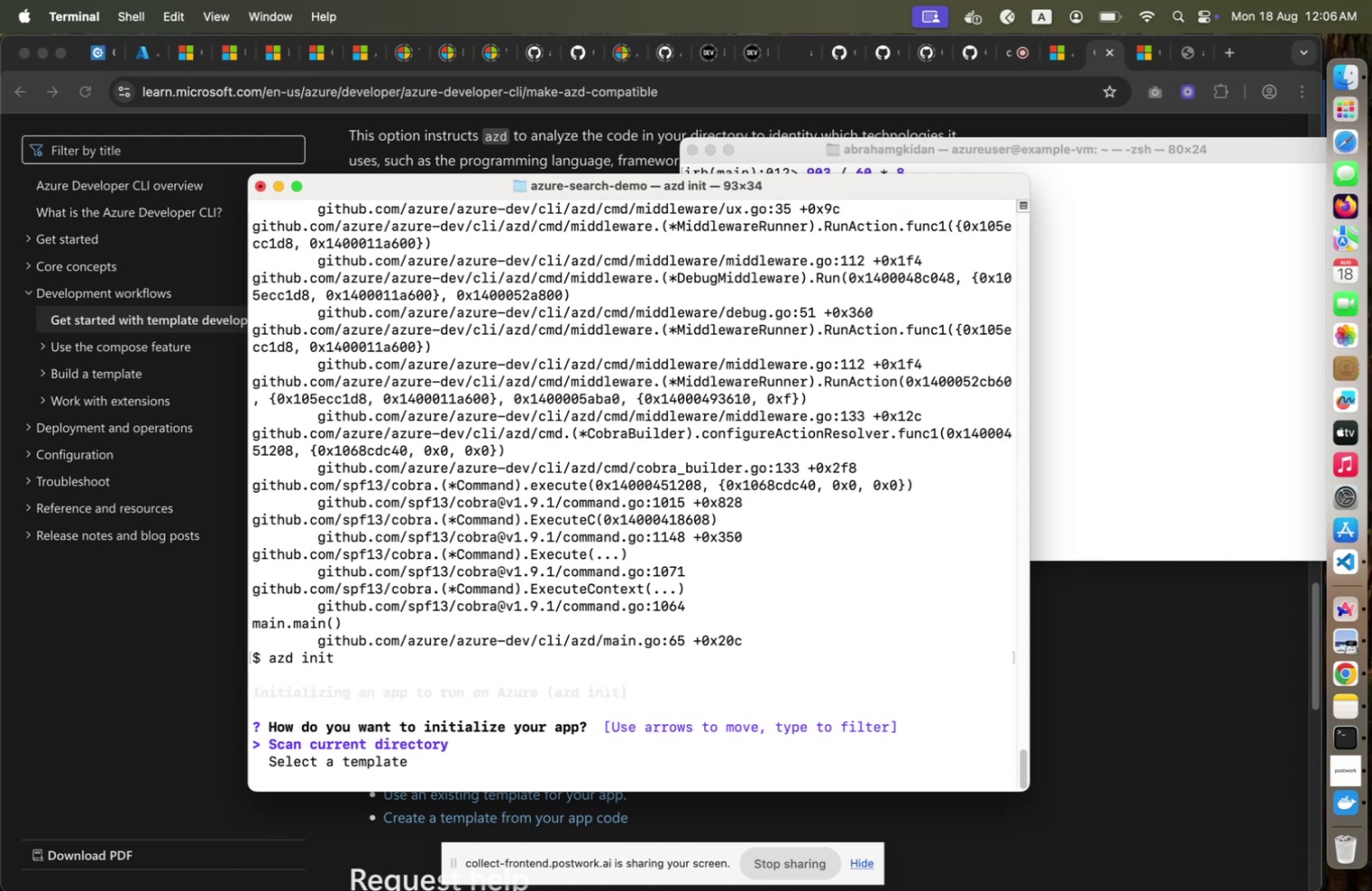 
key(ArrowDown)
 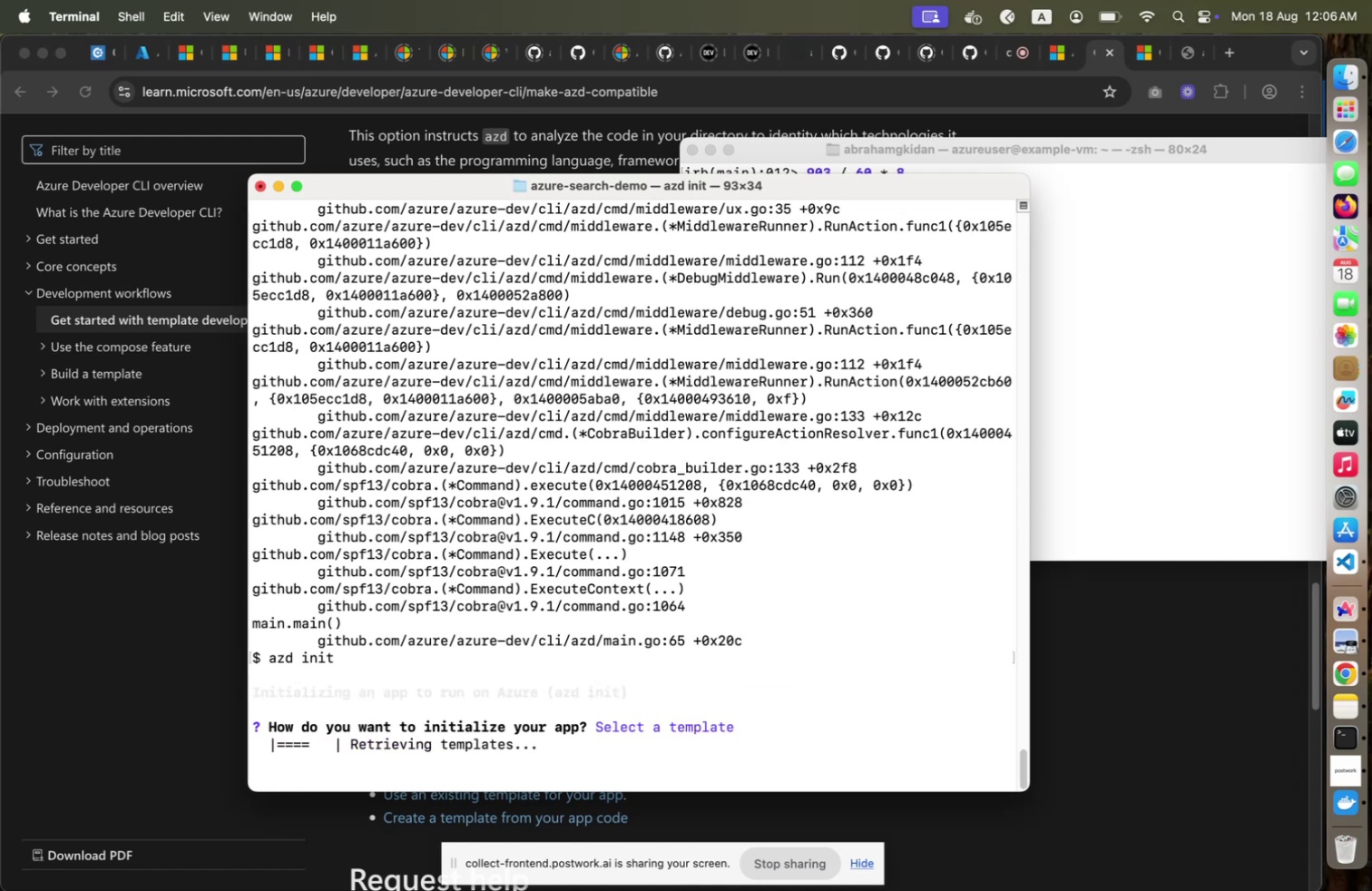 
key(Enter)
 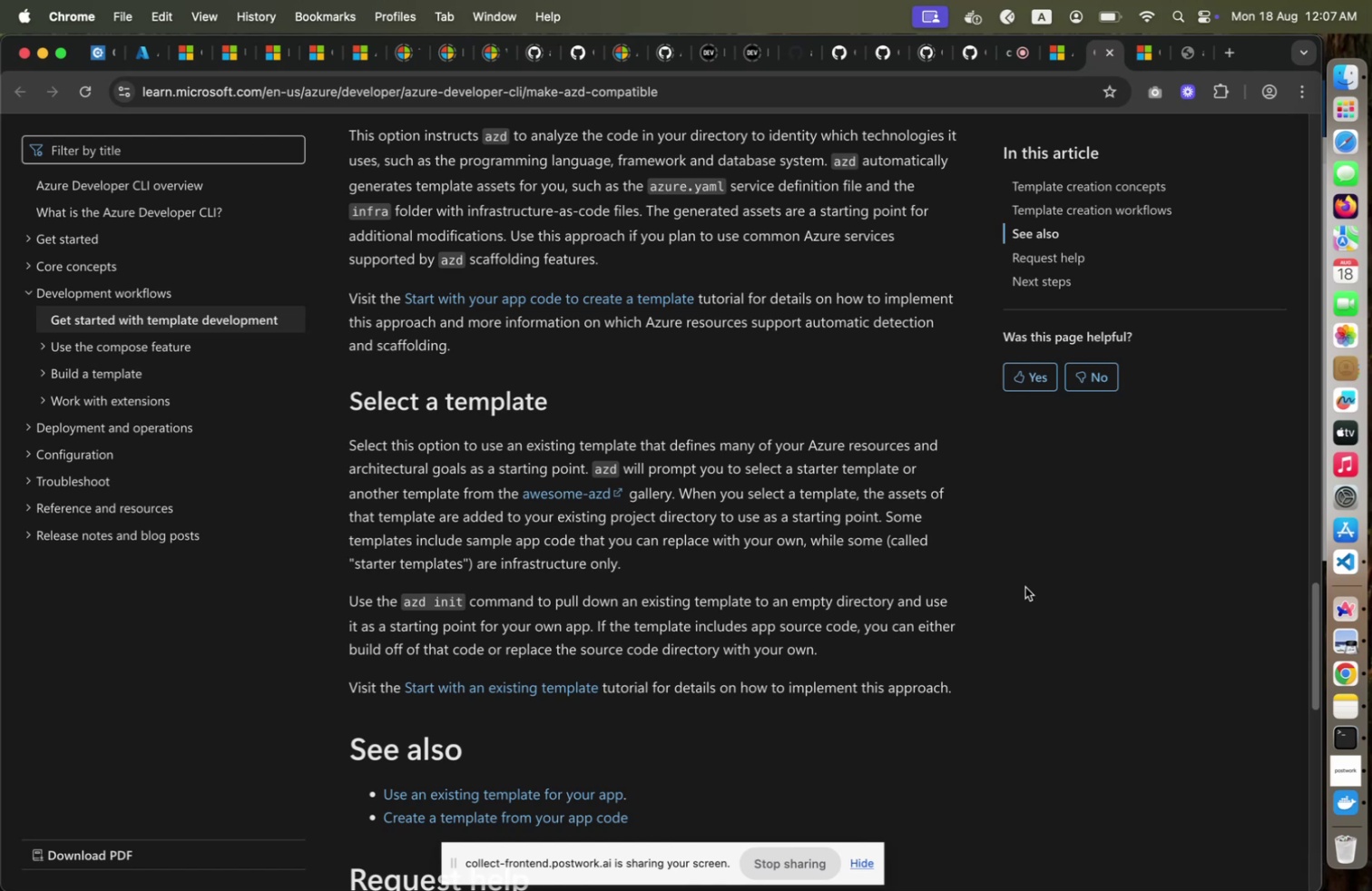 
wait(31.35)
 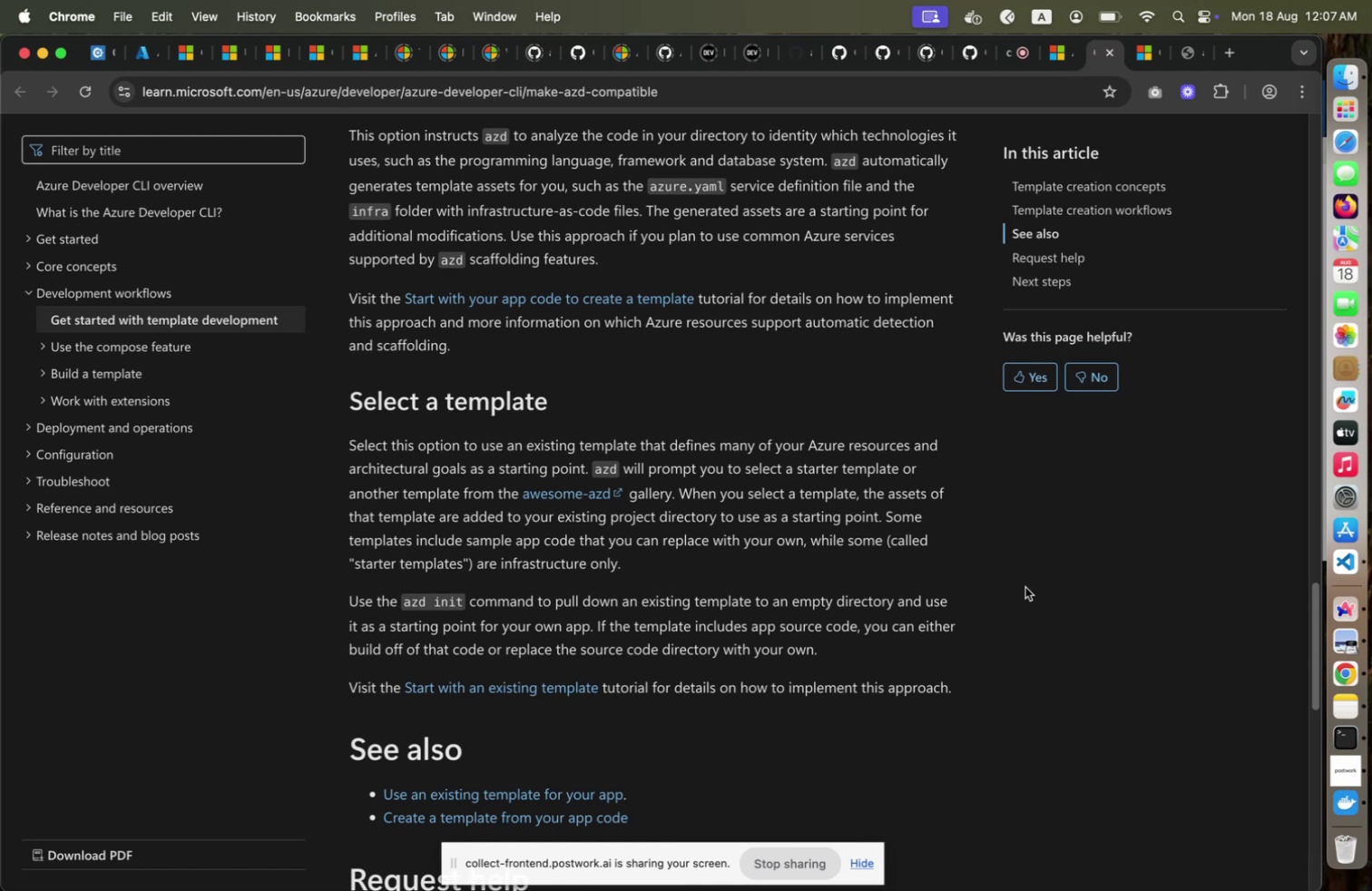 
scroll: coordinate [1025, 586], scroll_direction: down, amount: 2.0
 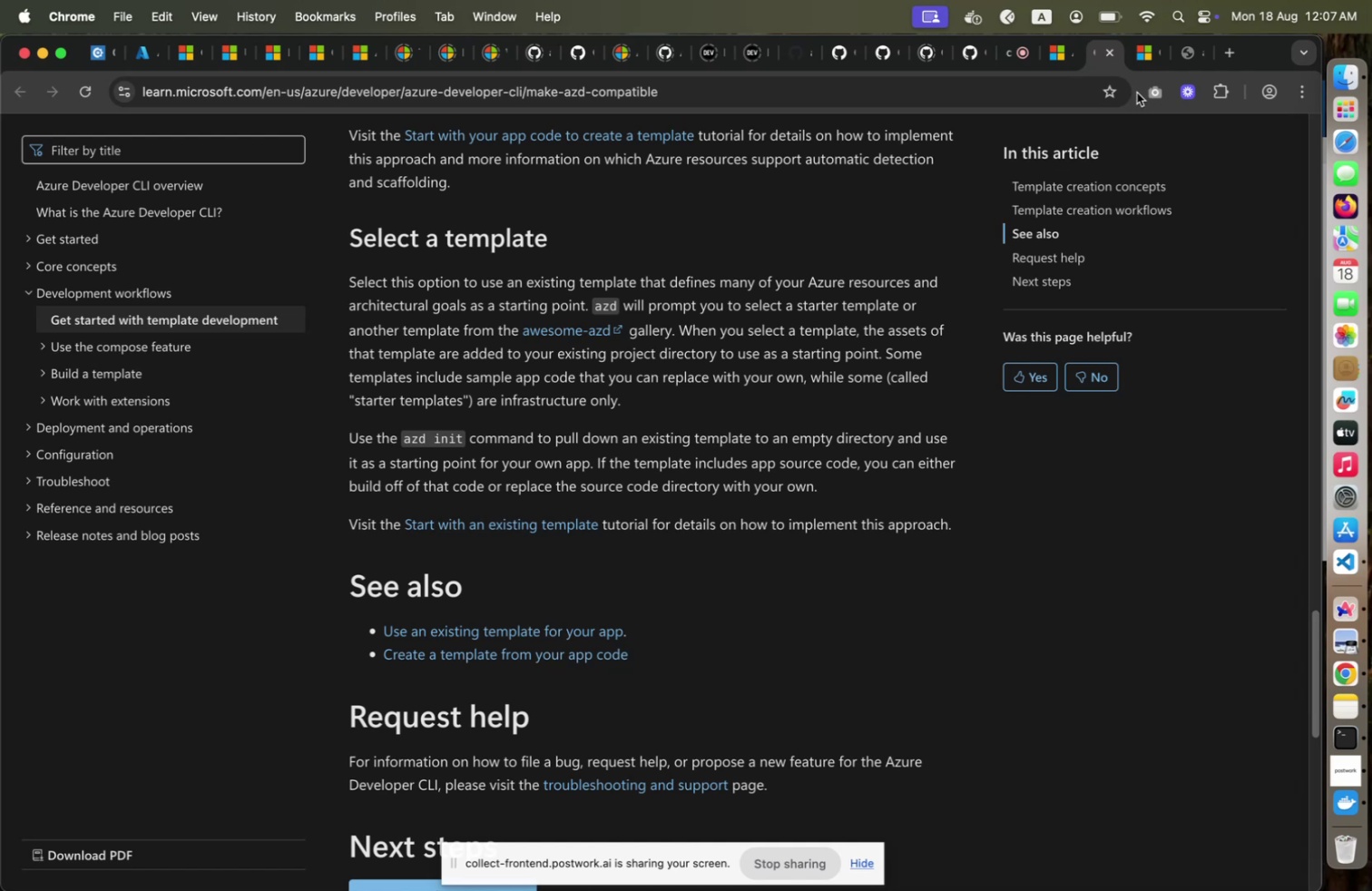 
wait(7.11)
 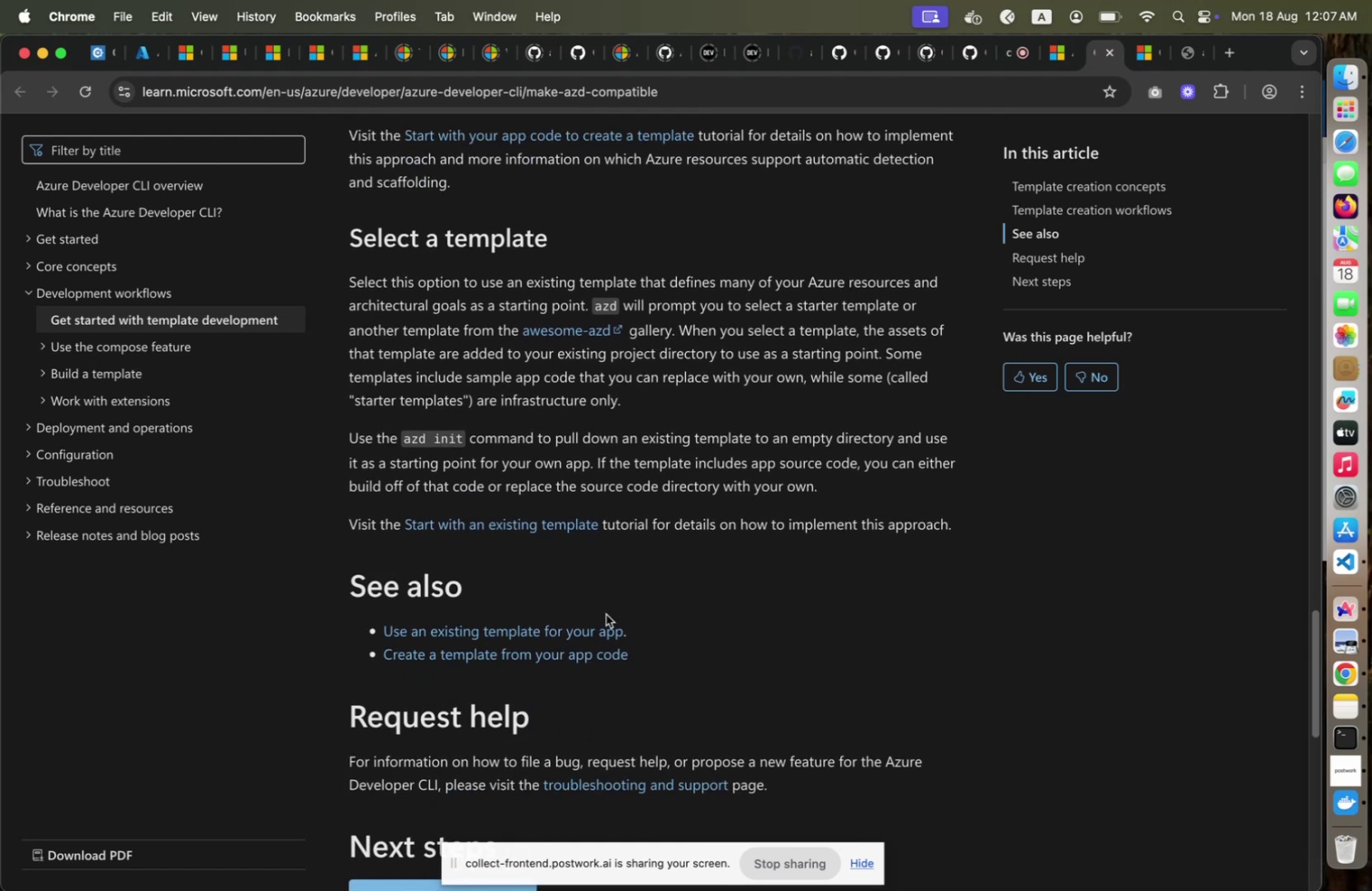 
left_click([1185, 59])
 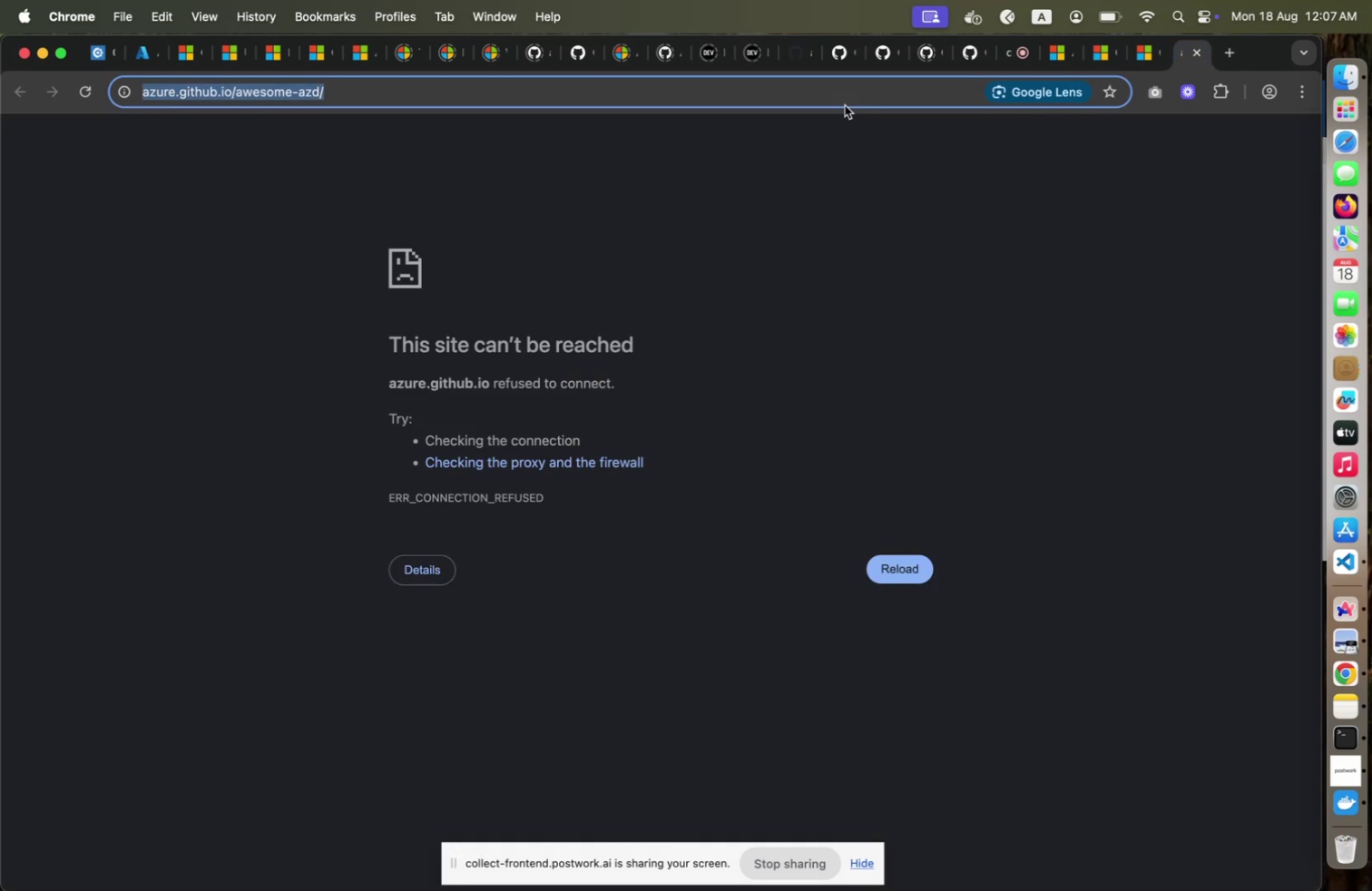 
left_click([845, 105])
 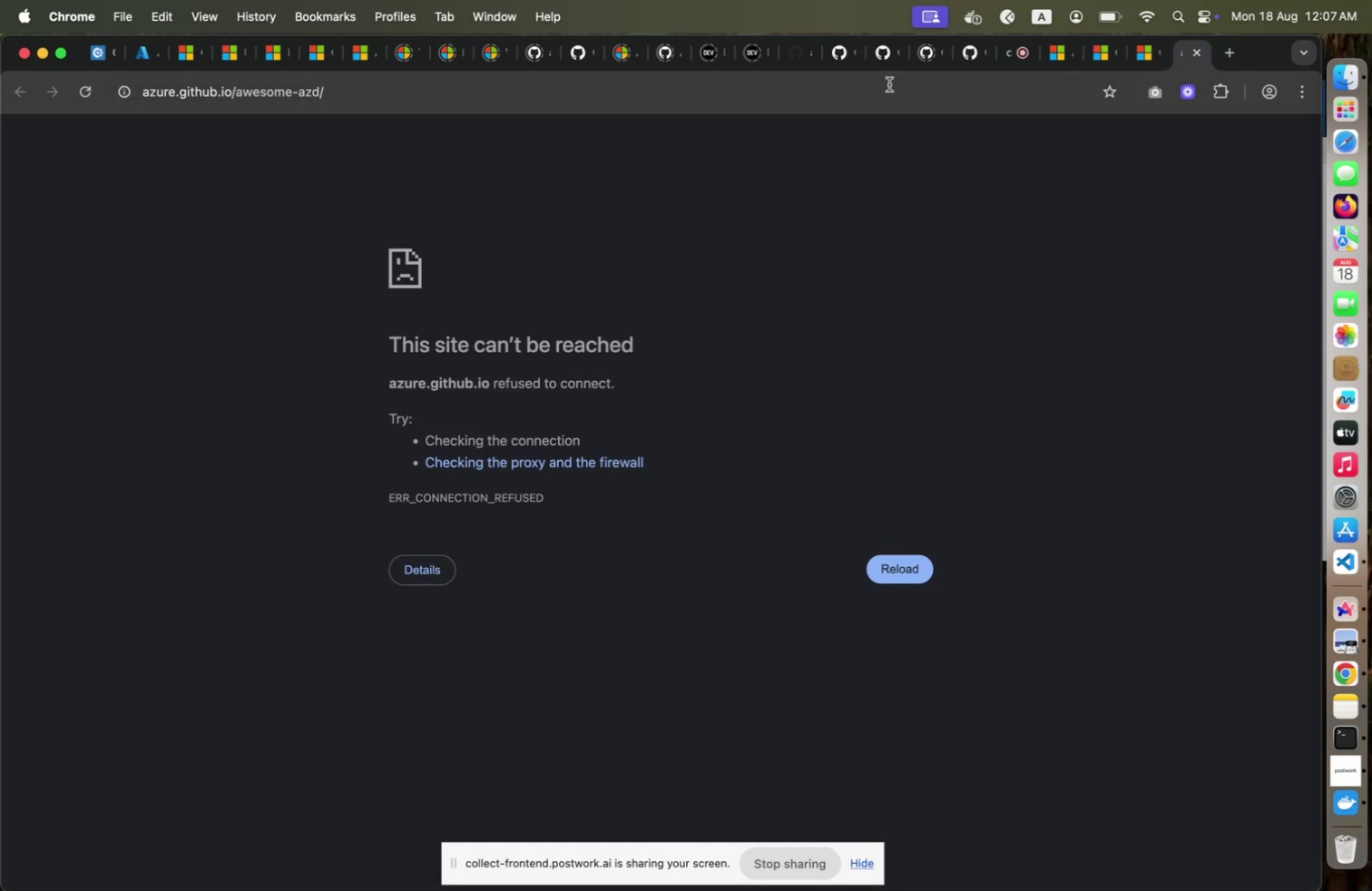 
key(Enter)
 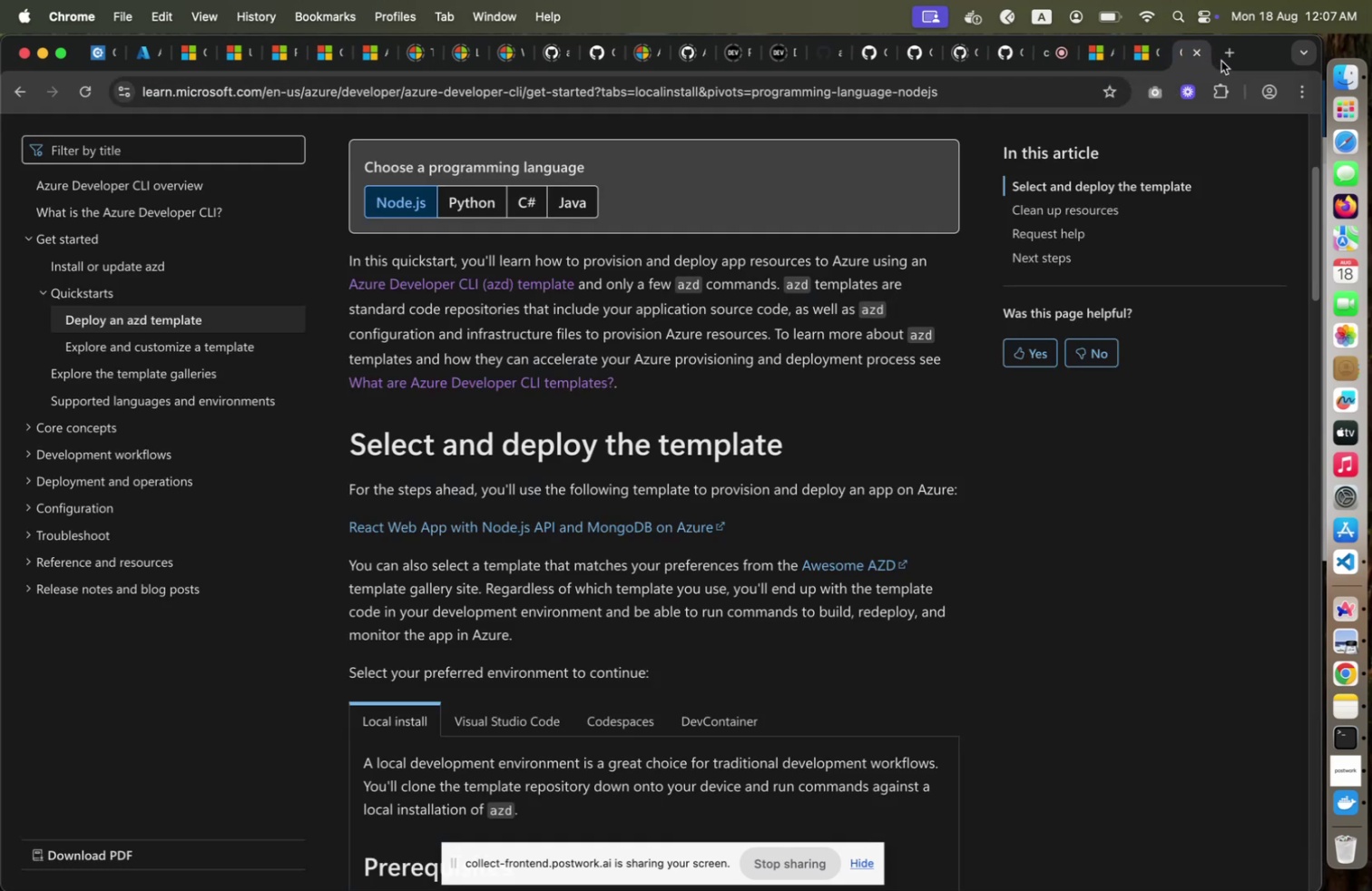 
left_click([1193, 52])
 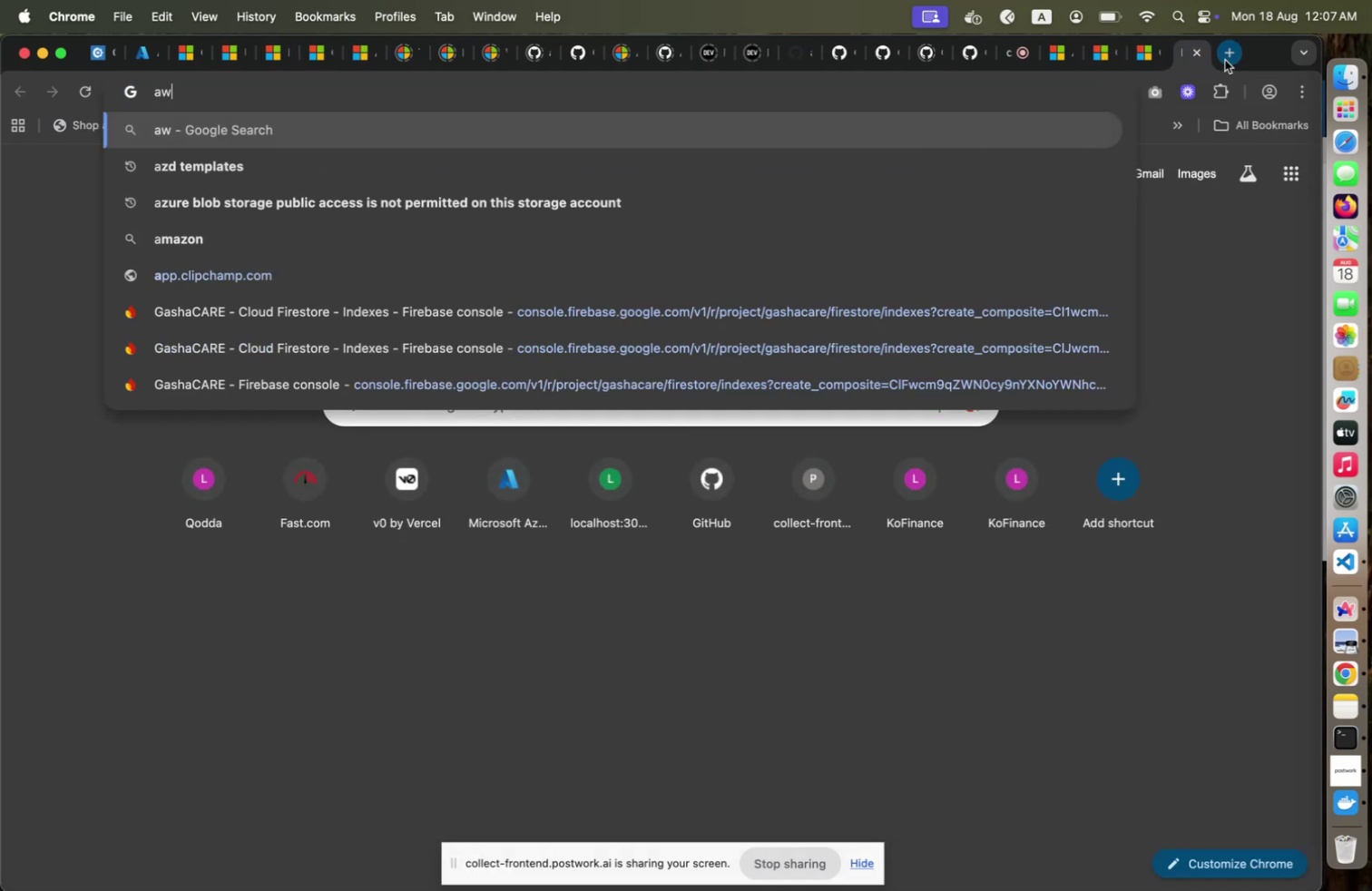 
left_click([1225, 60])
 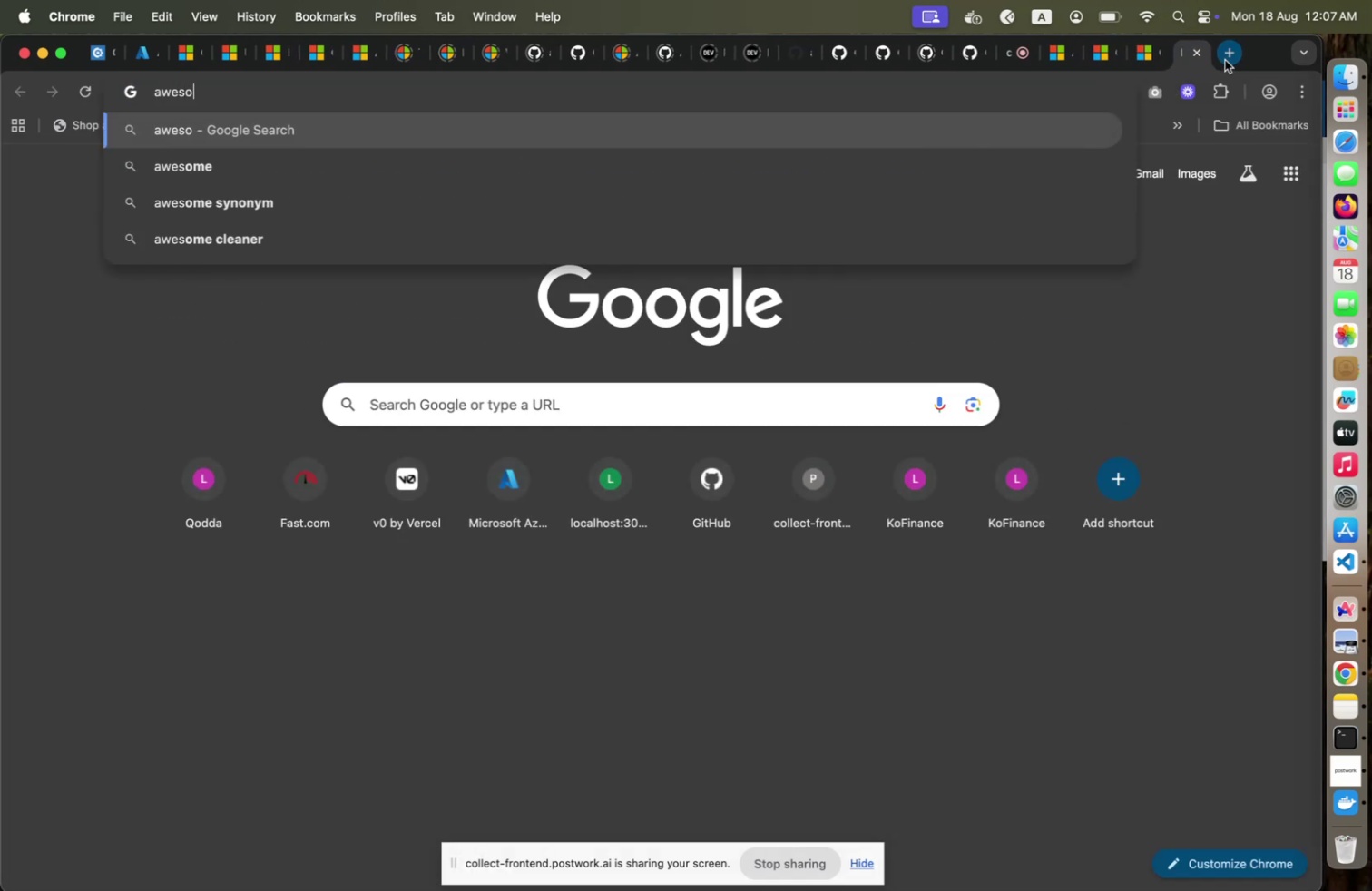 
type(awesome ax)
key(Backspace)
type(zd)
 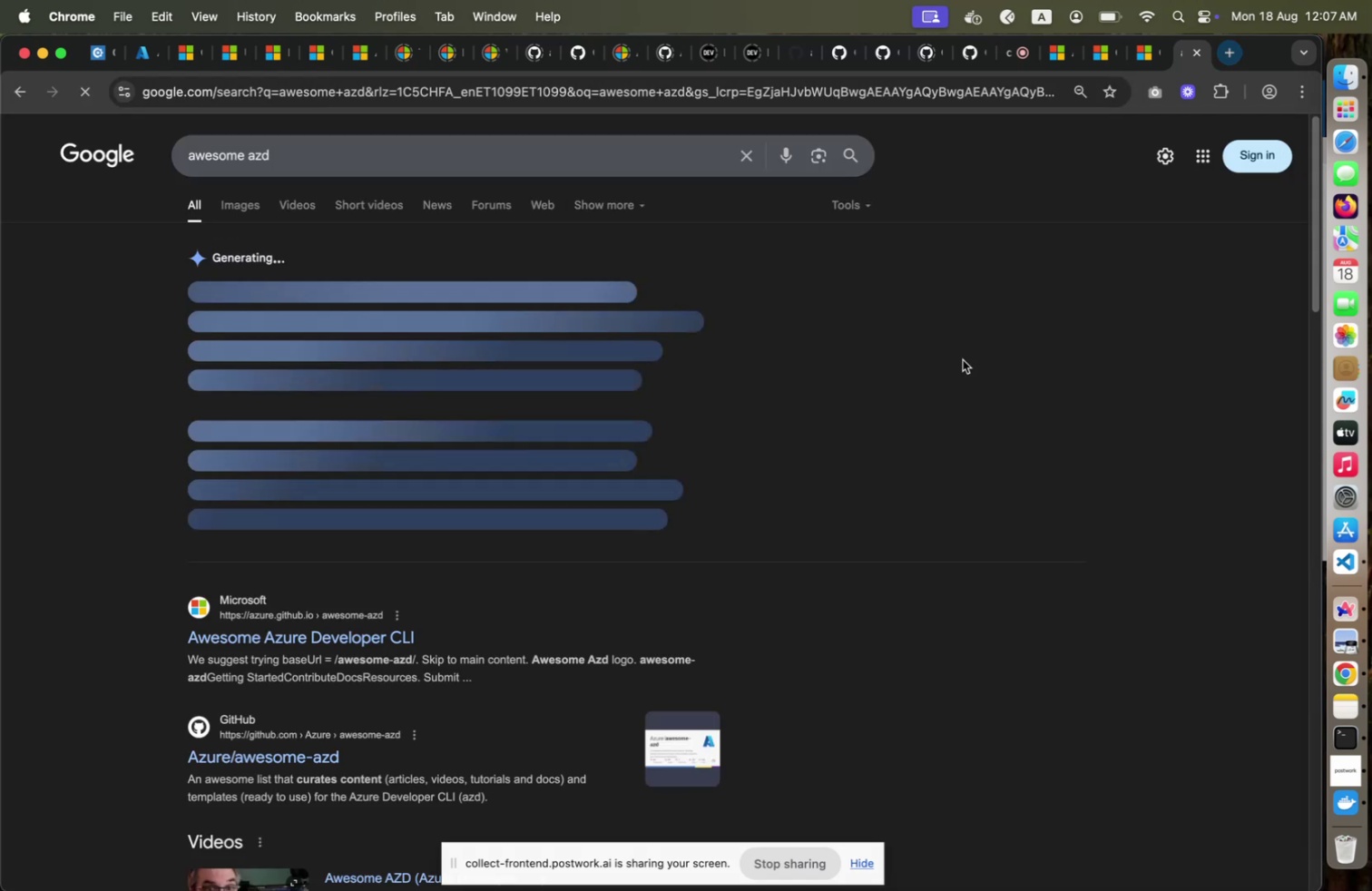 
key(Enter)
 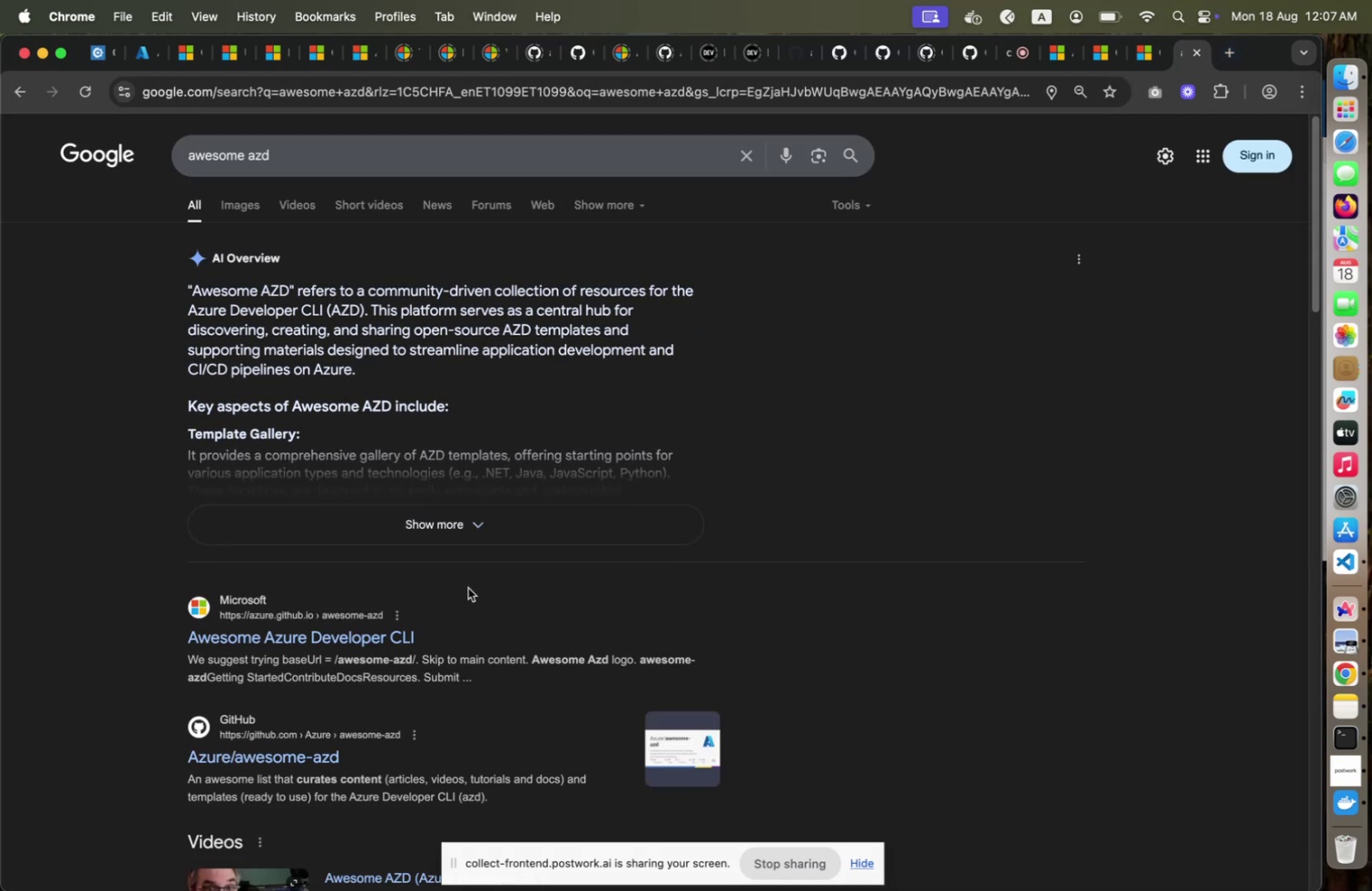 
wait(9.35)
 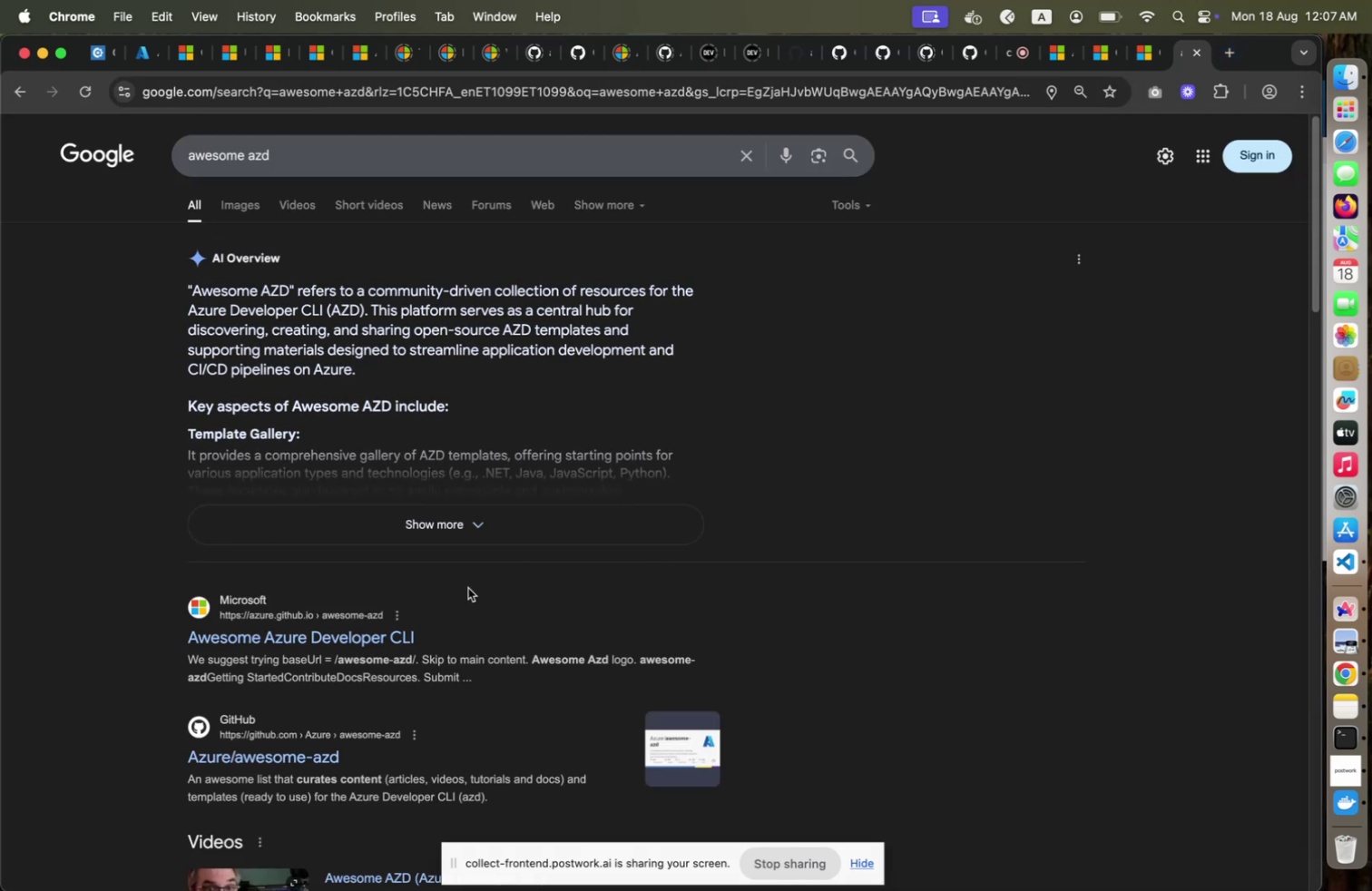 
left_click([318, 747])
 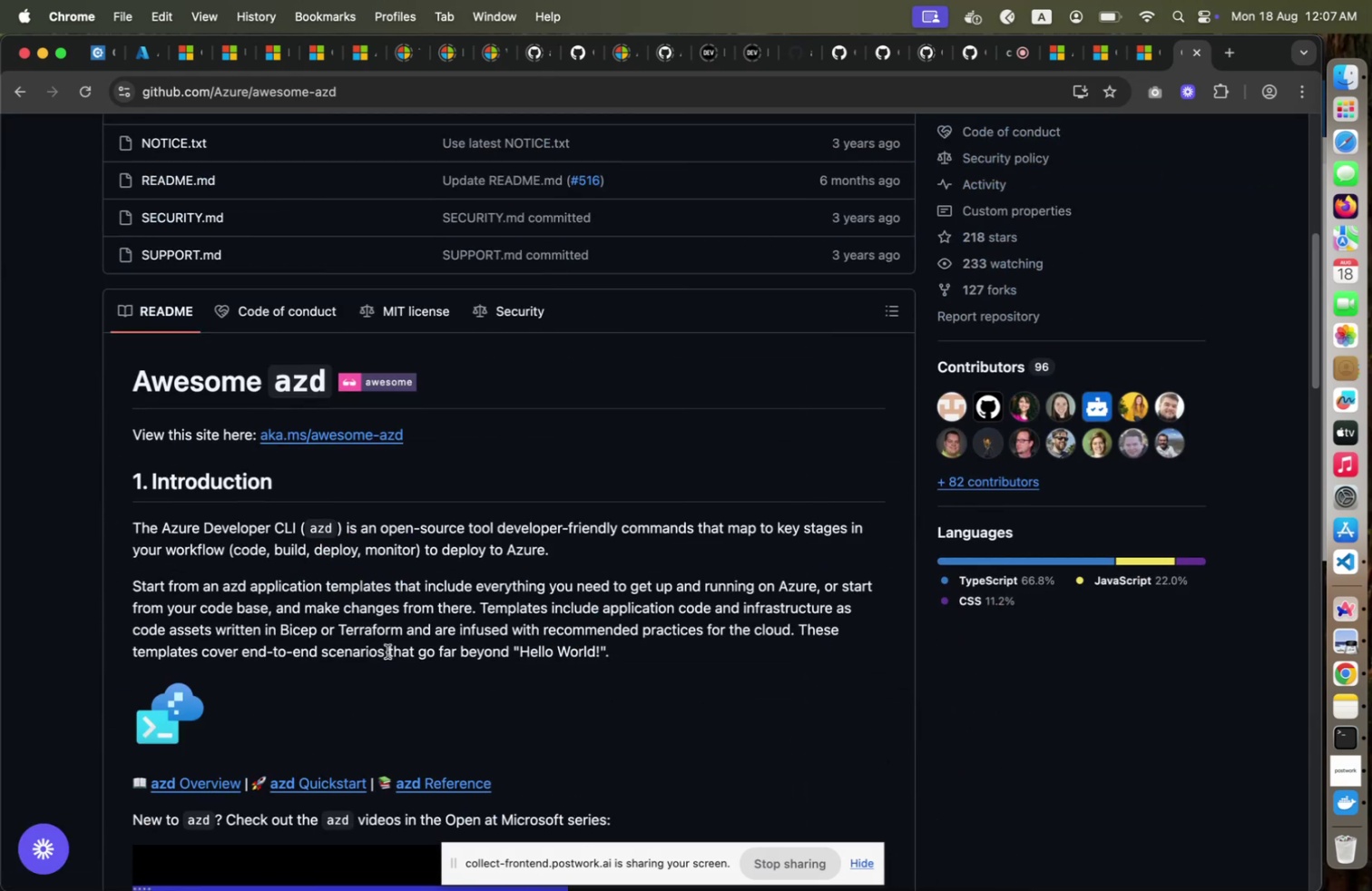 
scroll: coordinate [388, 646], scroll_direction: down, amount: 44.0
 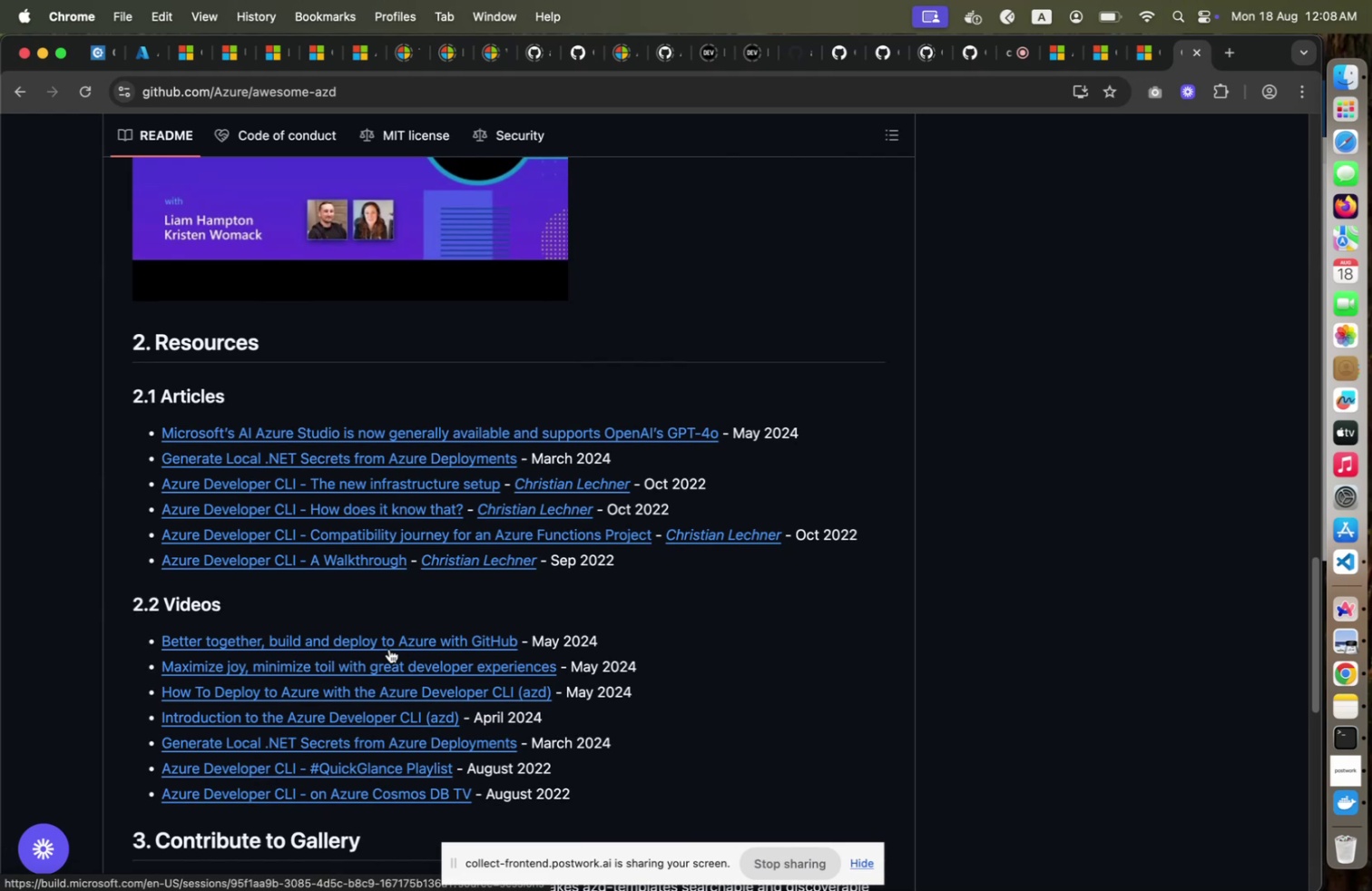 
wait(5.81)
 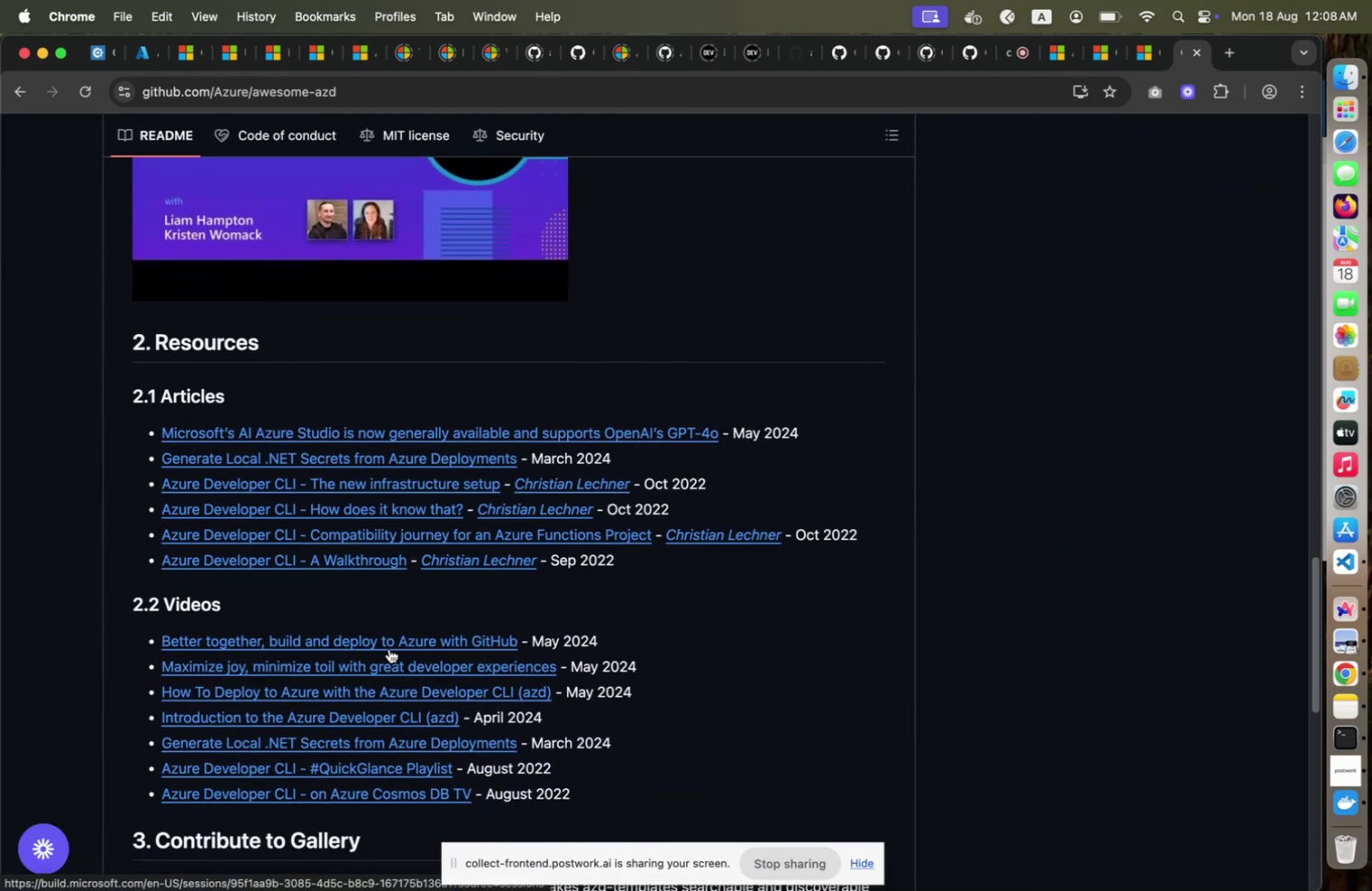 
scroll: coordinate [389, 648], scroll_direction: down, amount: 15.0
 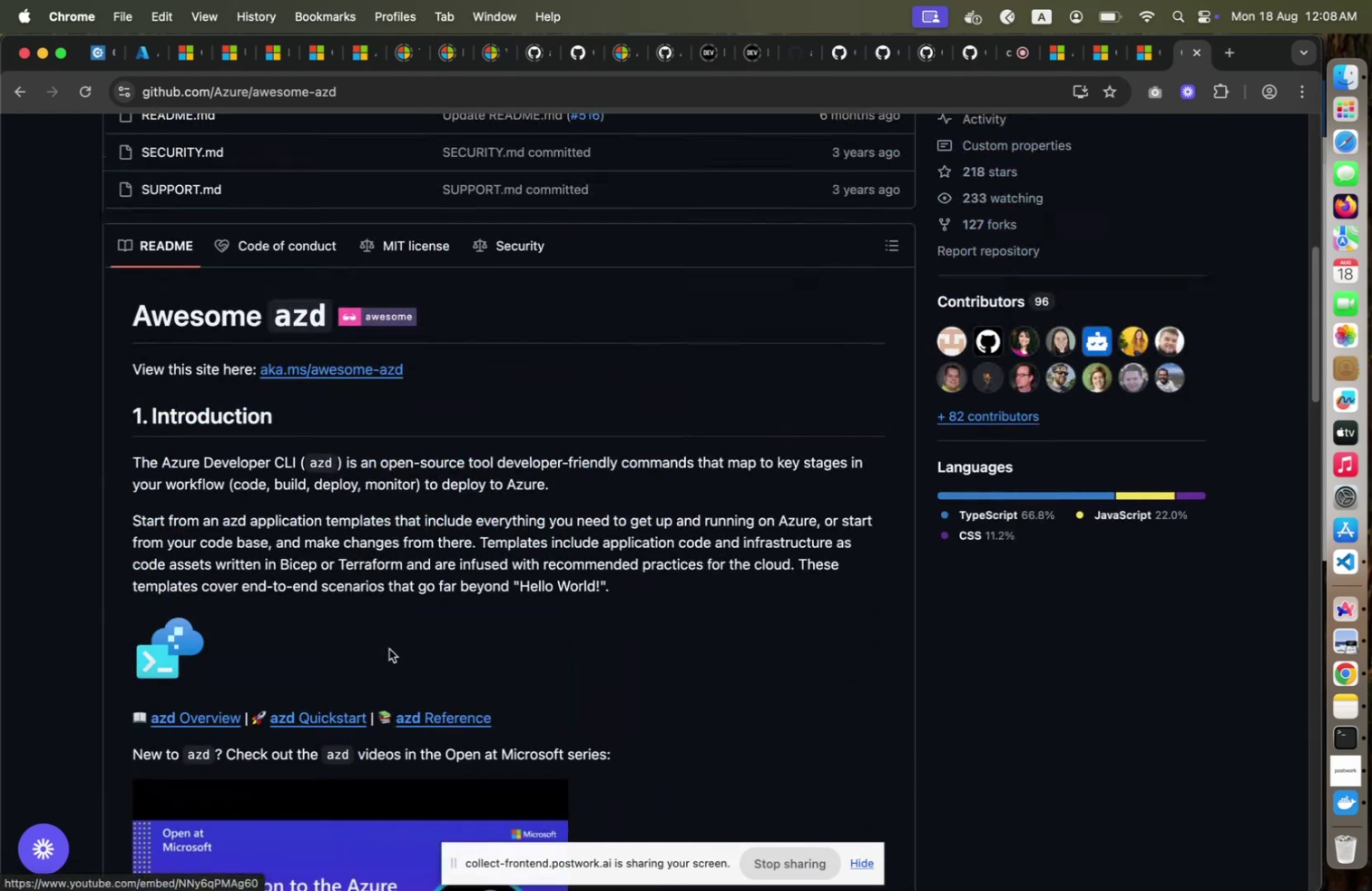 
scroll: coordinate [375, 538], scroll_direction: up, amount: 69.0
 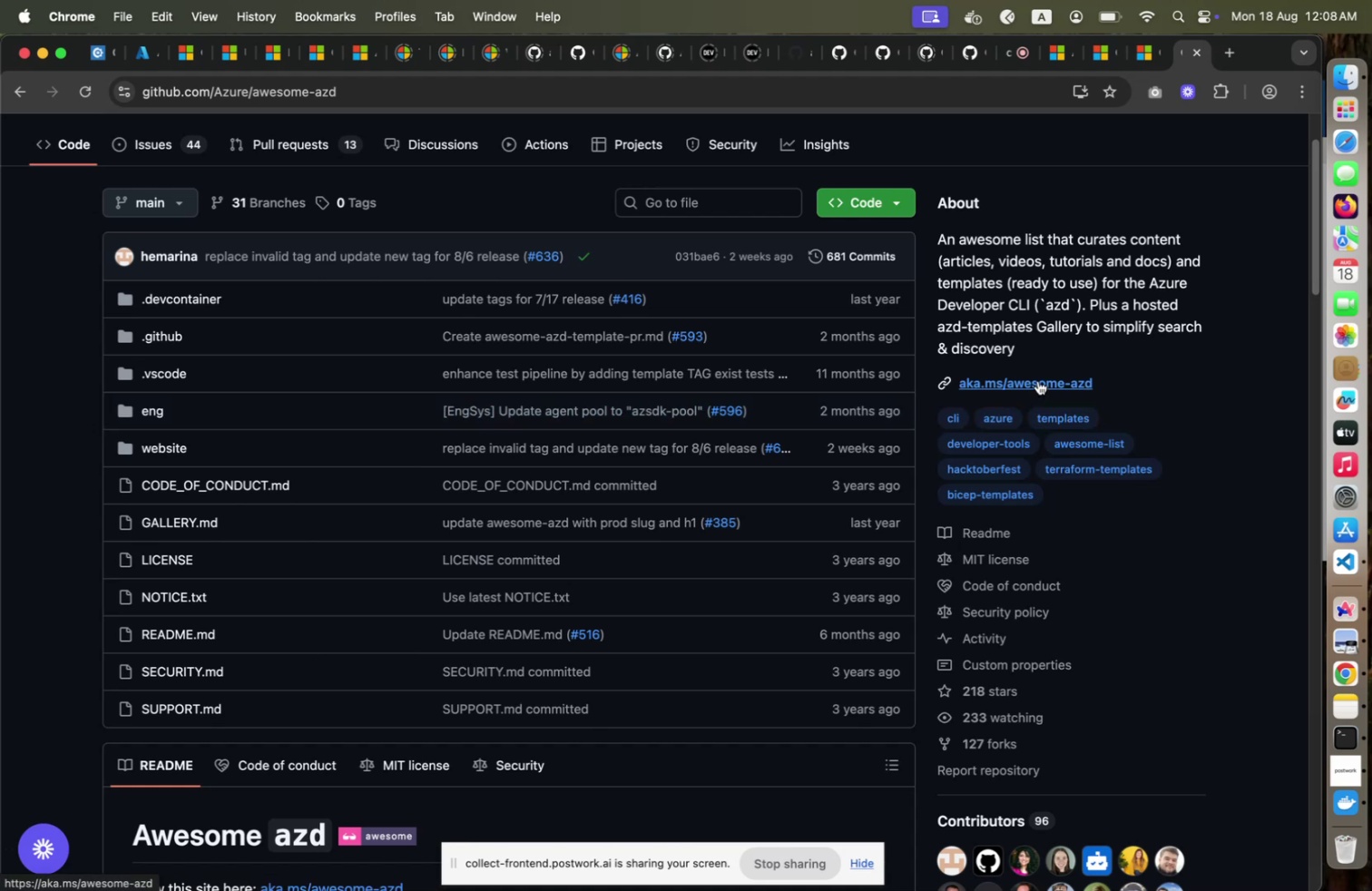 
wait(18.58)
 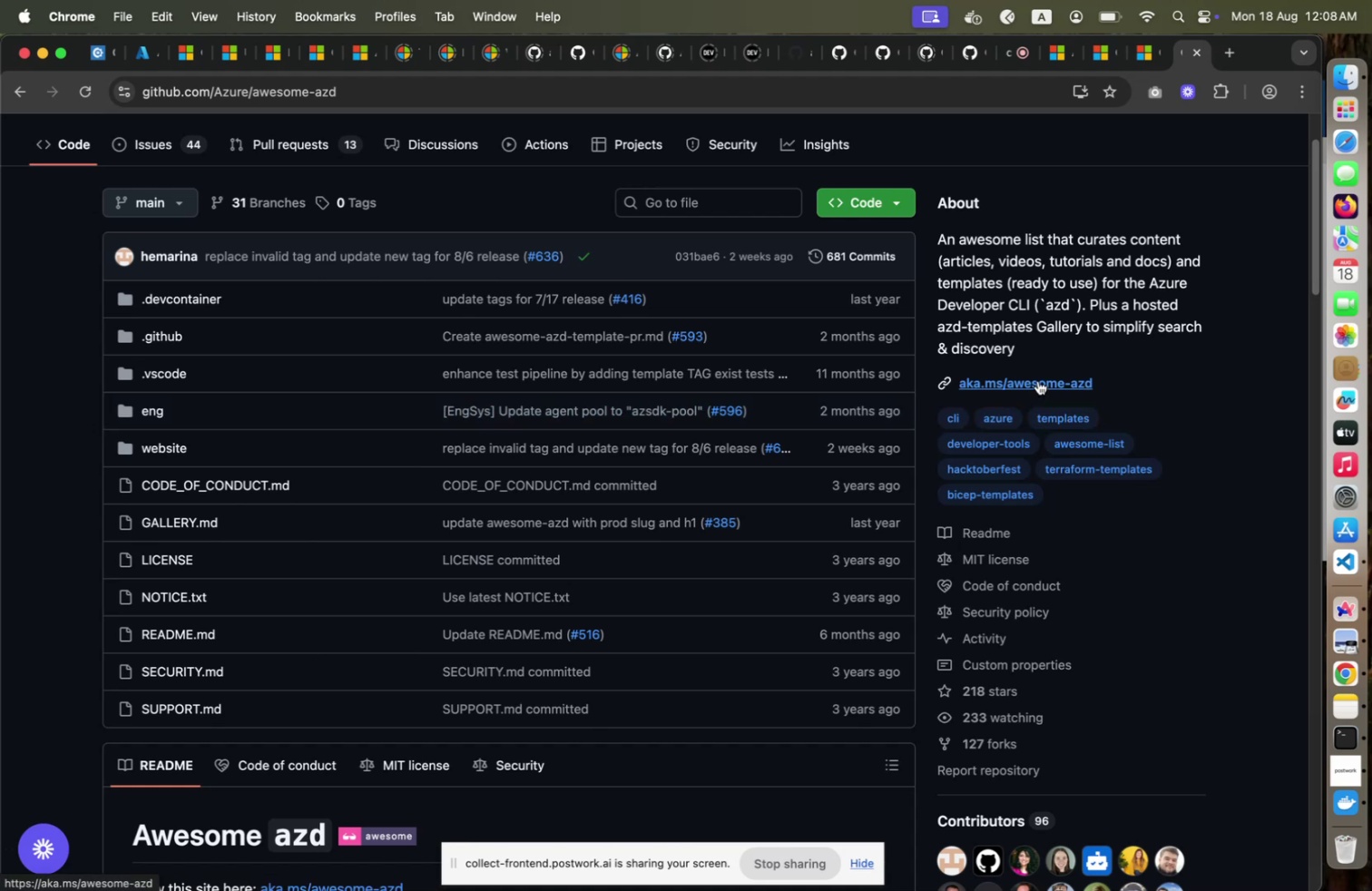 
left_click([1200, 54])
 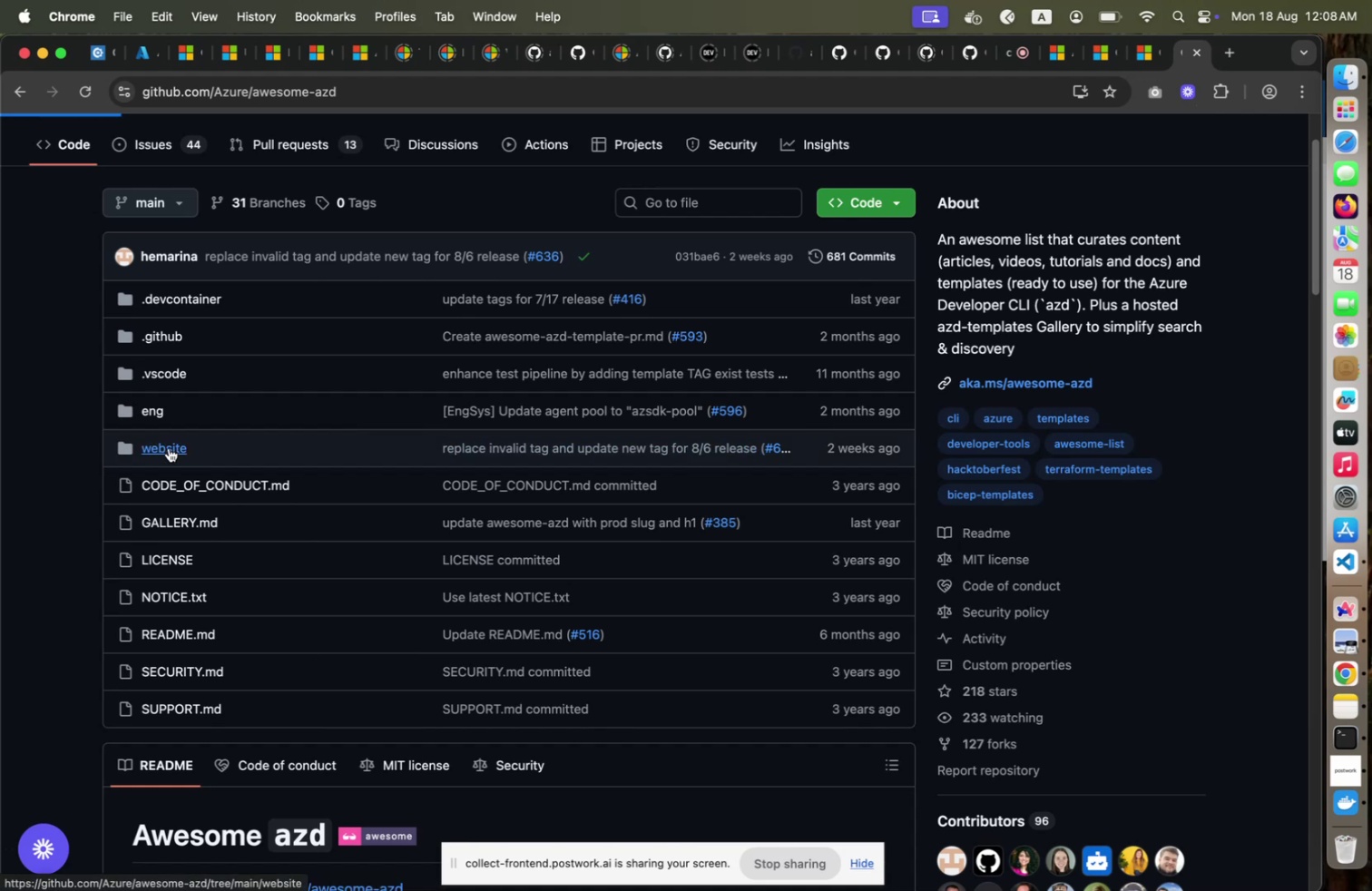 
left_click([169, 447])
 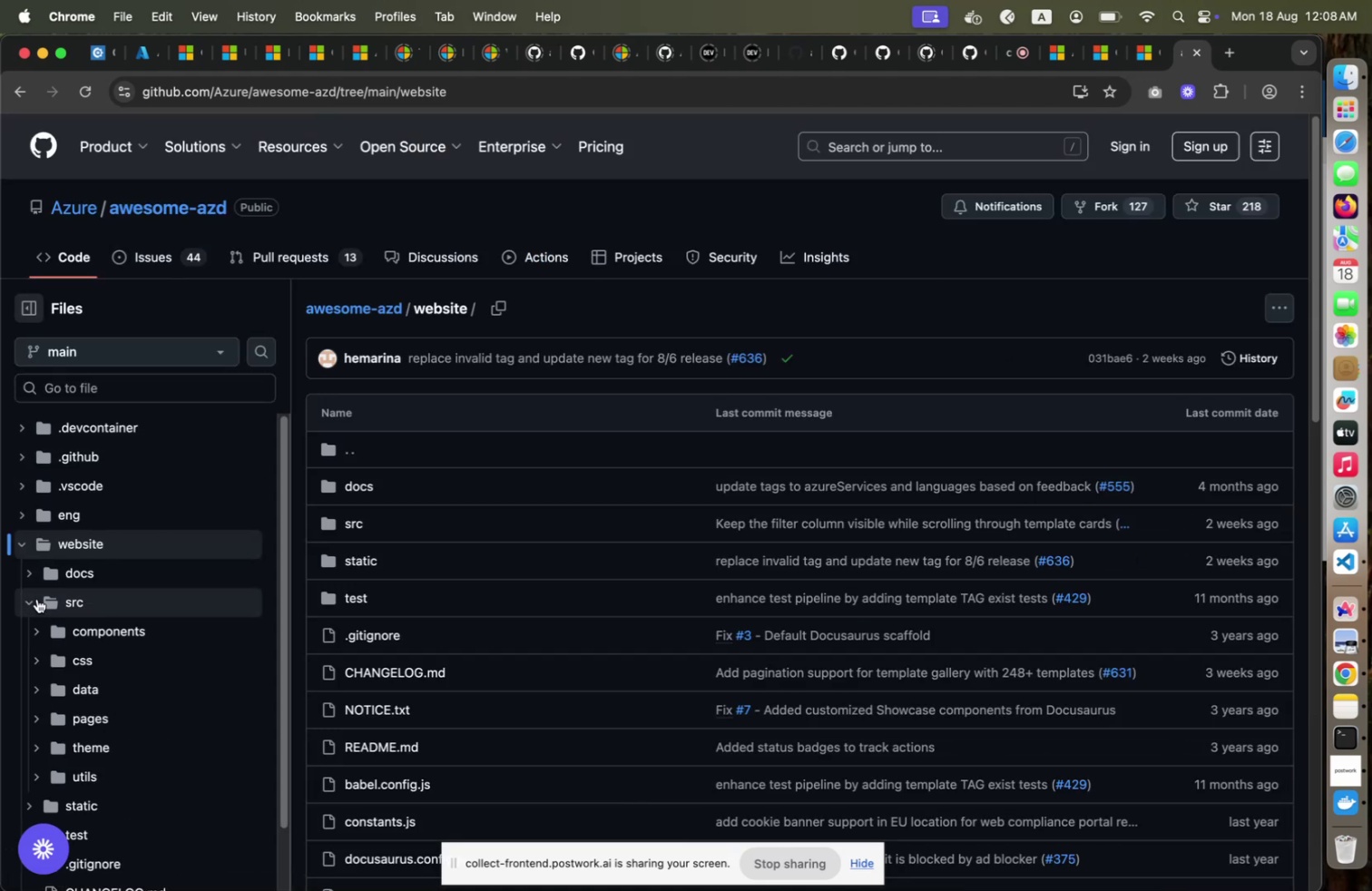 
wait(7.35)
 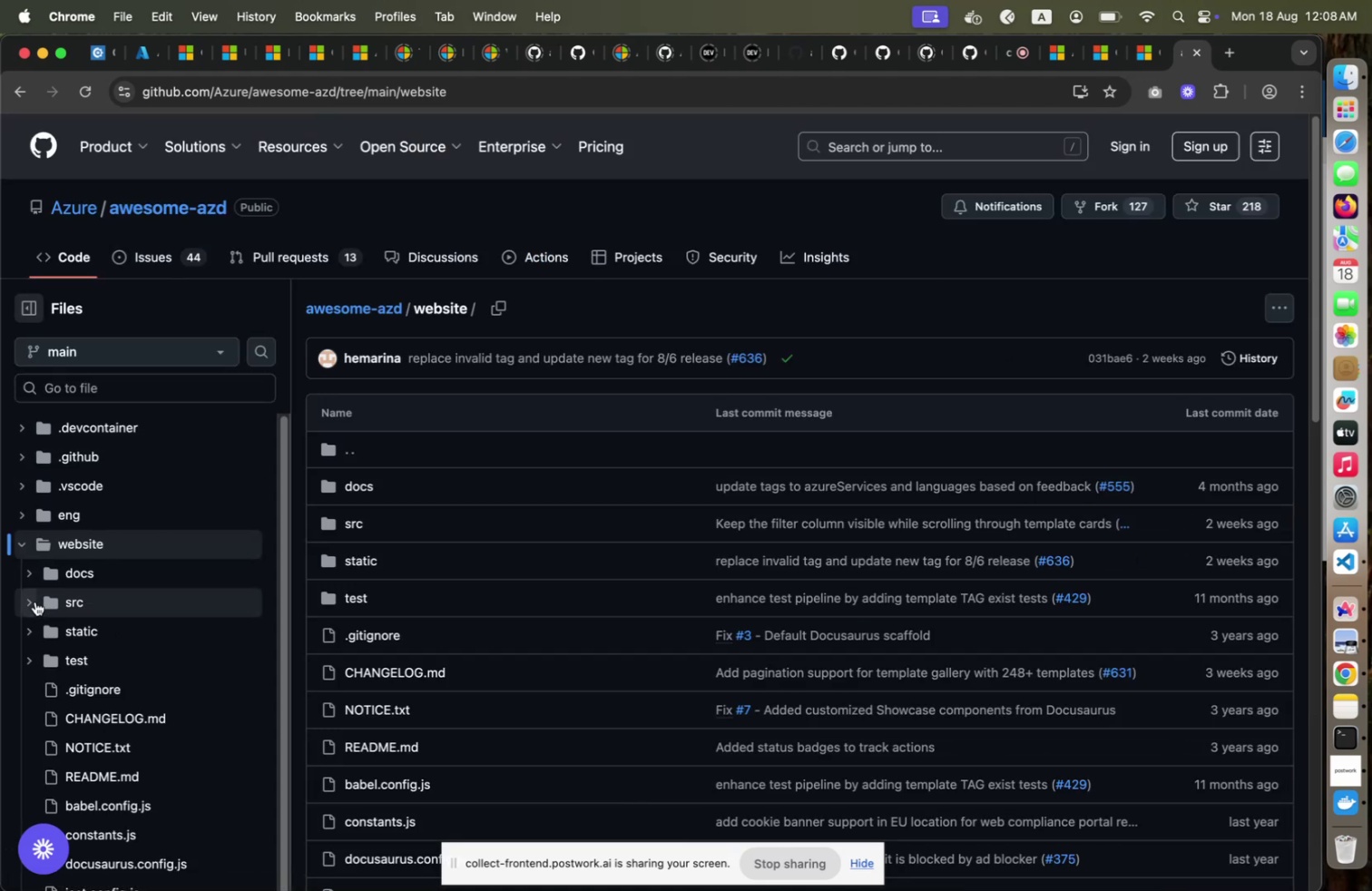 
scroll: coordinate [43, 595], scroll_direction: down, amount: 17.0
 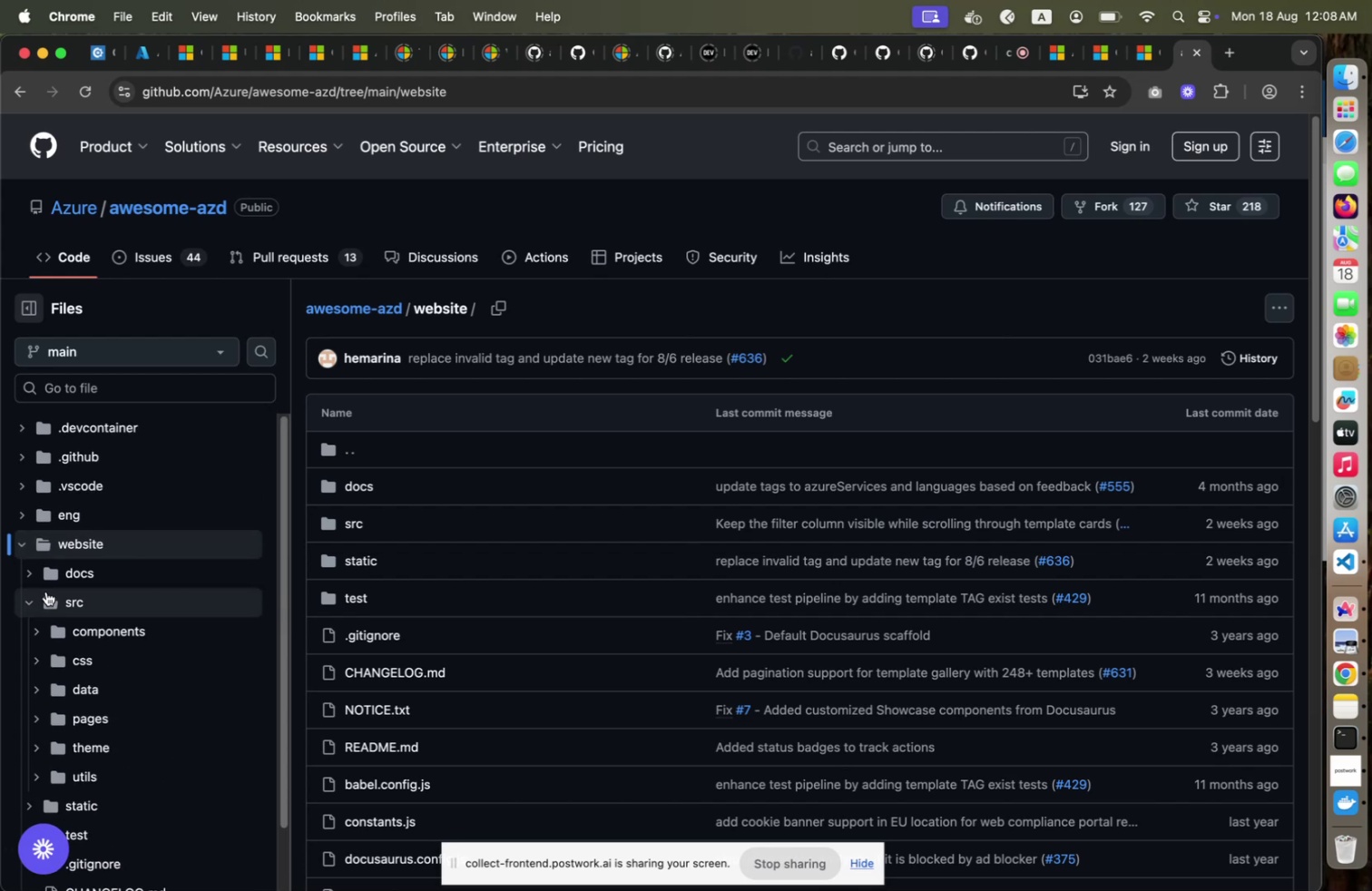 
scroll: coordinate [46, 591], scroll_direction: up, amount: 19.0
 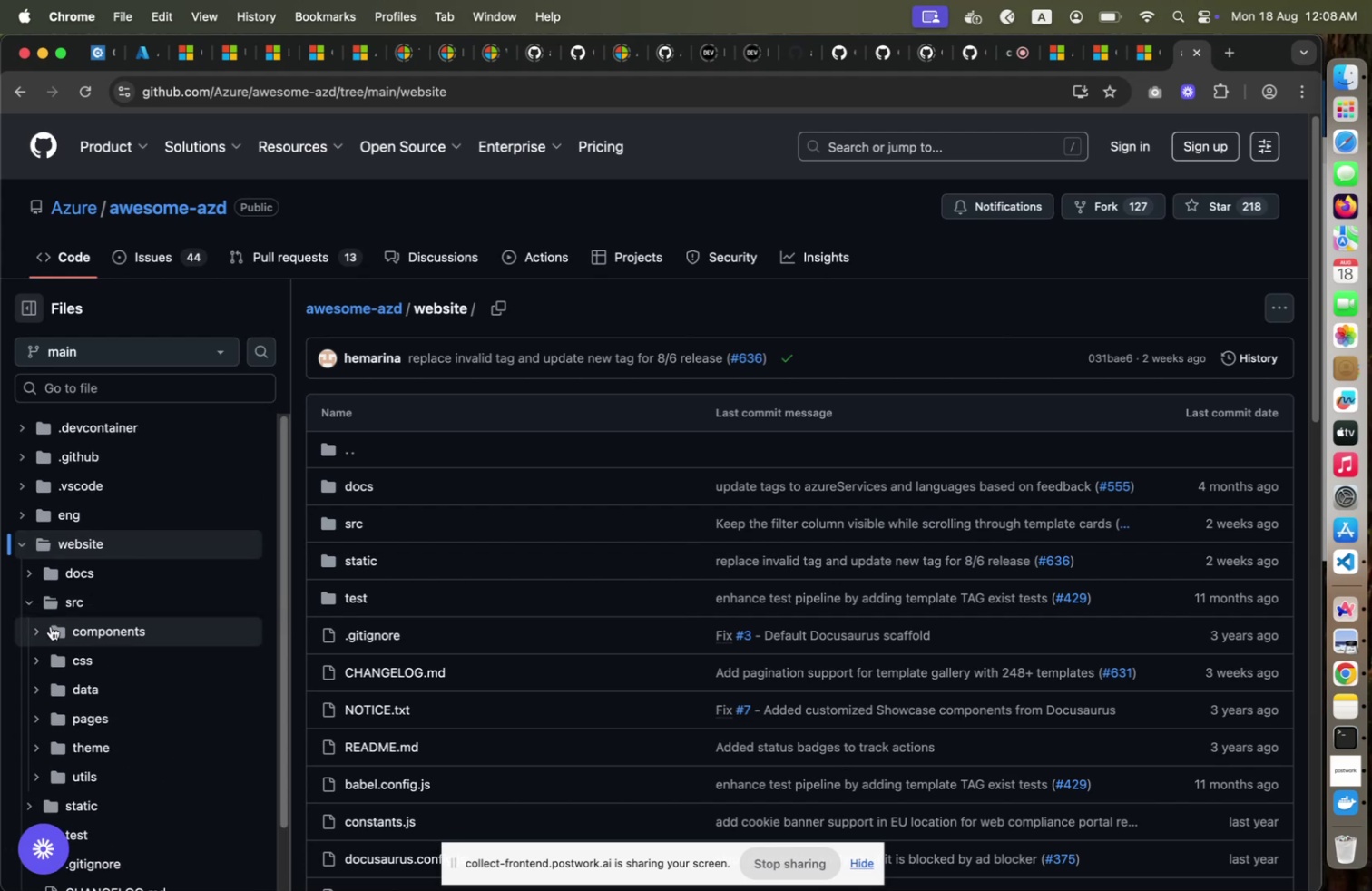 
wait(7.8)
 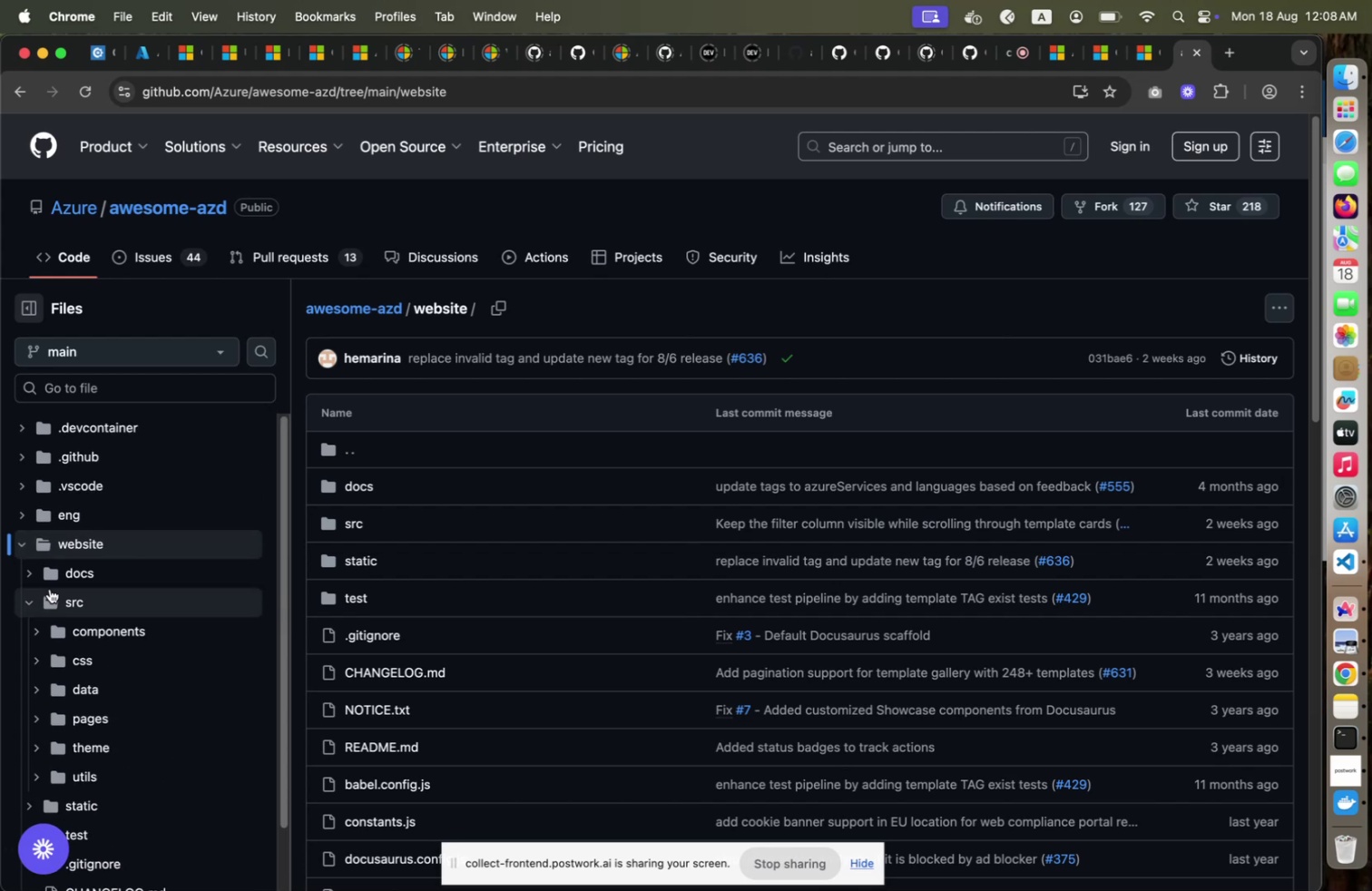 
left_click([34, 630])
 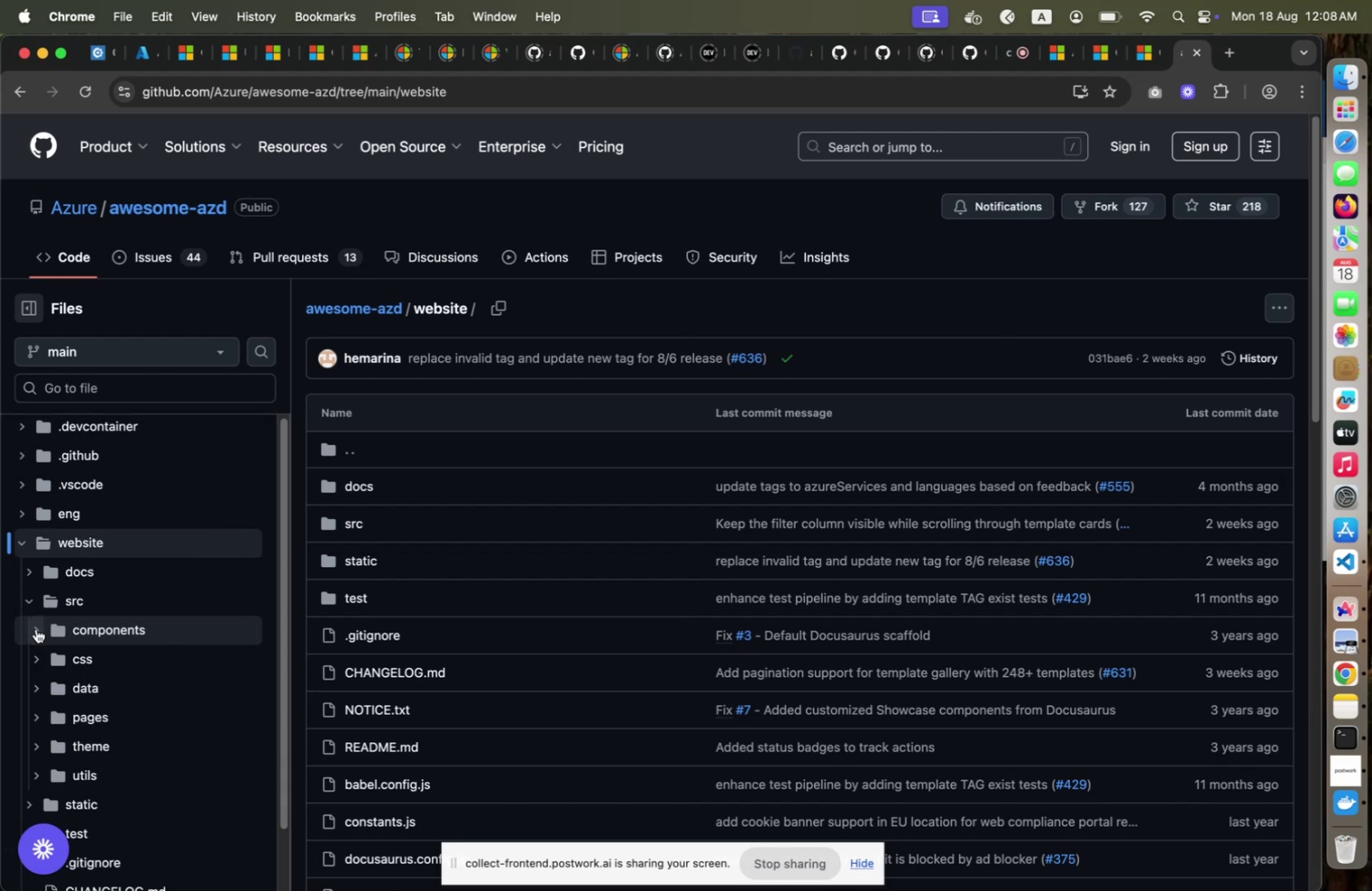 
left_click([34, 630])
 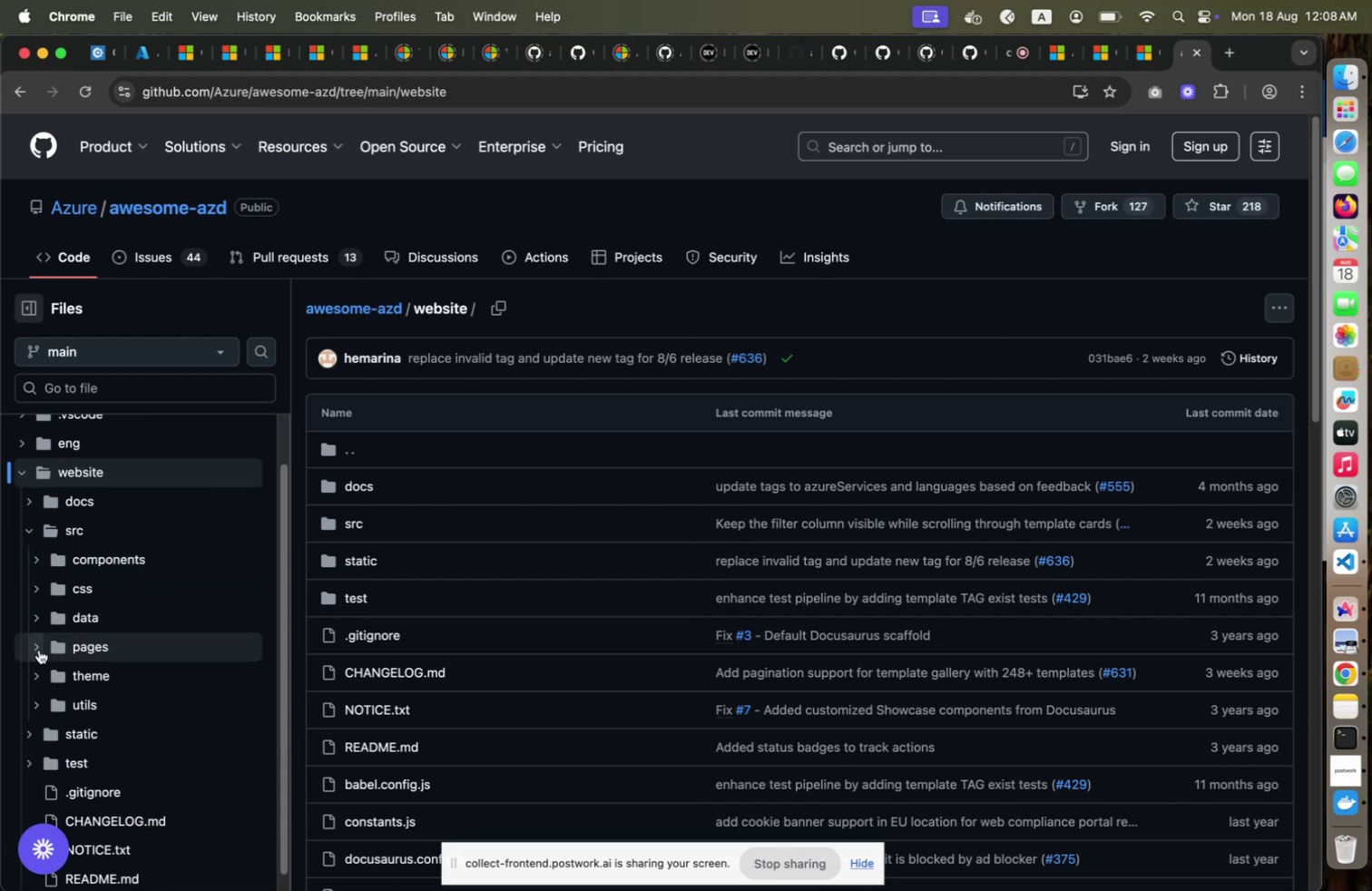 
scroll: coordinate [36, 628], scroll_direction: down, amount: 3.0
 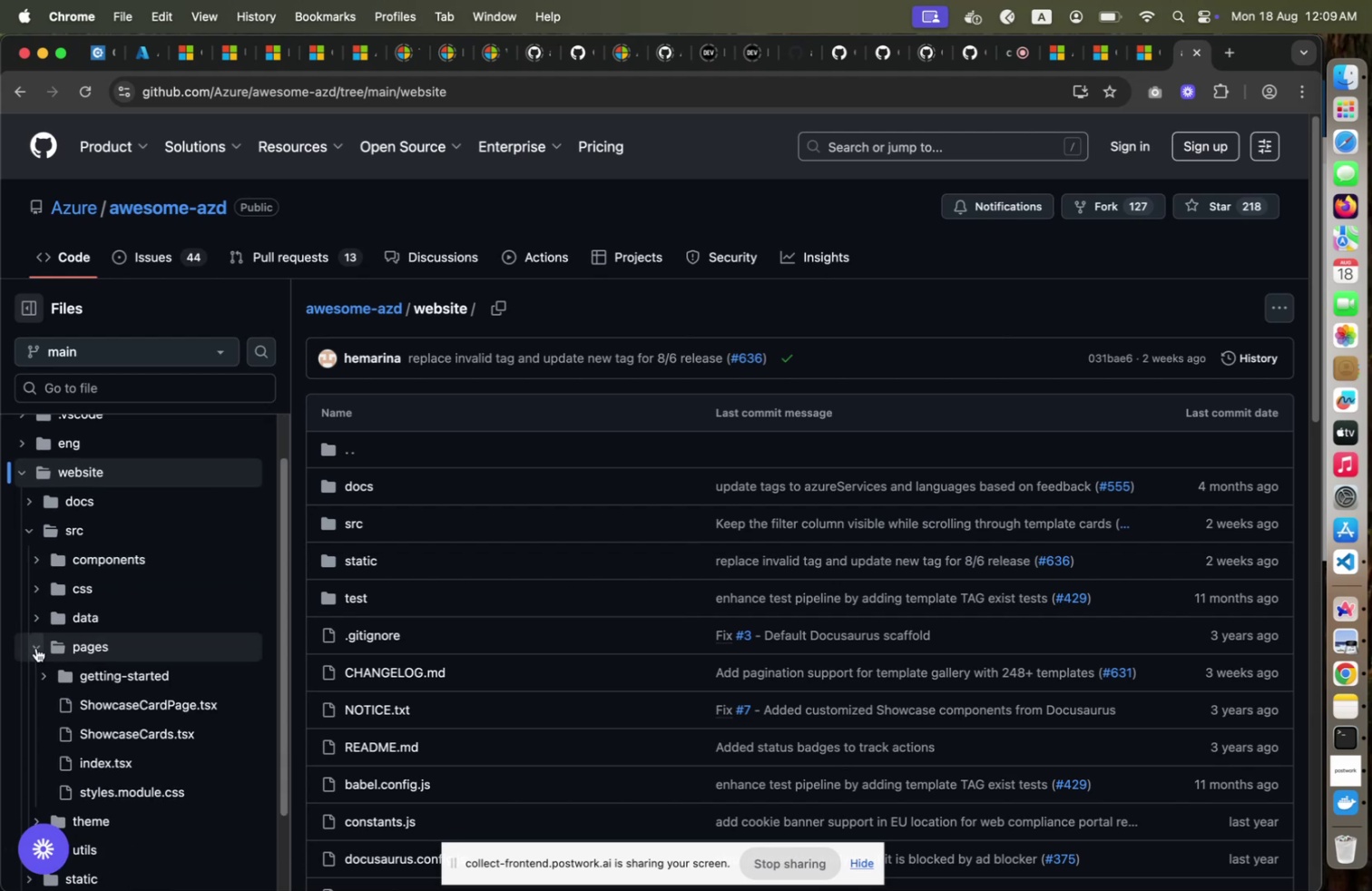 
left_click([39, 649])
 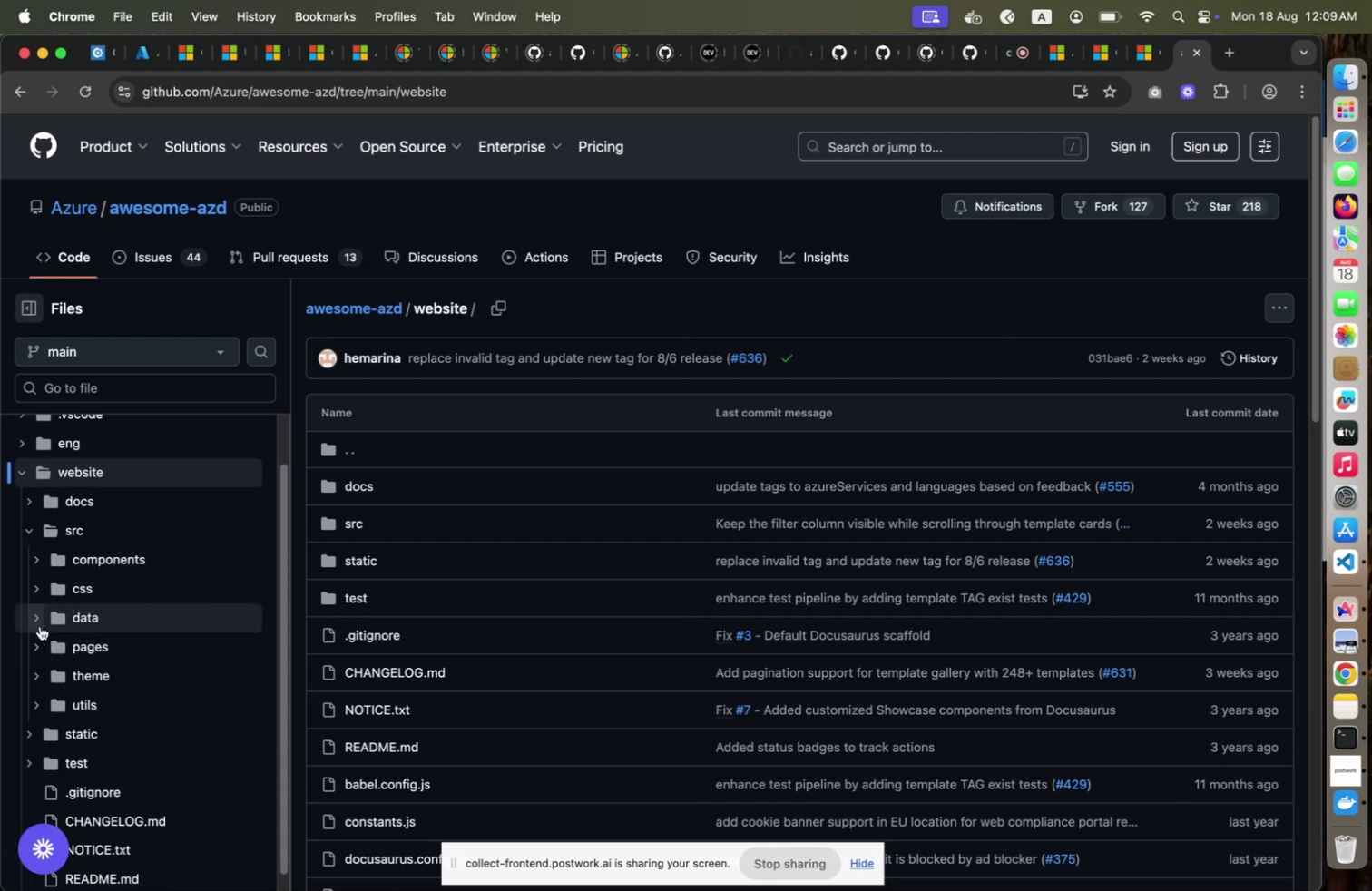 
left_click([35, 647])
 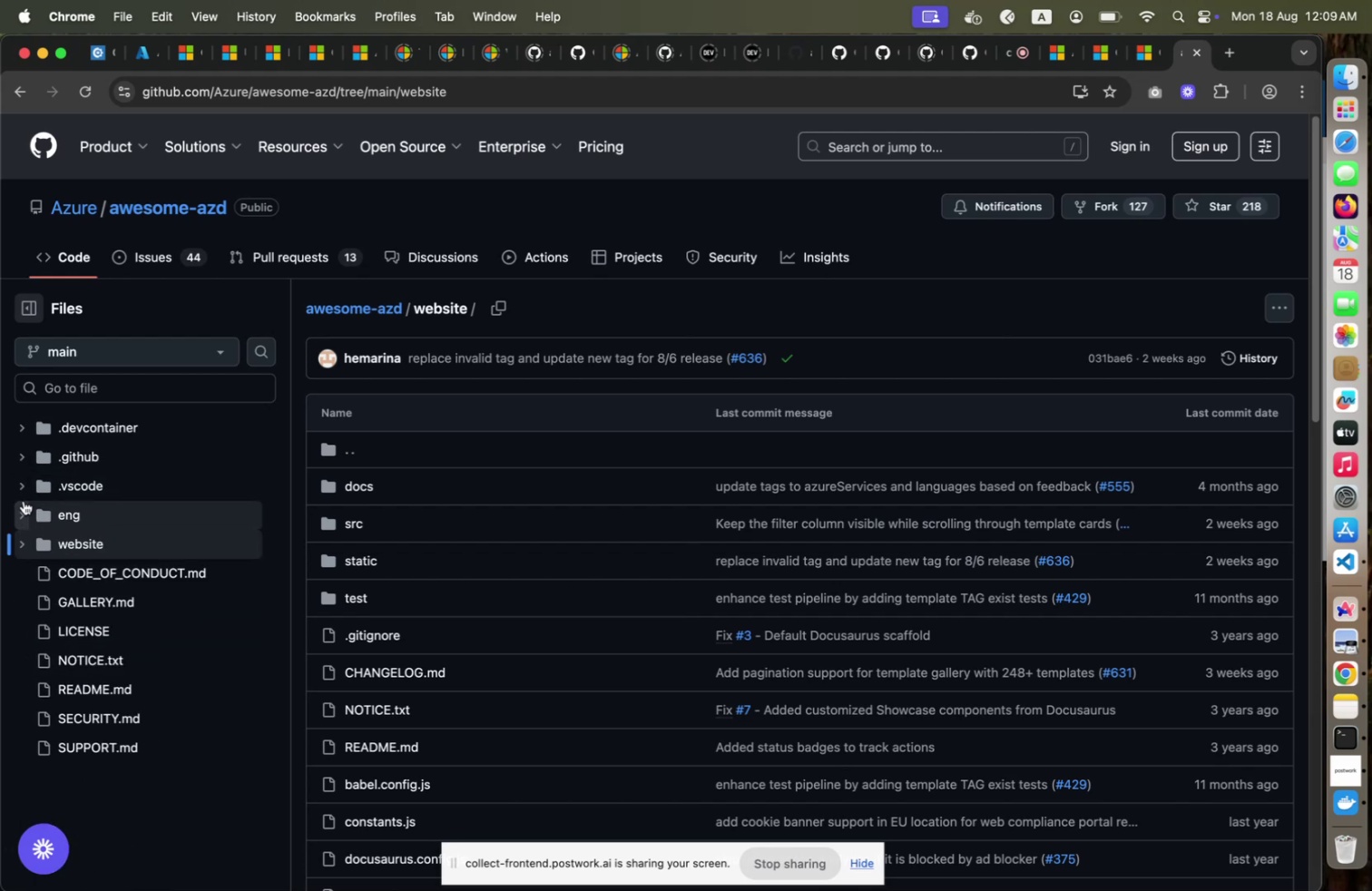 
left_click([18, 475])
 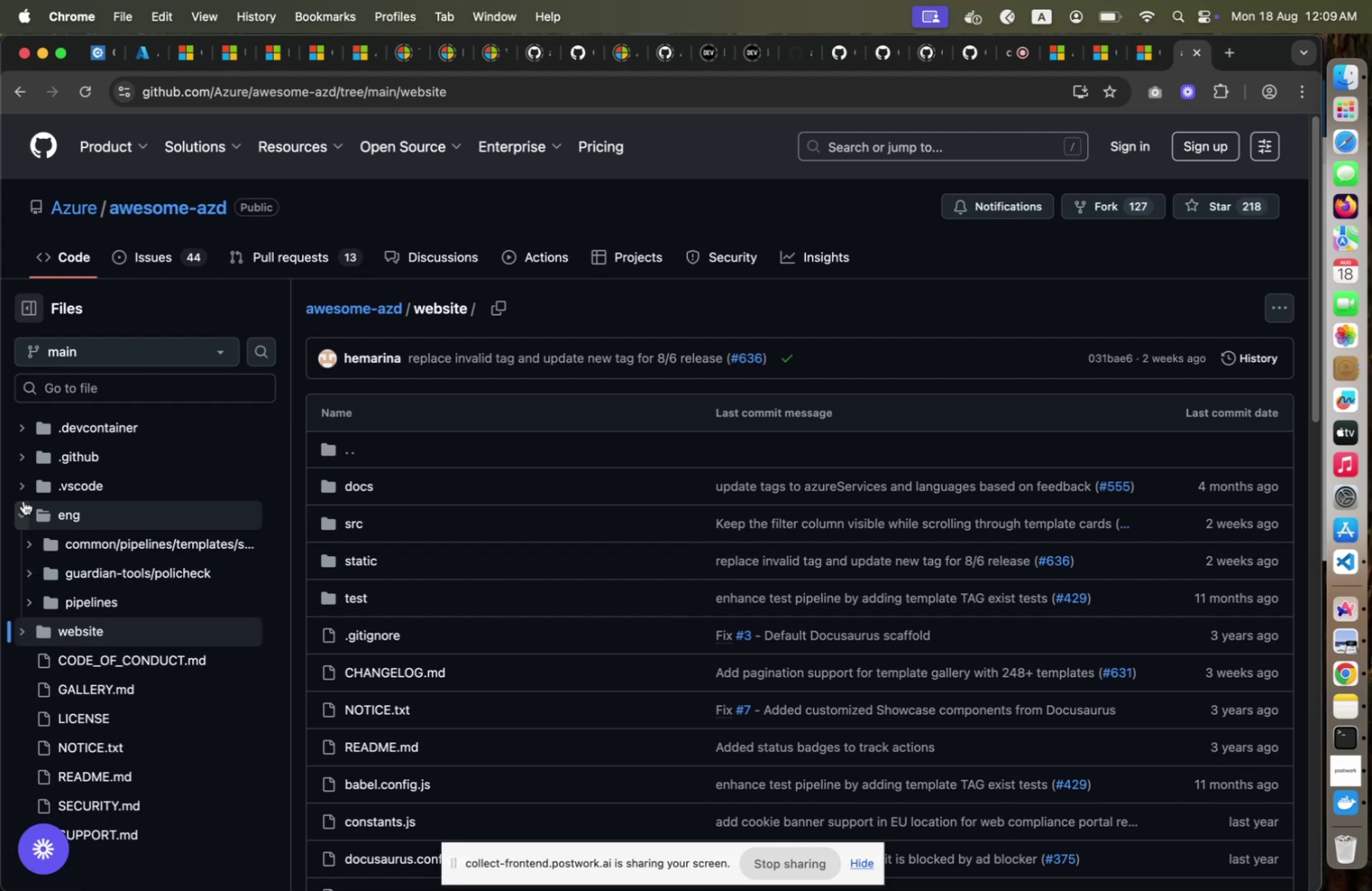 
left_click([24, 500])
 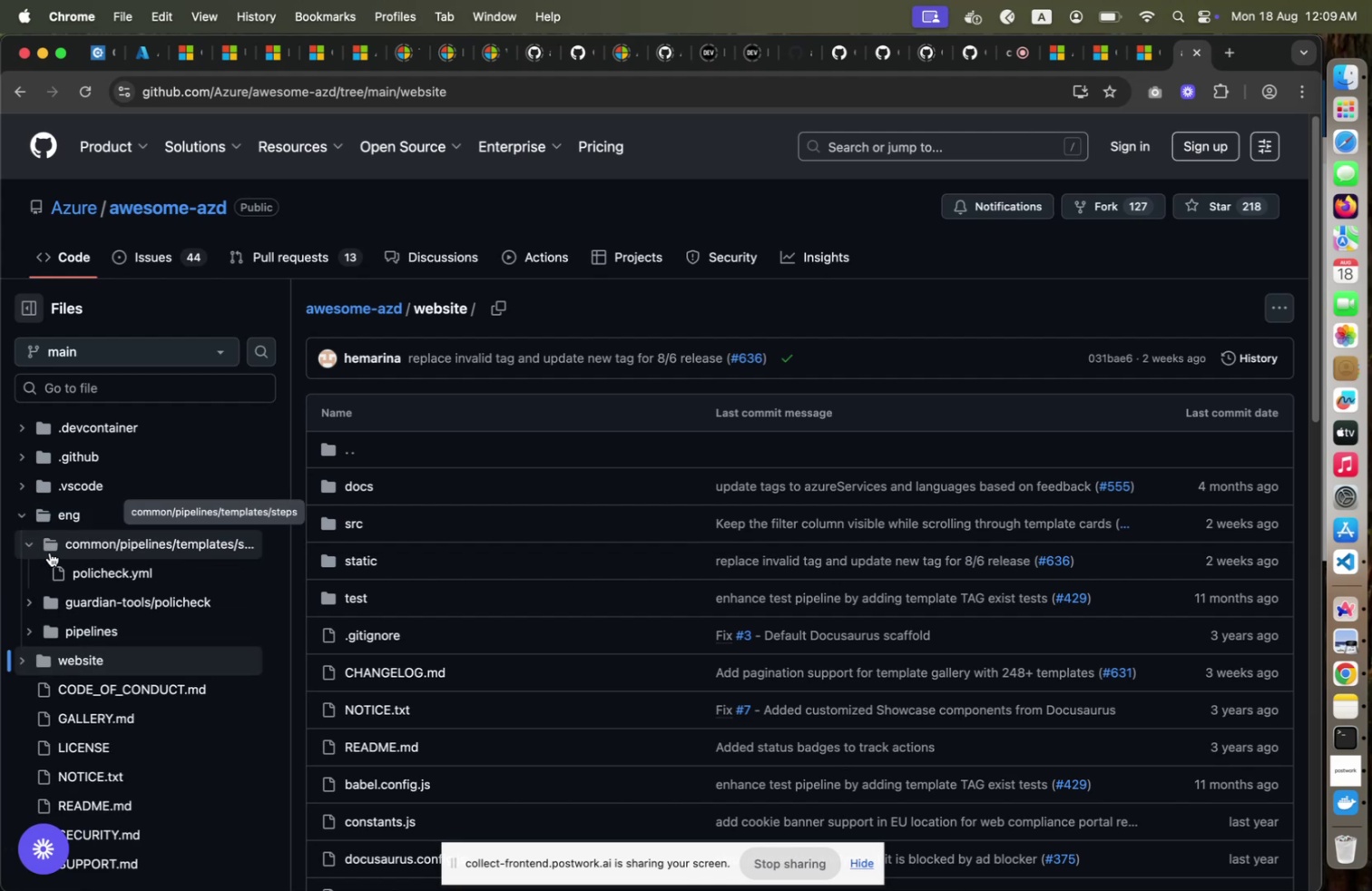 
left_click([34, 543])
 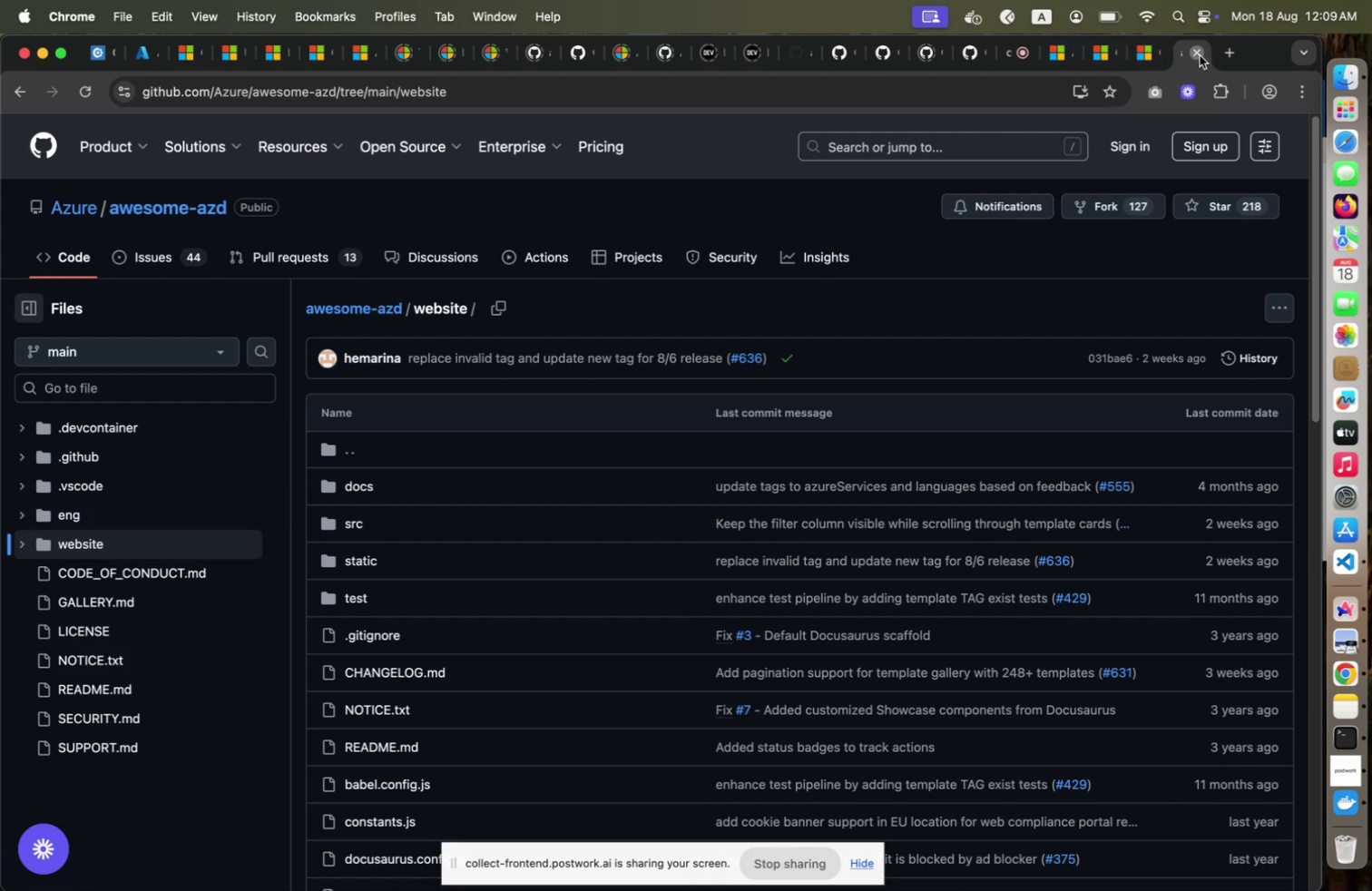 
wait(5.14)
 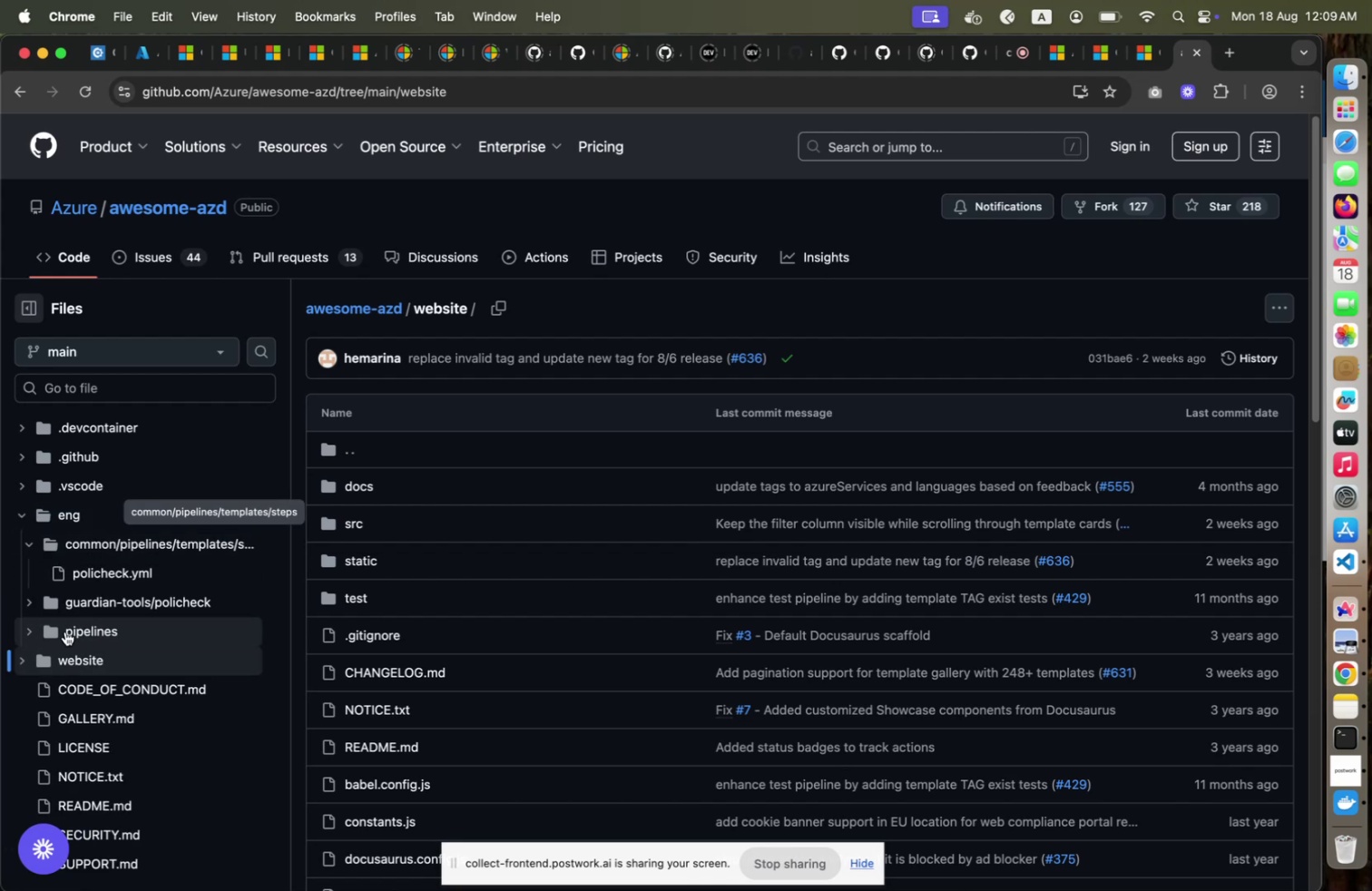 
left_click([1200, 55])
 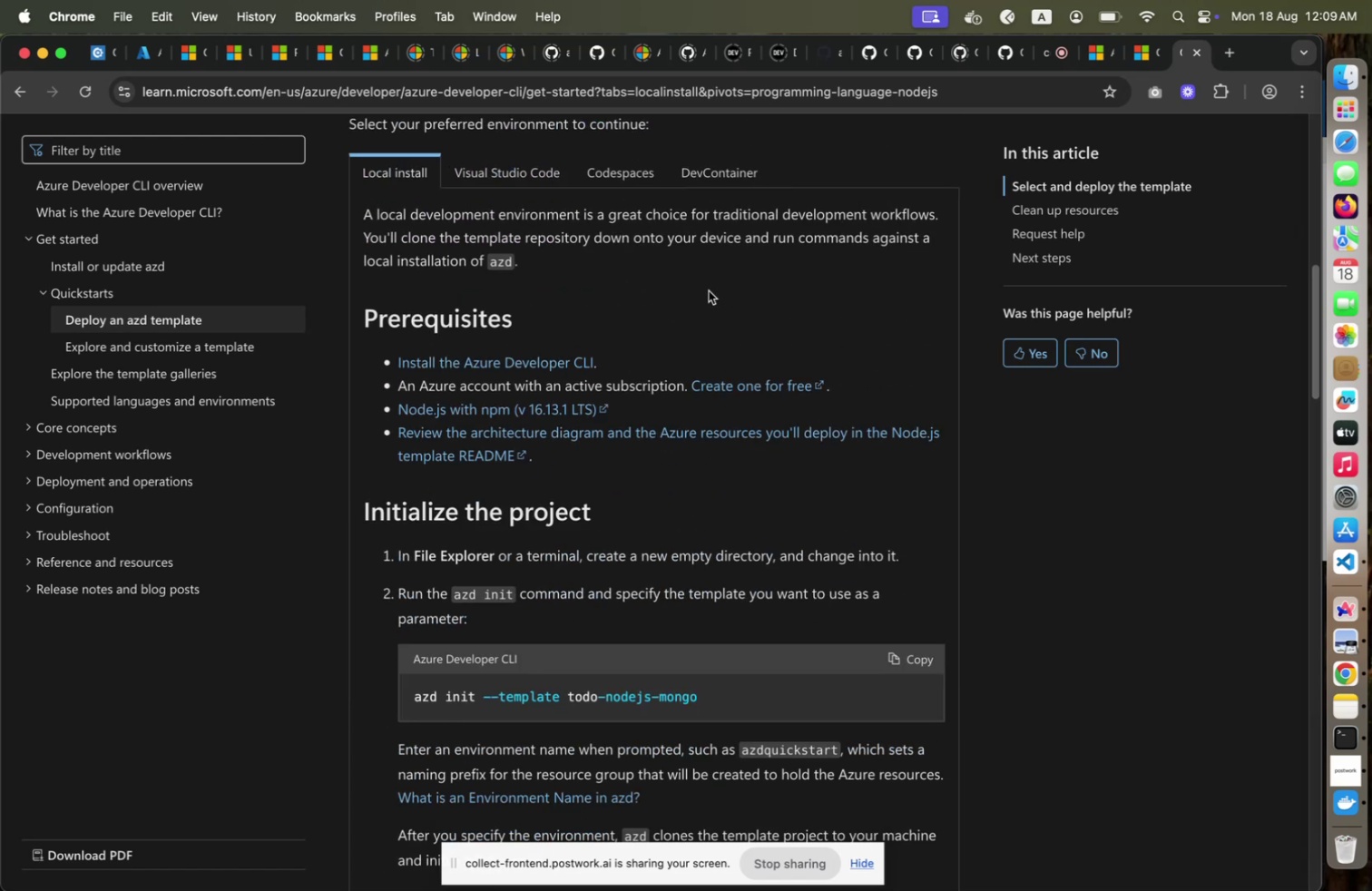 
scroll: coordinate [709, 290], scroll_direction: down, amount: 14.0
 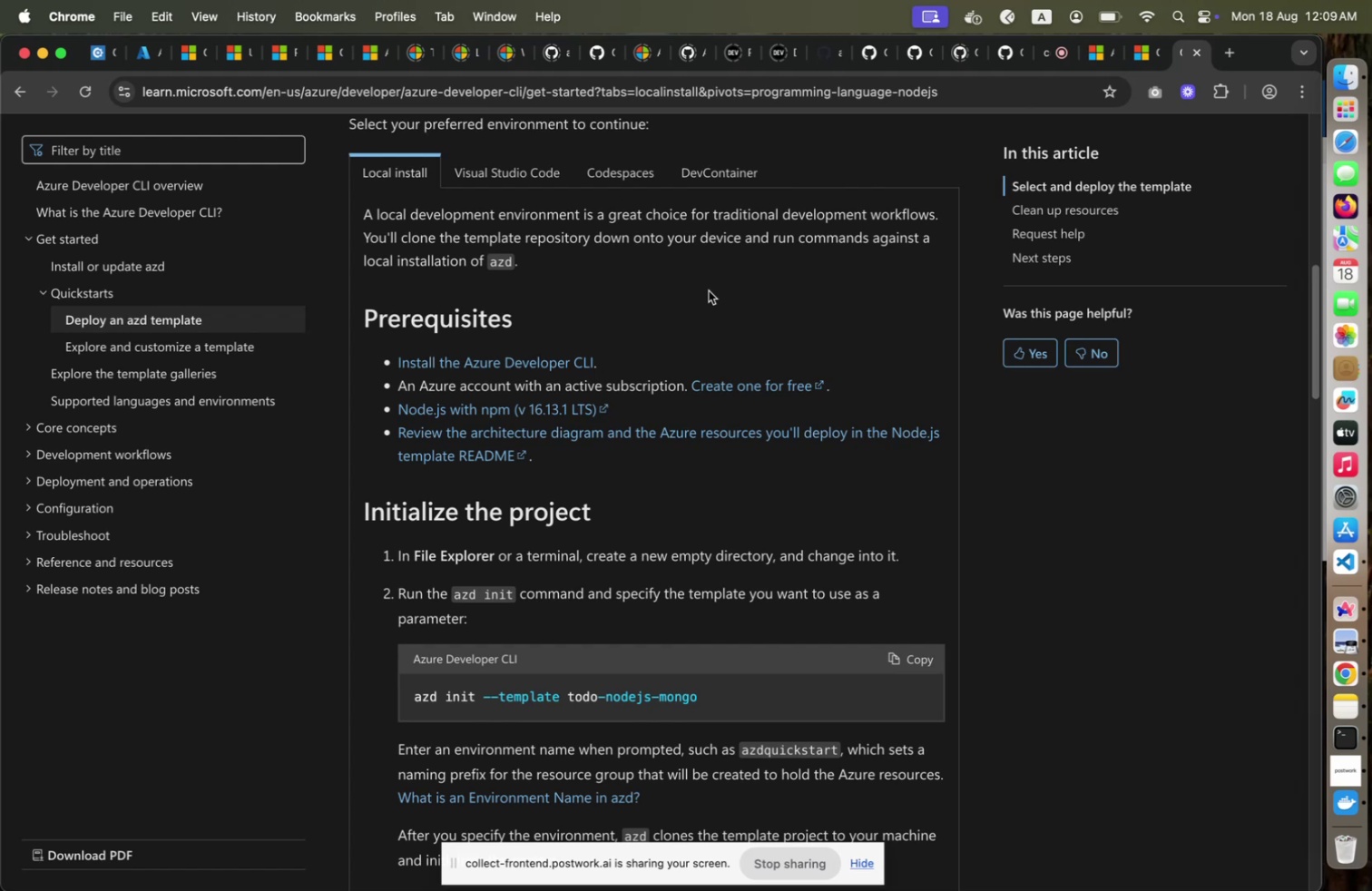 
wait(14.48)
 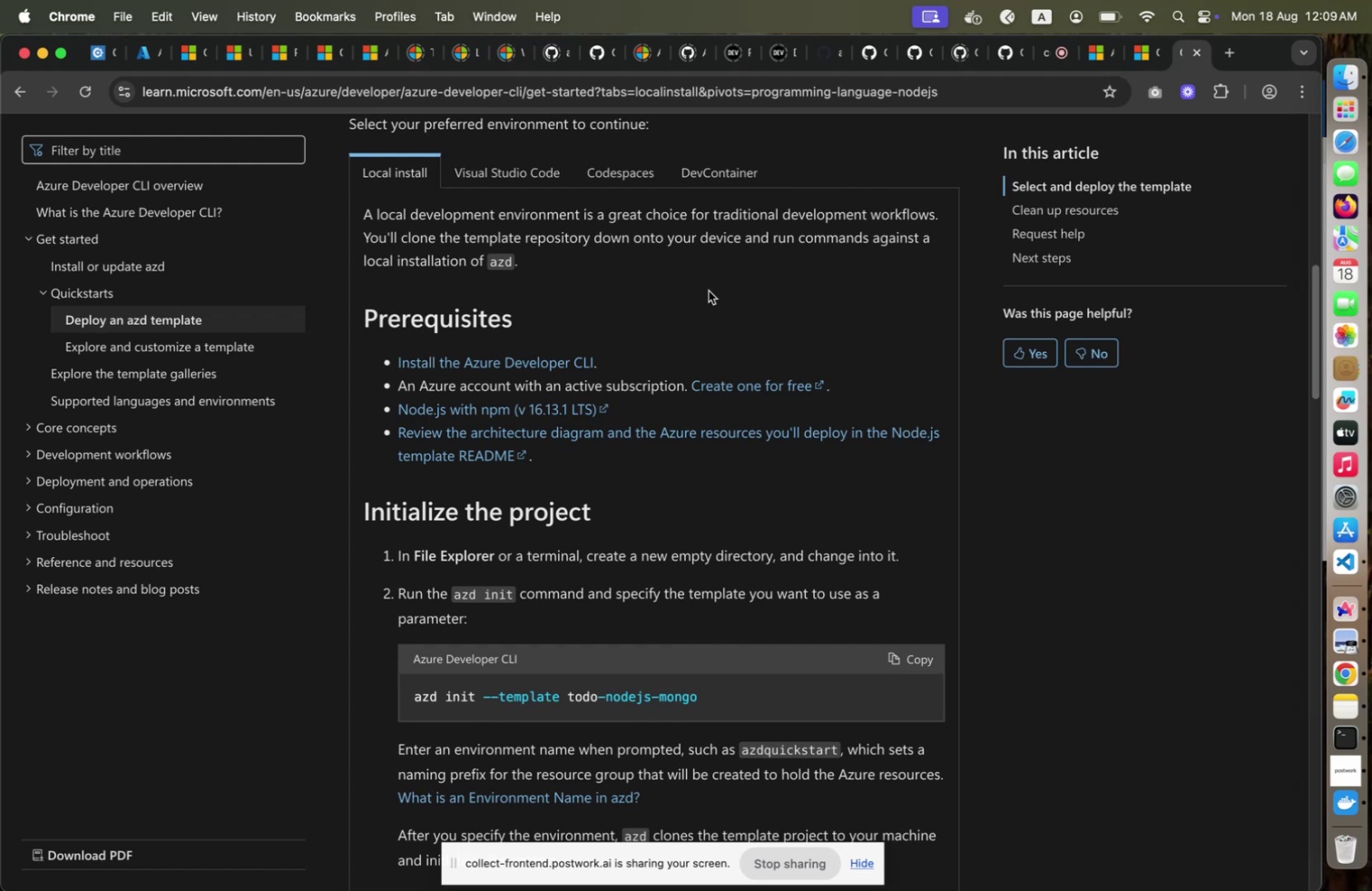 
scroll: coordinate [709, 290], scroll_direction: down, amount: 4.0
 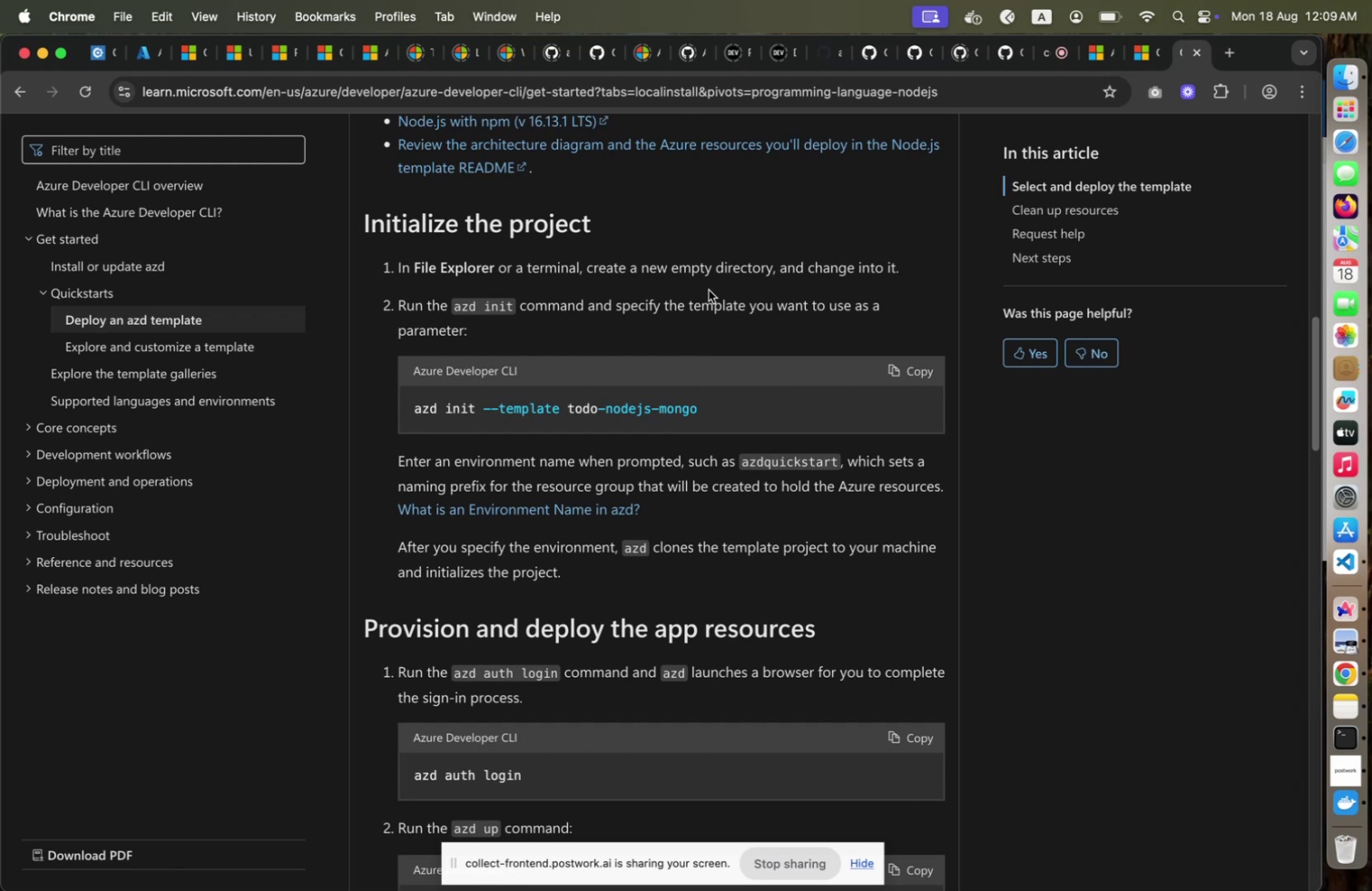 
wait(5.02)
 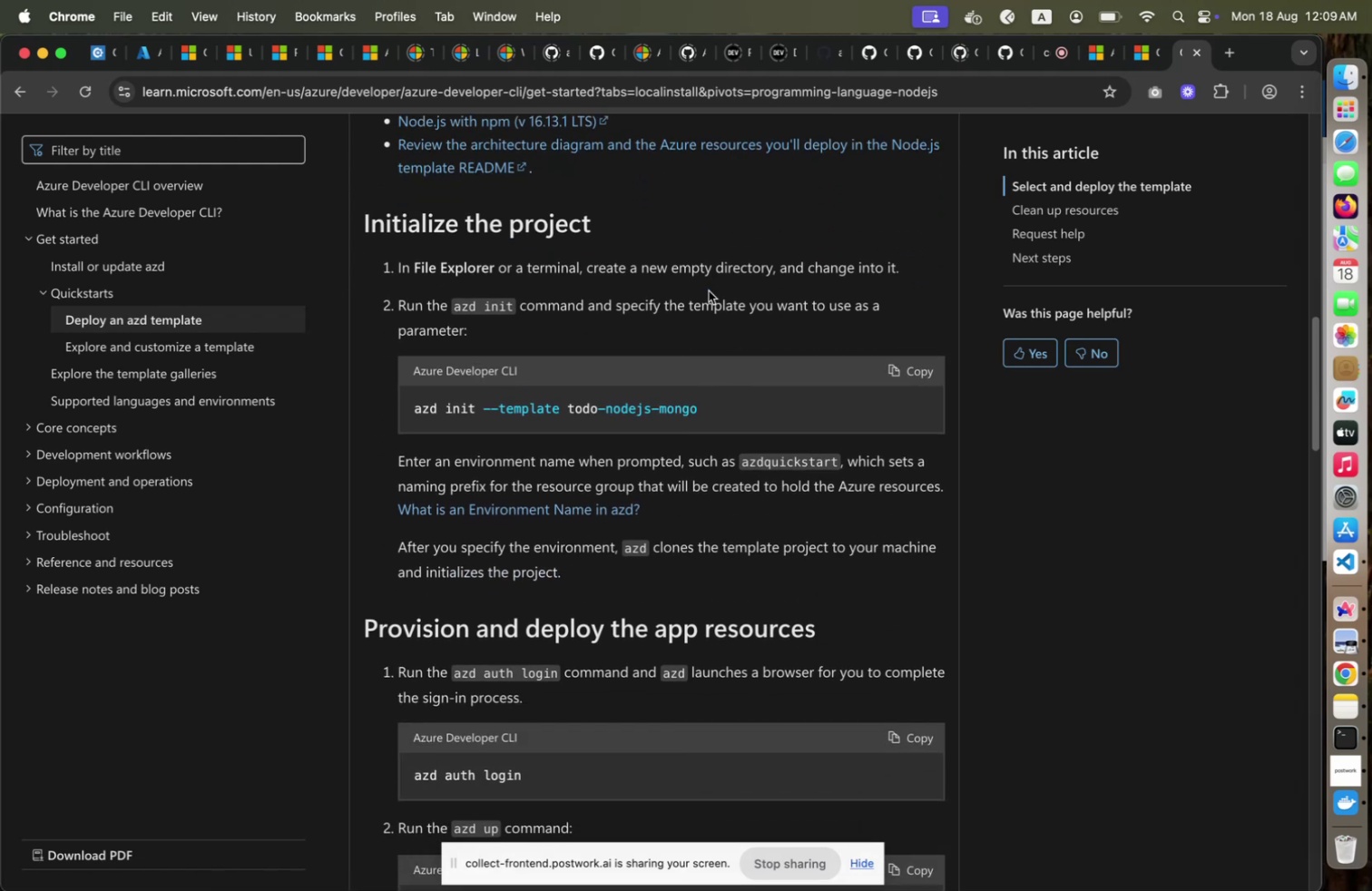 
scroll: coordinate [709, 289], scroll_direction: down, amount: 3.0
 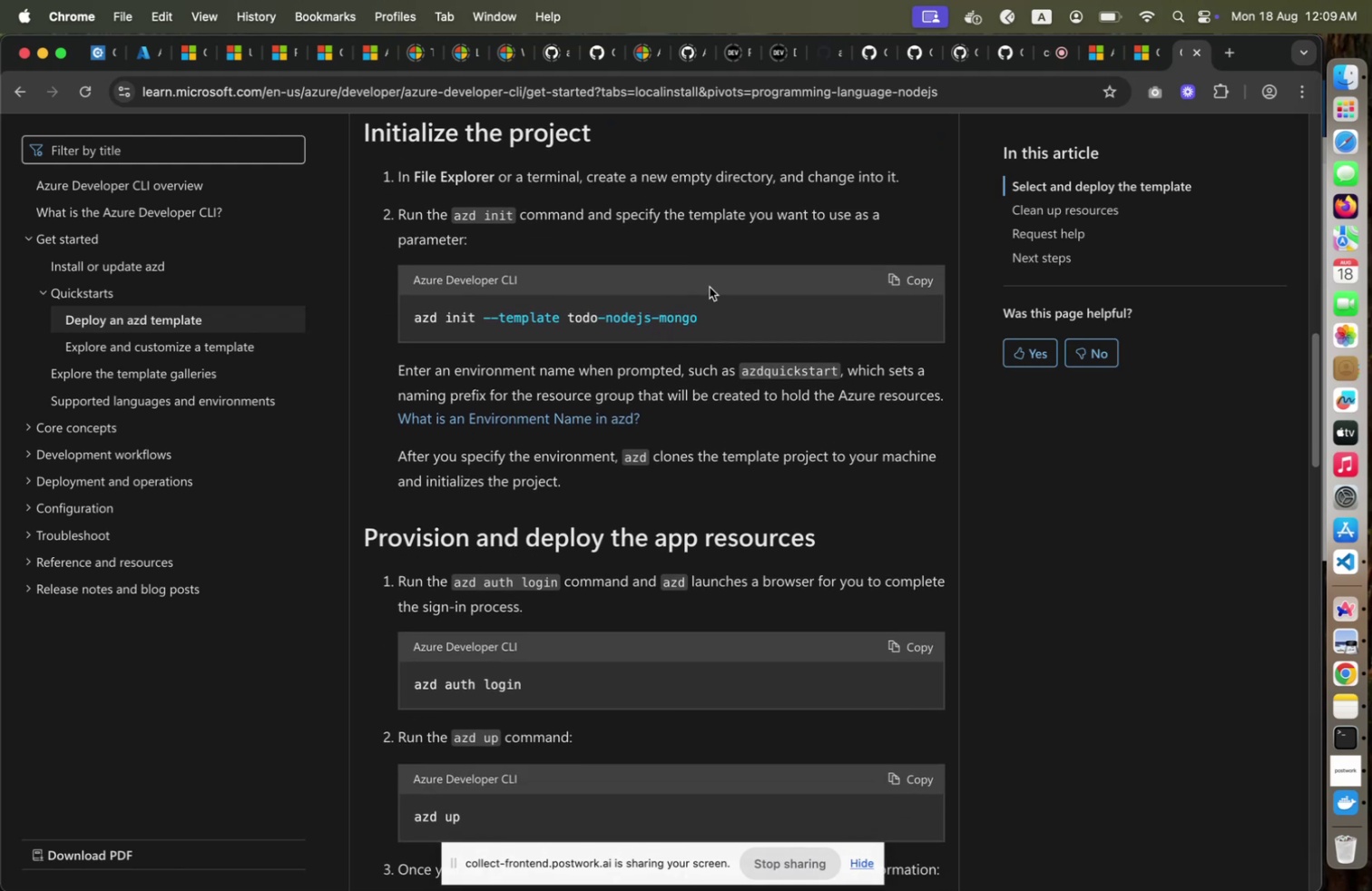 
wait(9.67)
 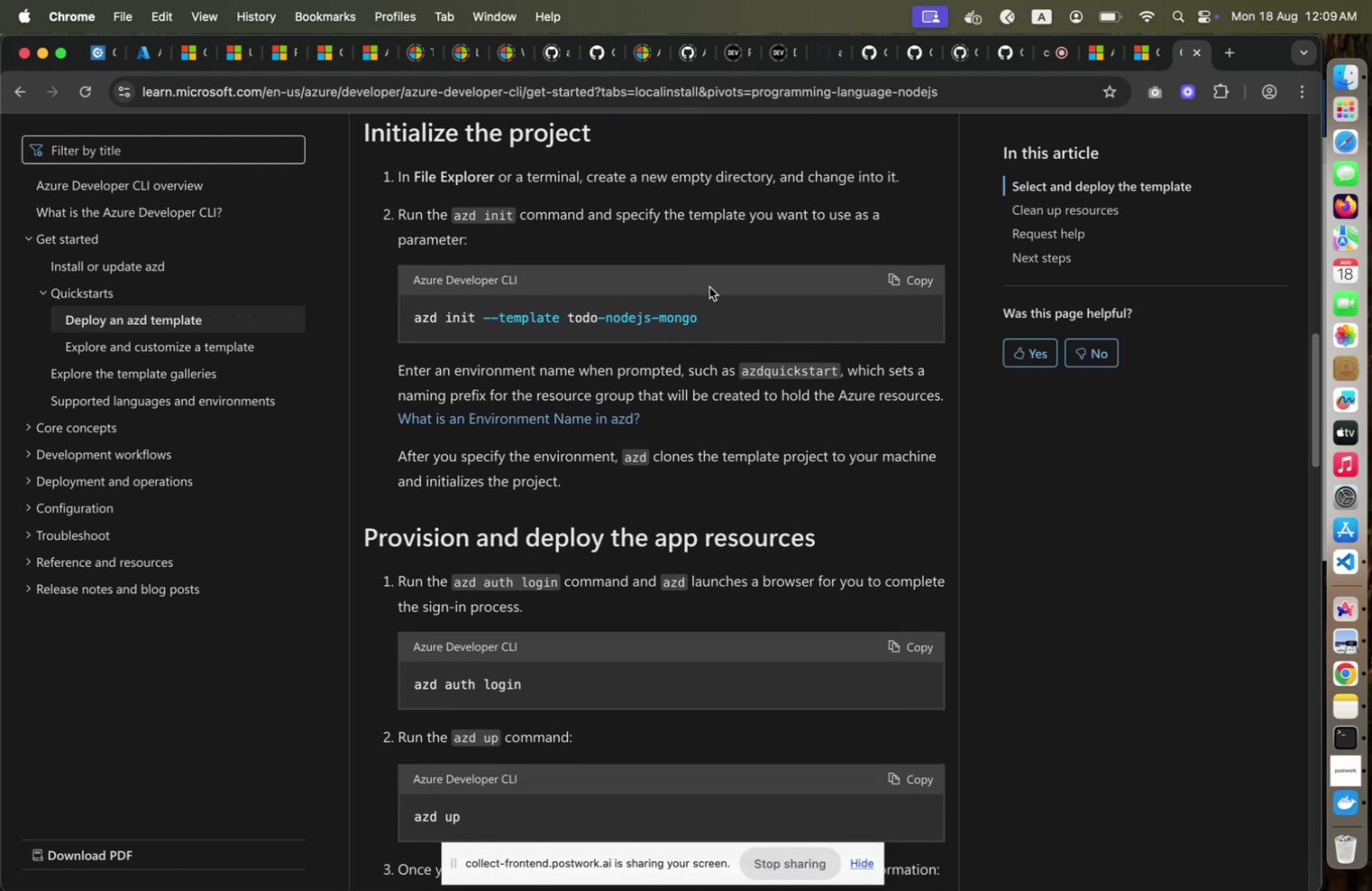 
scroll: coordinate [710, 287], scroll_direction: down, amount: 5.0
 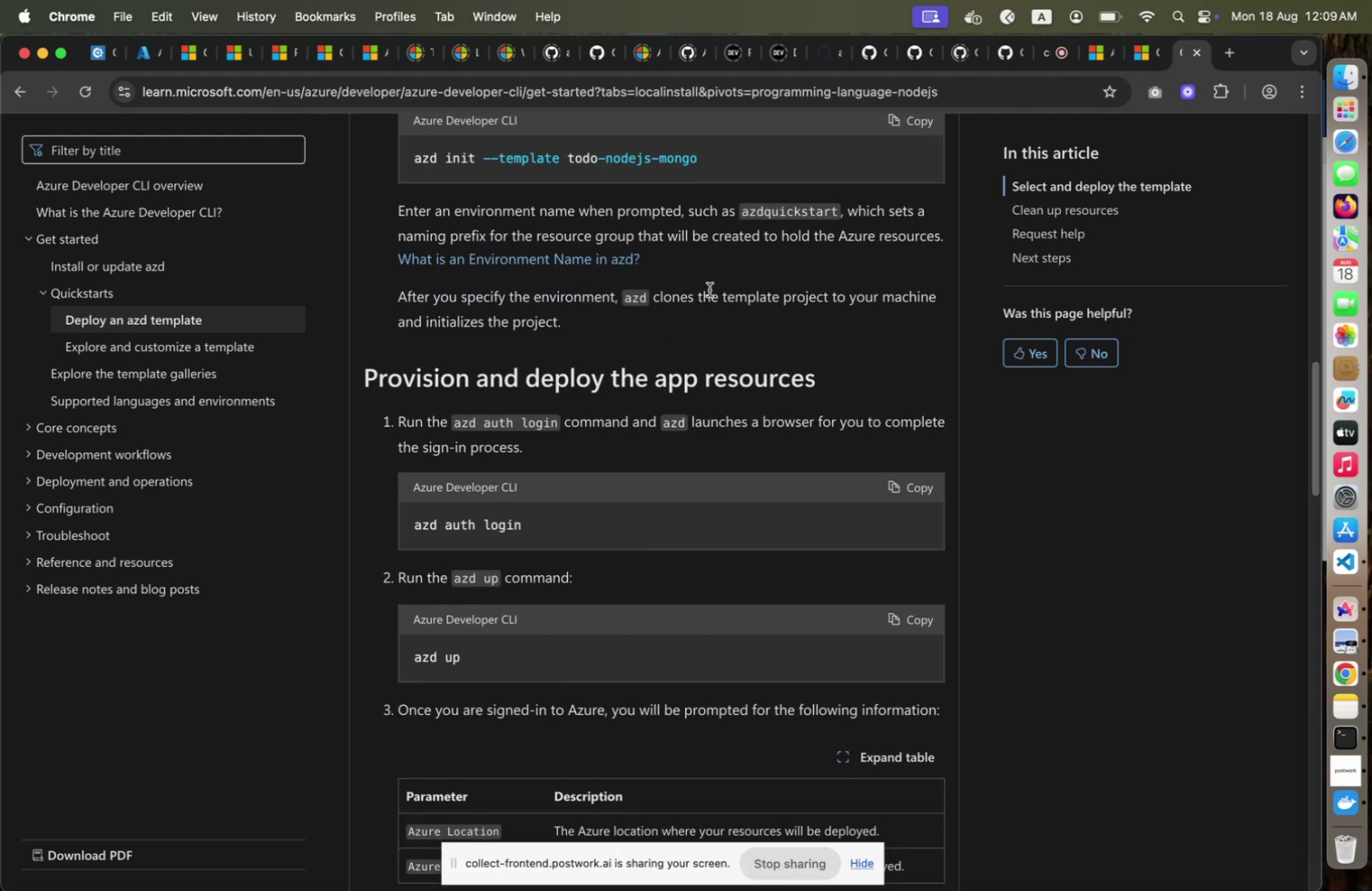 
wait(7.67)
 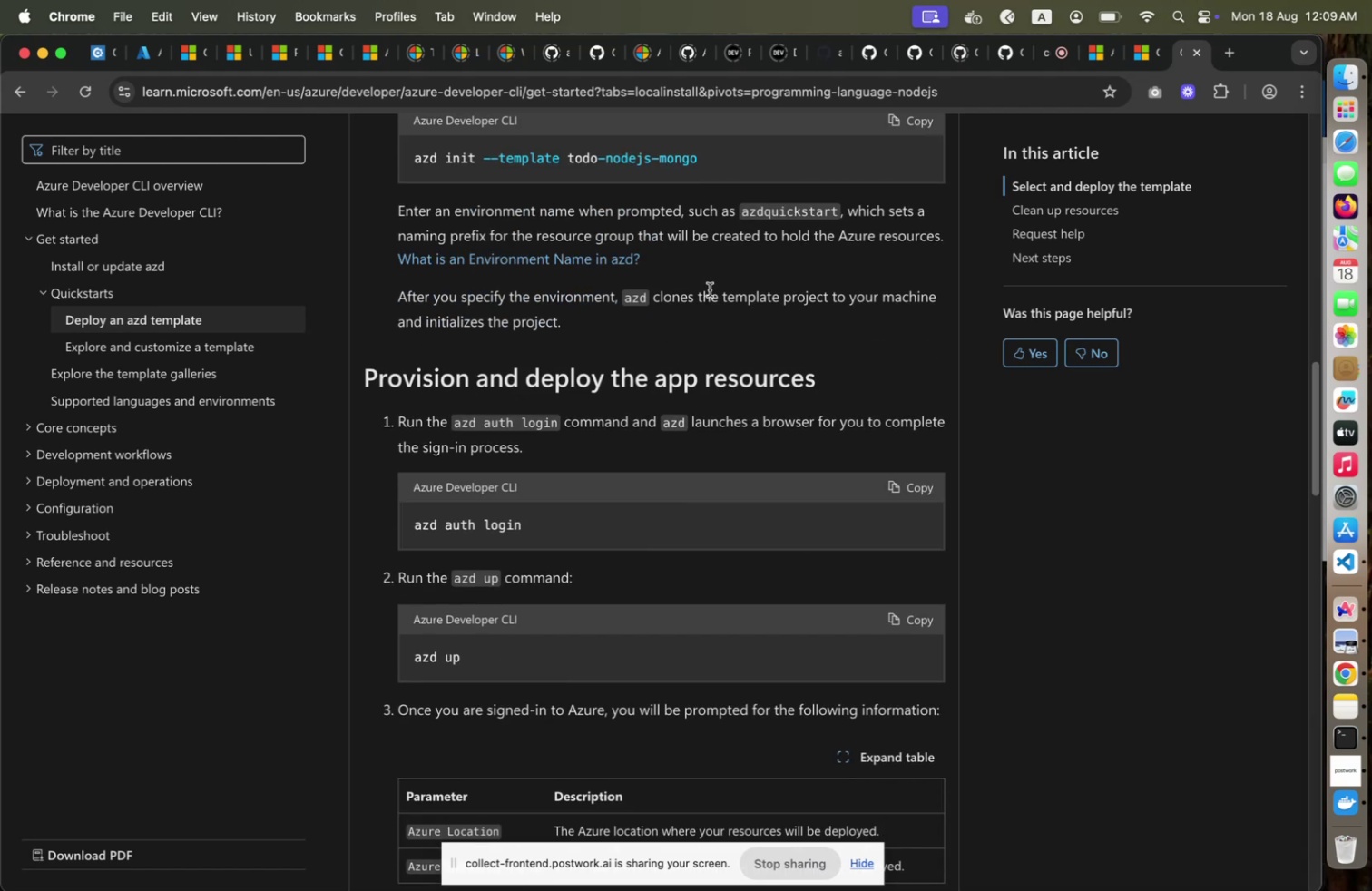 
scroll: coordinate [710, 289], scroll_direction: down, amount: 7.0
 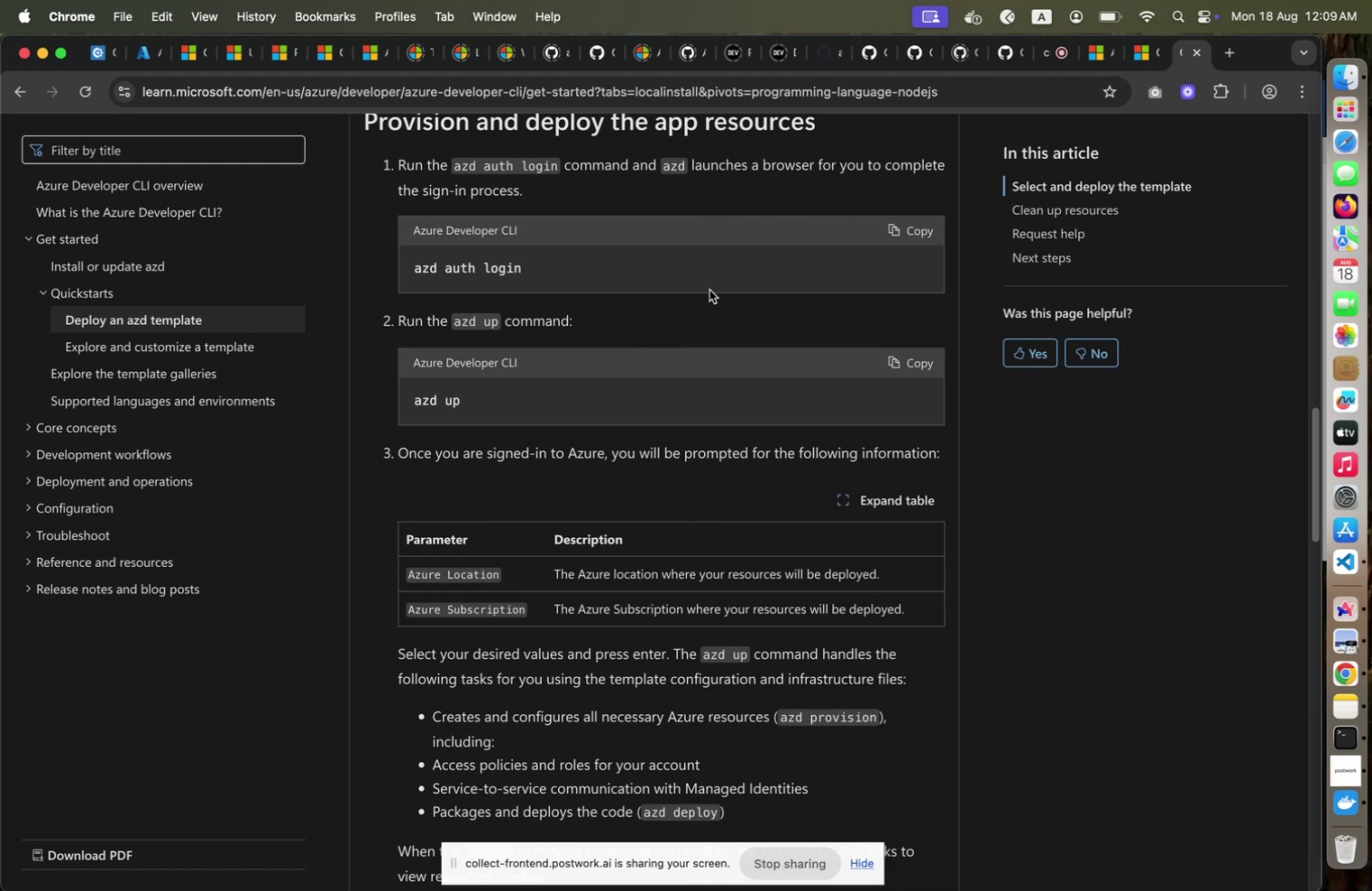 
wait(7.23)
 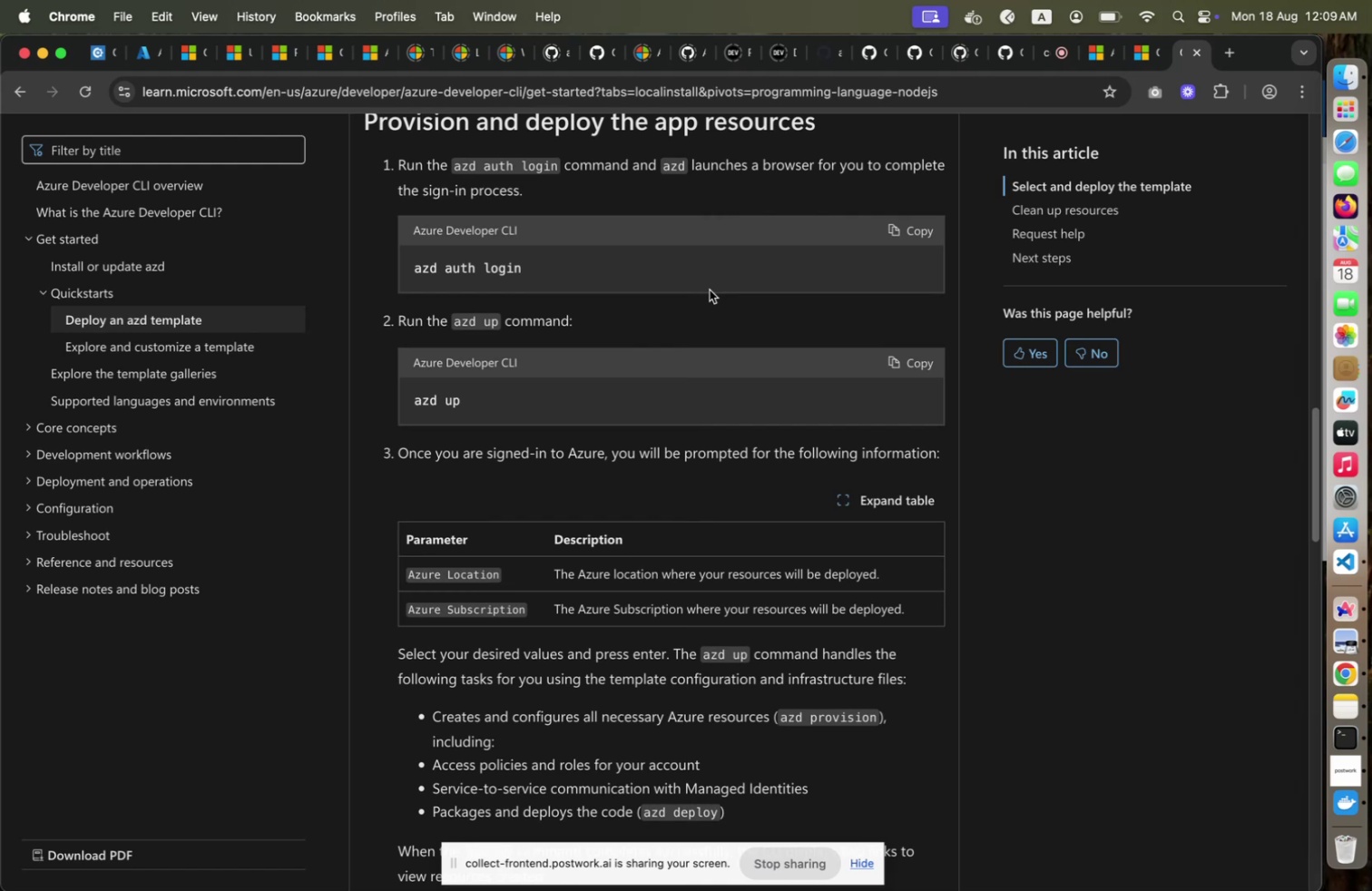 
scroll: coordinate [710, 289], scroll_direction: down, amount: 39.0
 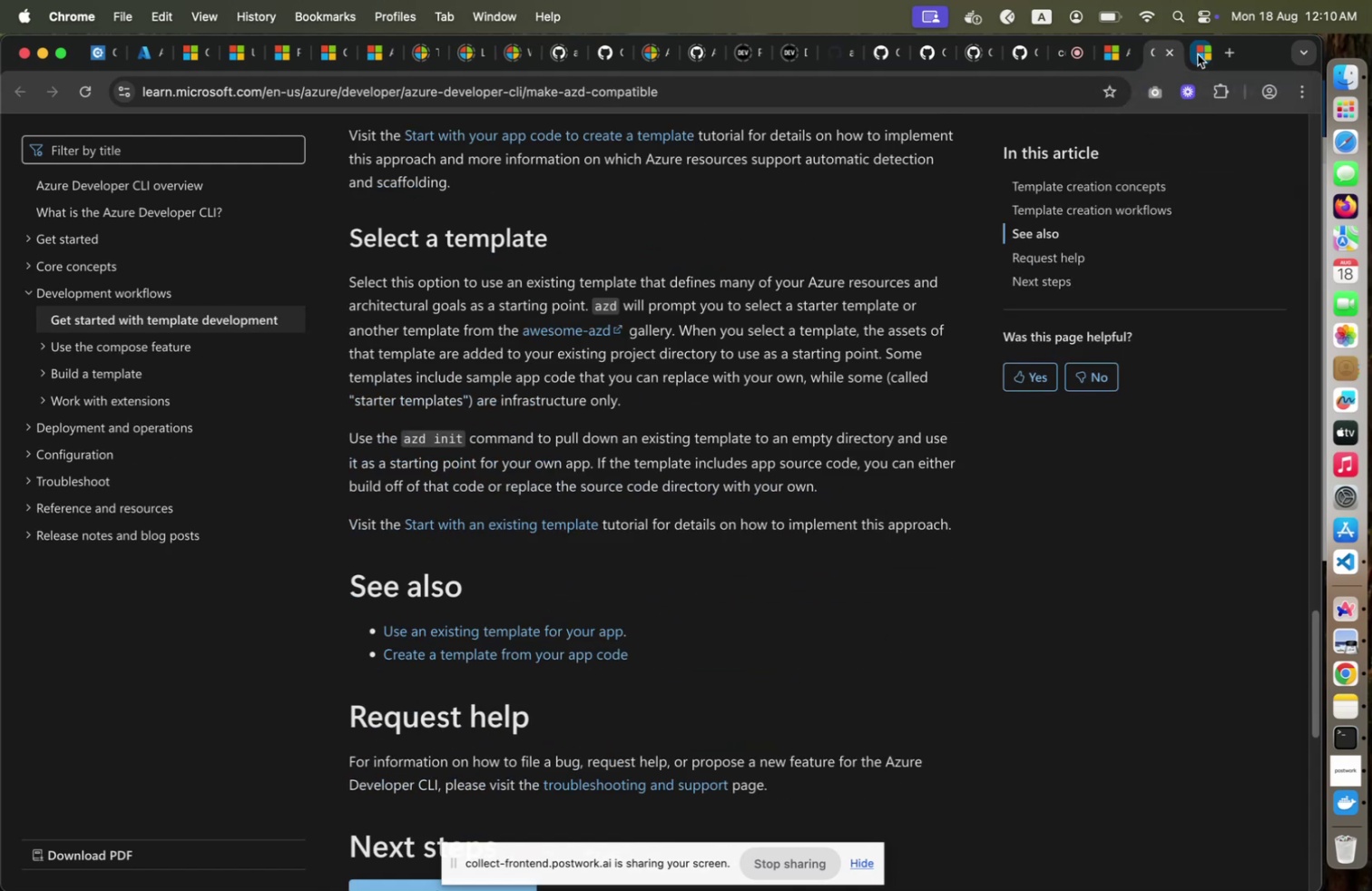 
left_click([1198, 54])
 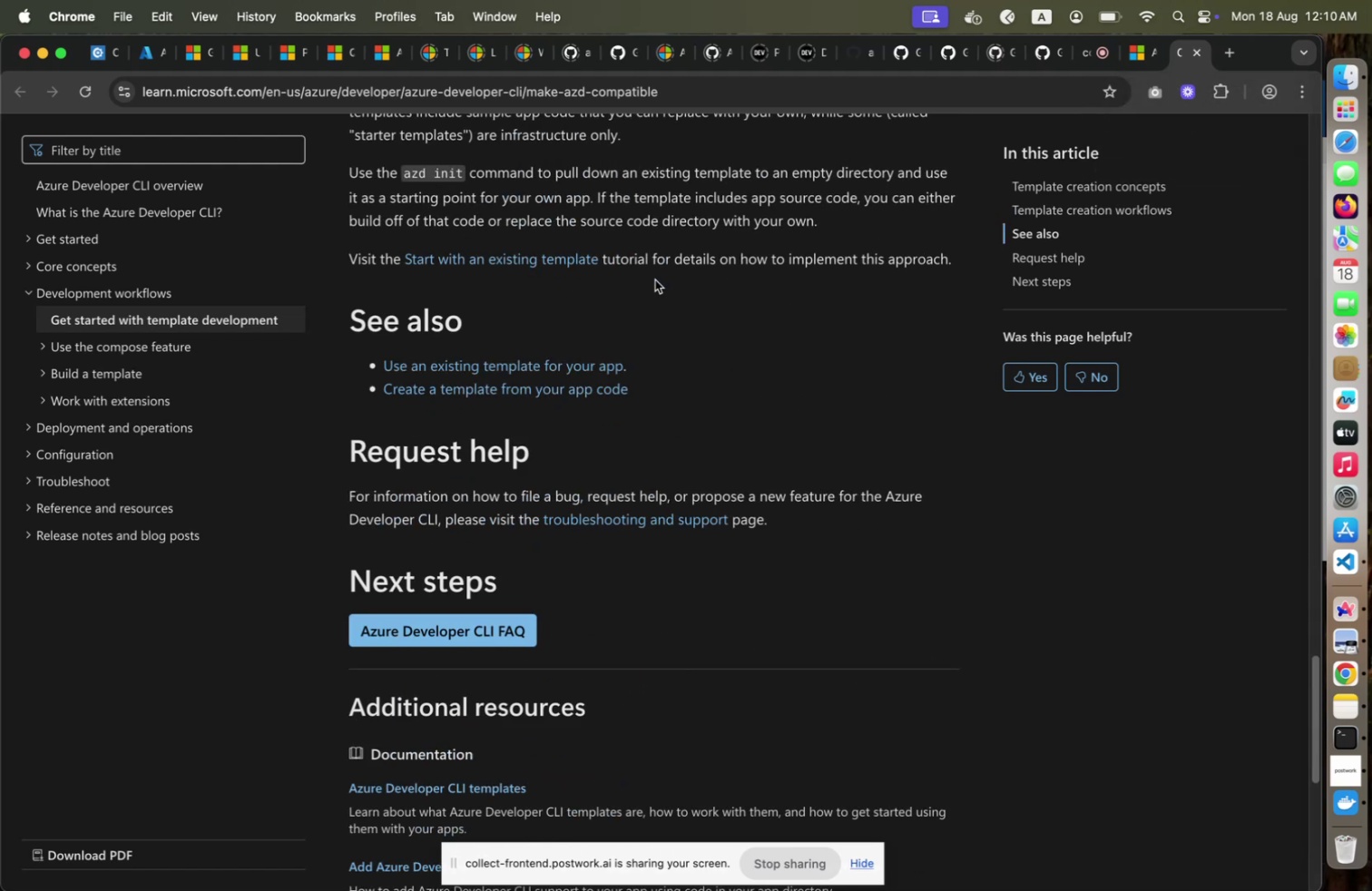 
scroll: coordinate [655, 281], scroll_direction: up, amount: 9.0
 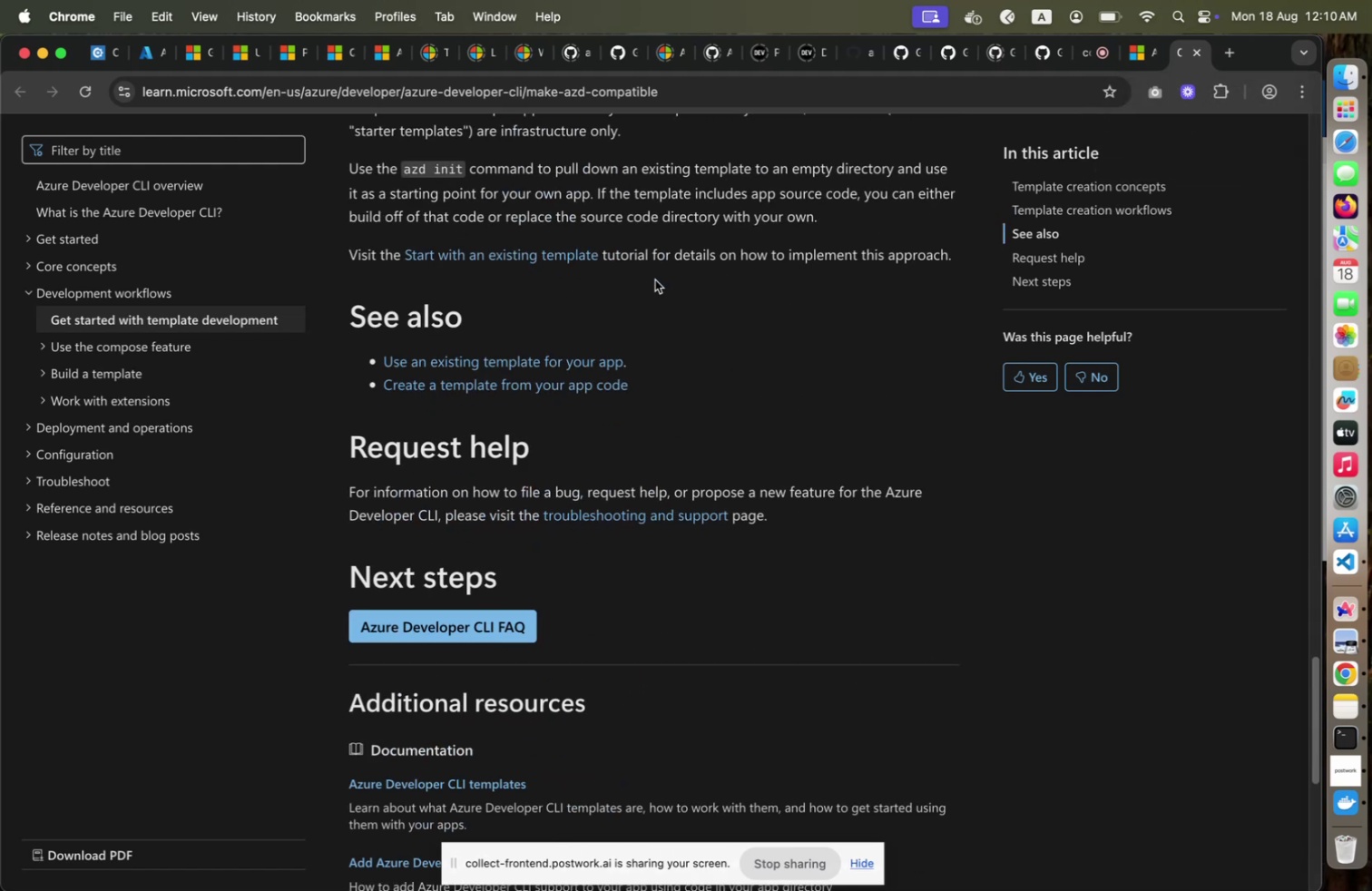 
scroll: coordinate [655, 279], scroll_direction: down, amount: 16.0
 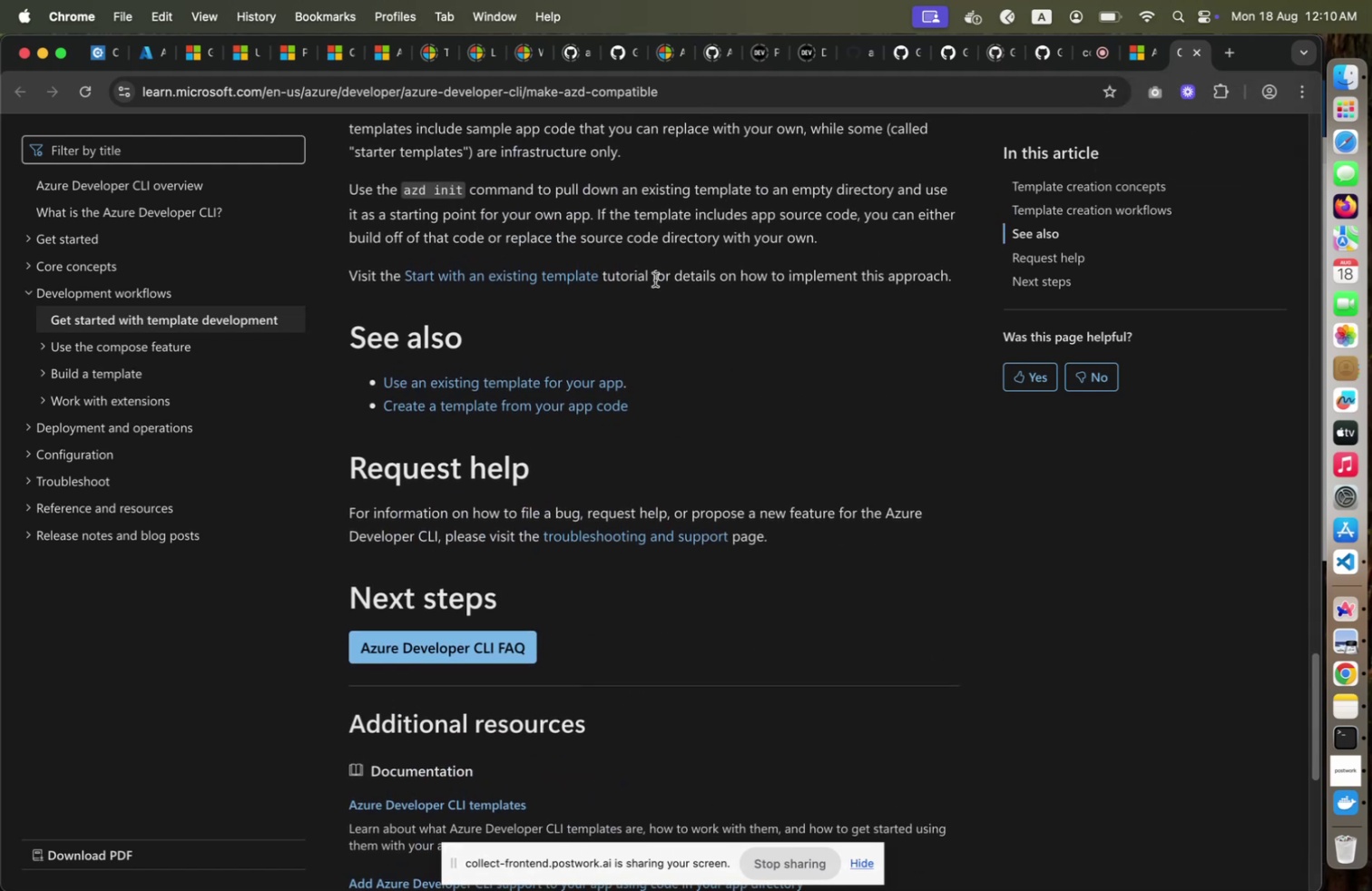 
scroll: coordinate [655, 279], scroll_direction: up, amount: 2.0
 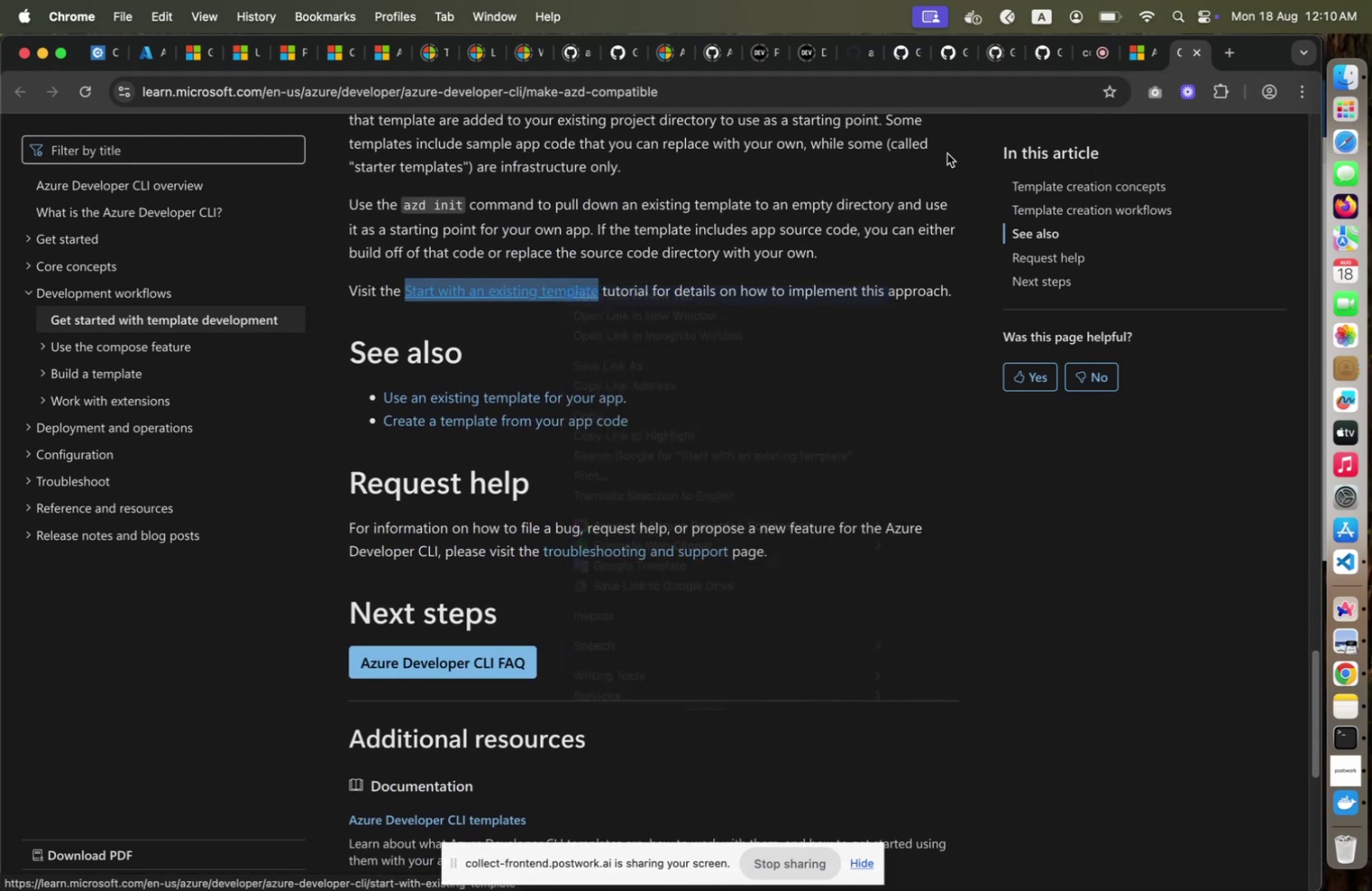 
right_click([560, 285])
 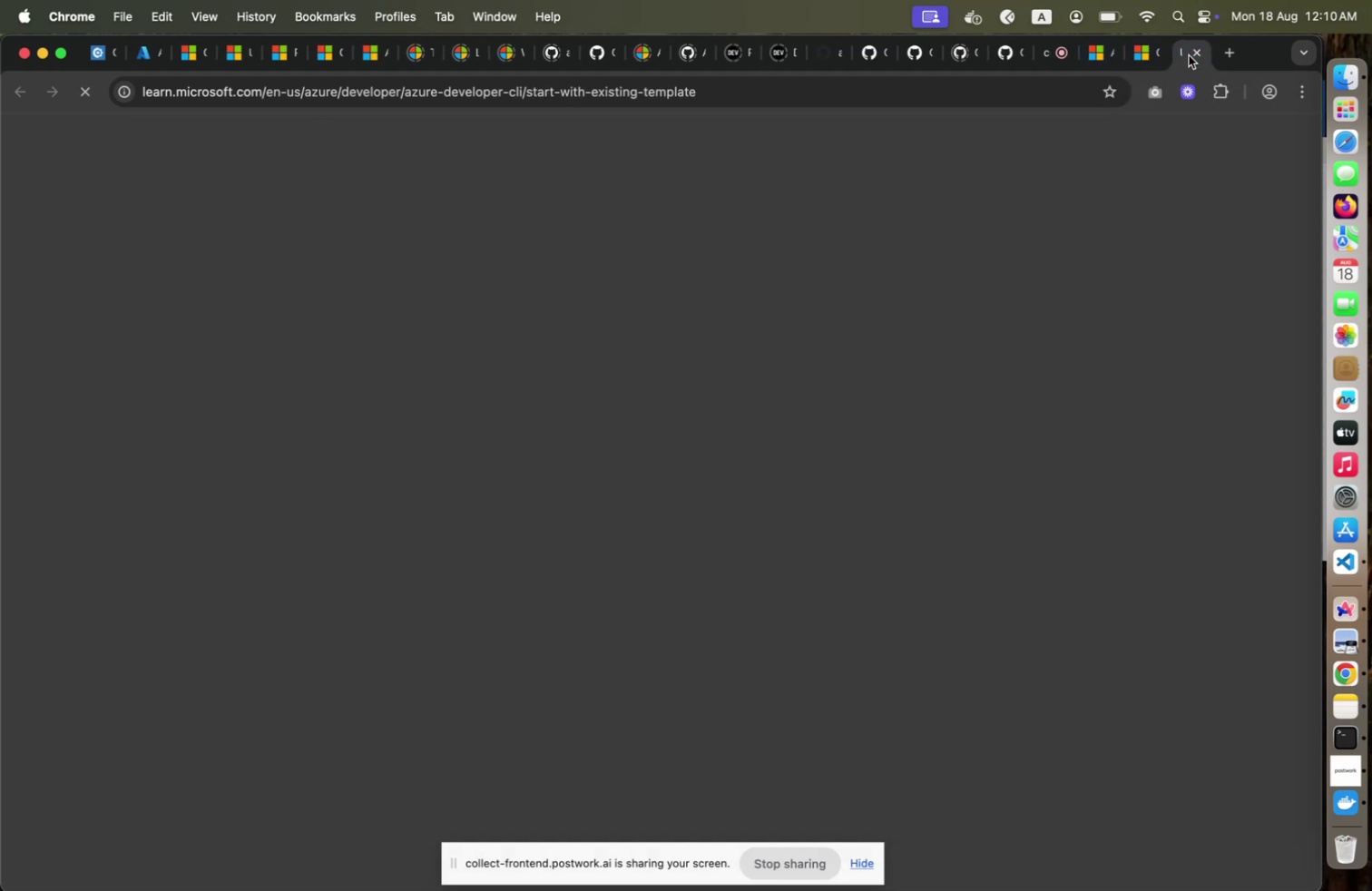 
left_click([663, 290])
 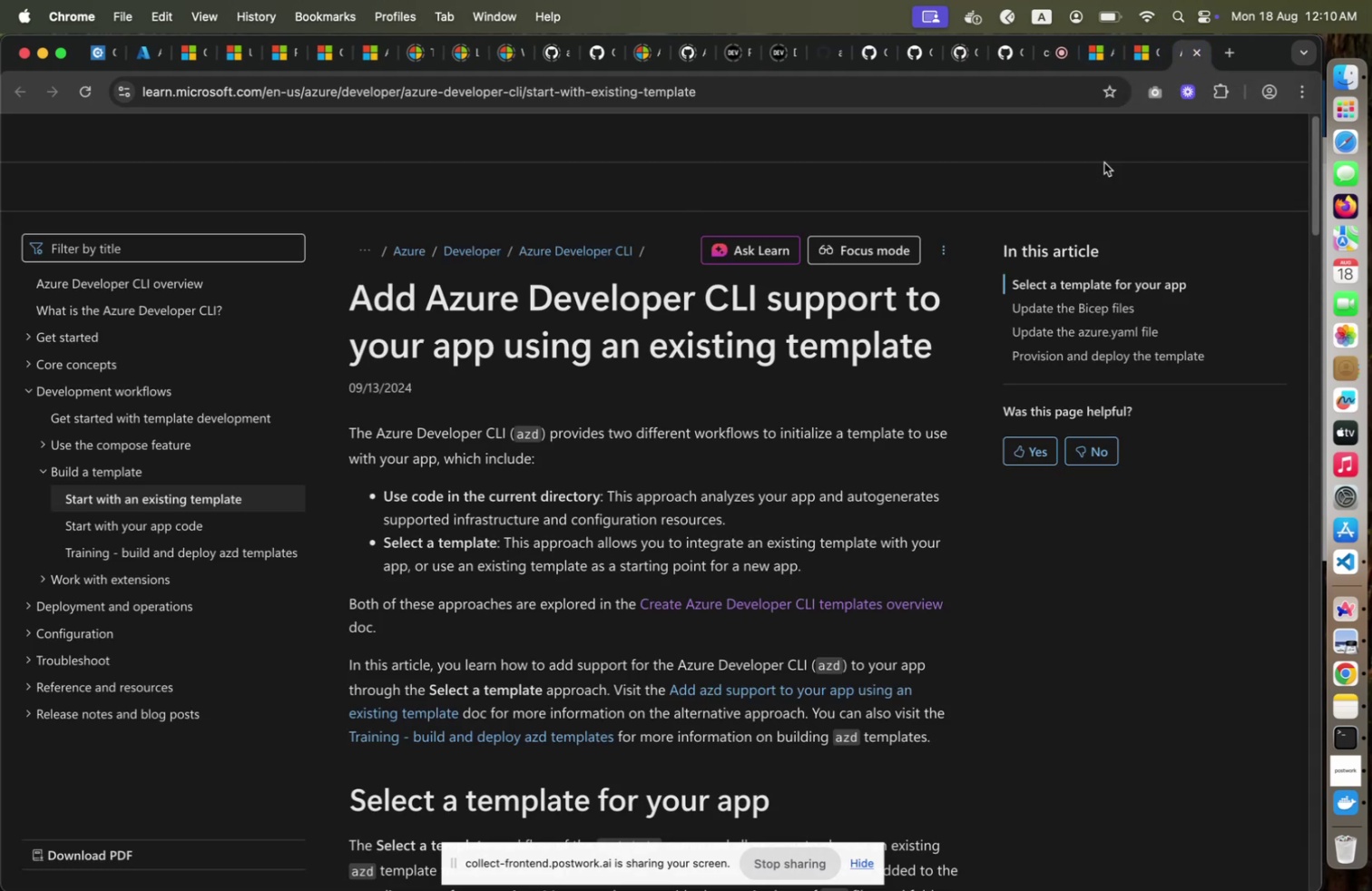 
left_click([1189, 55])
 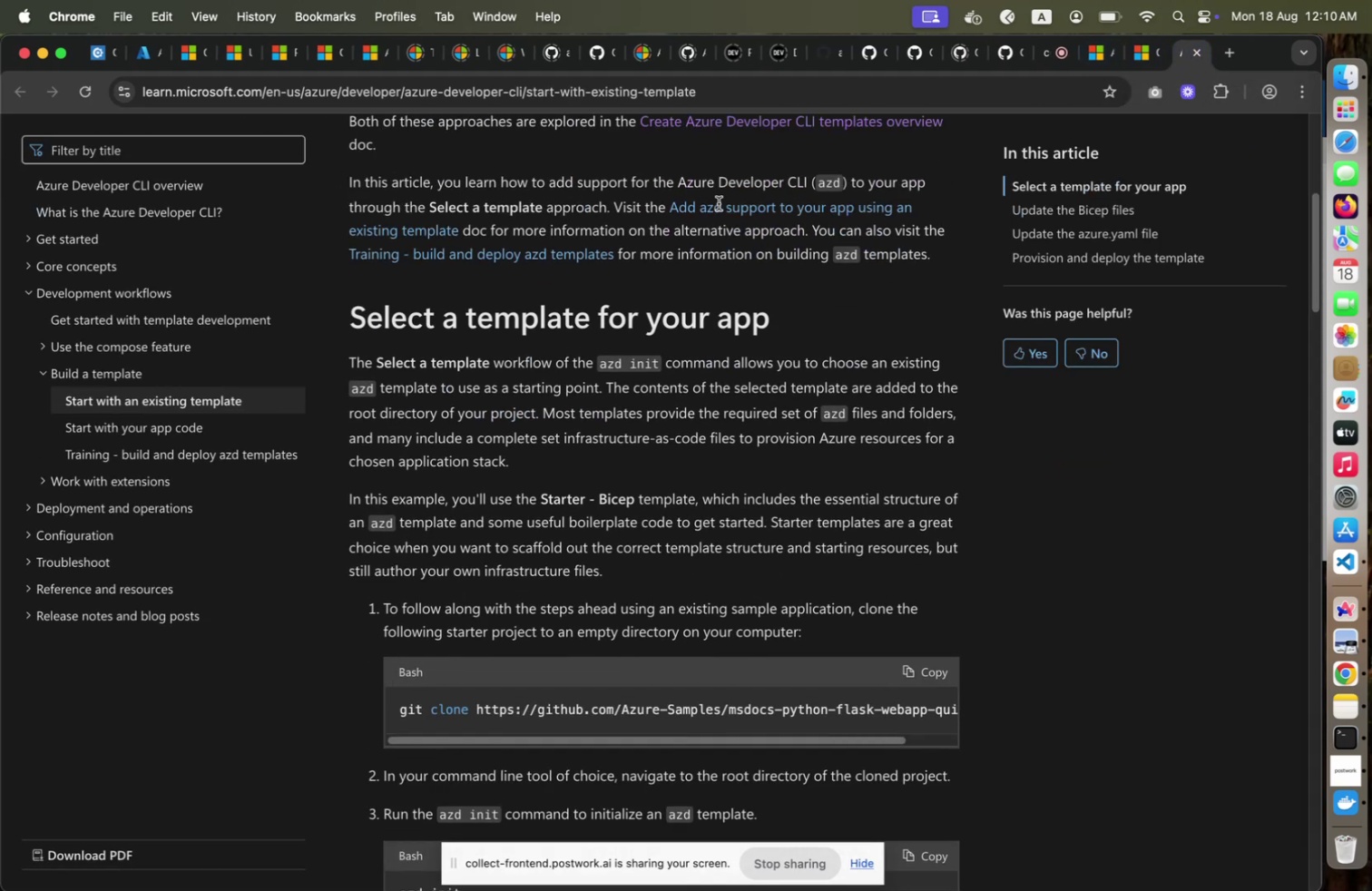 
scroll: coordinate [716, 203], scroll_direction: down, amount: 20.0
 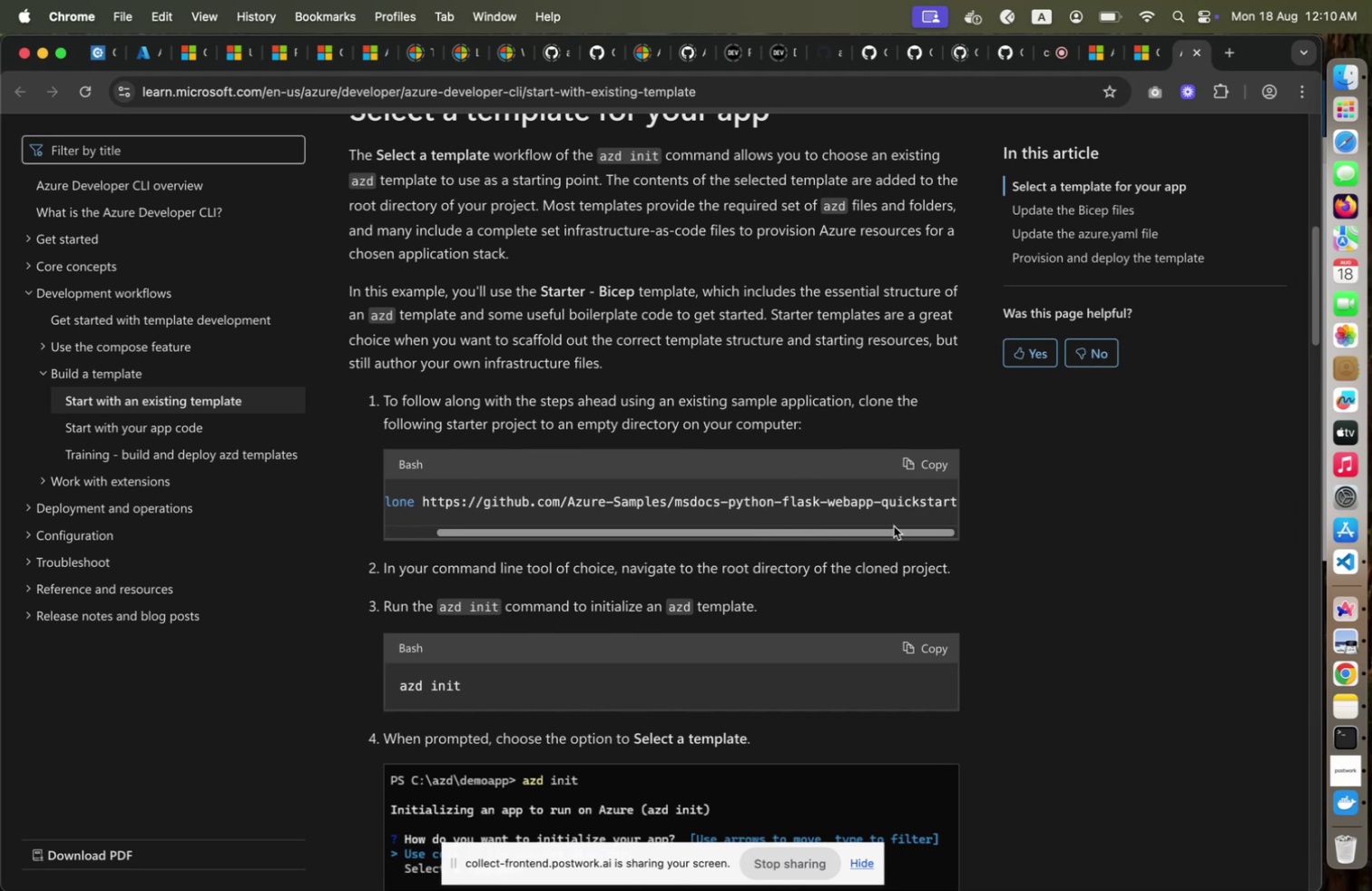 
left_click_drag(start_coordinate=[796, 535], to_coordinate=[801, 524])
 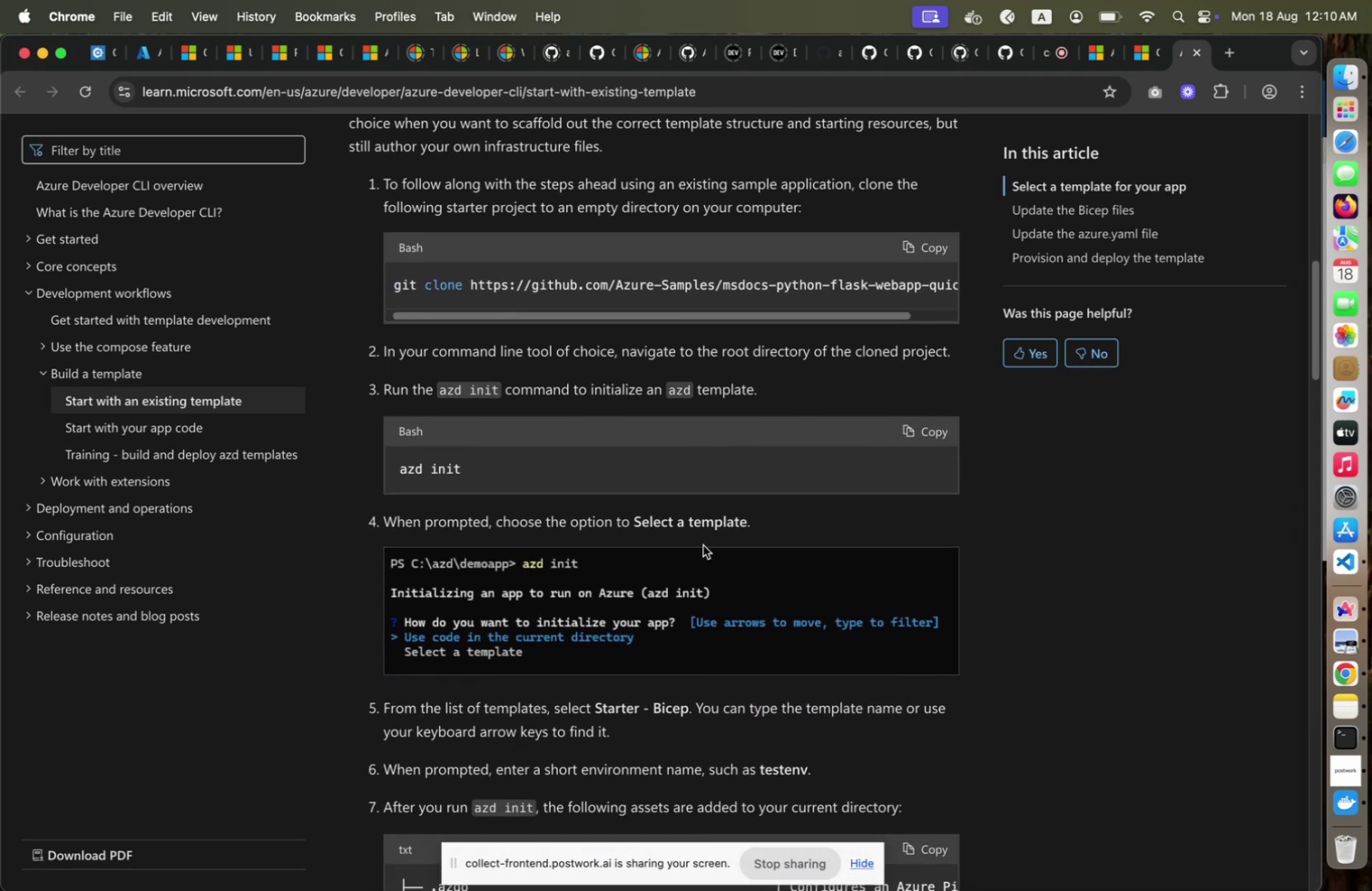 
scroll: coordinate [703, 544], scroll_direction: down, amount: 8.0
 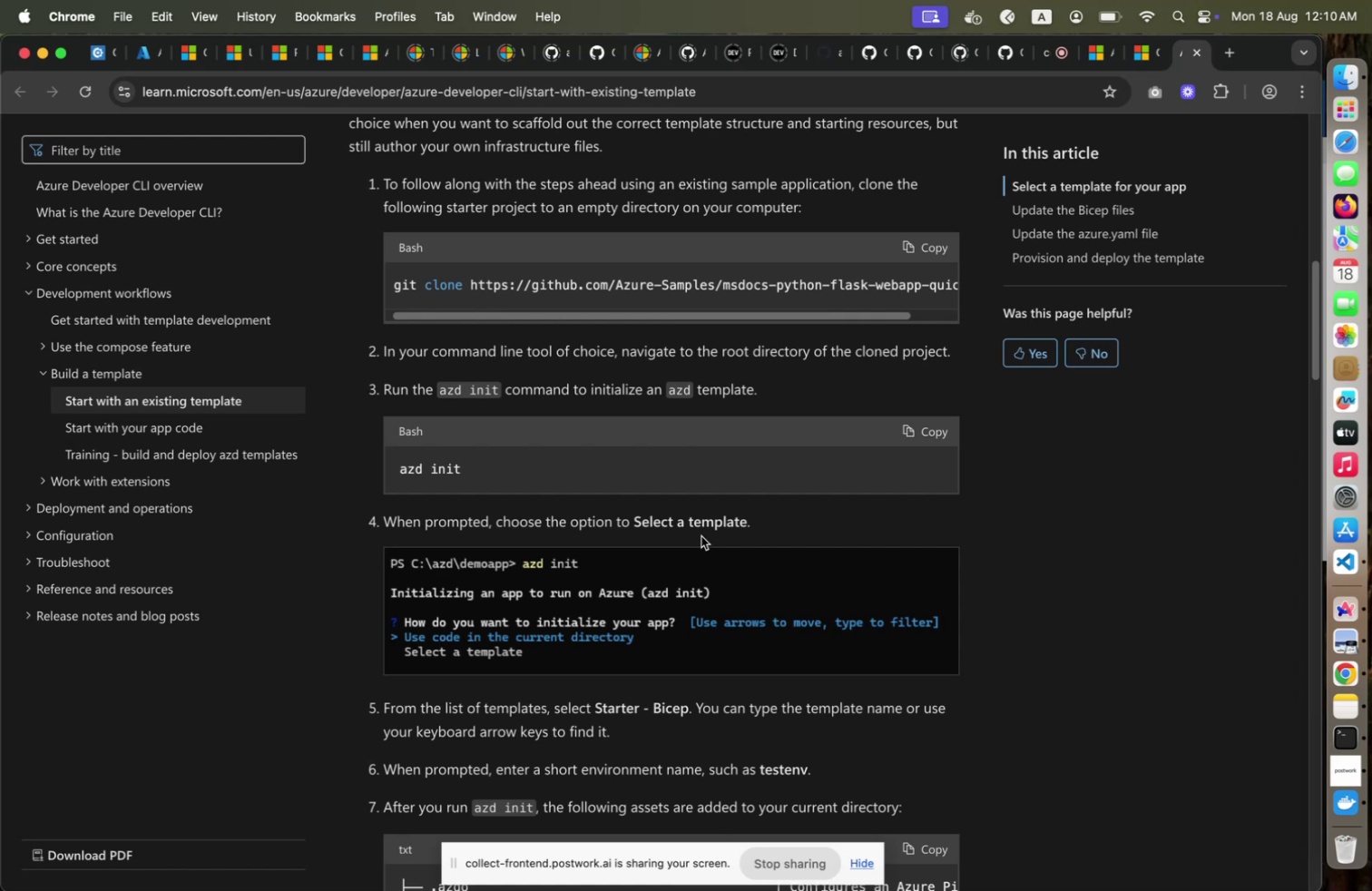 
wait(5.02)
 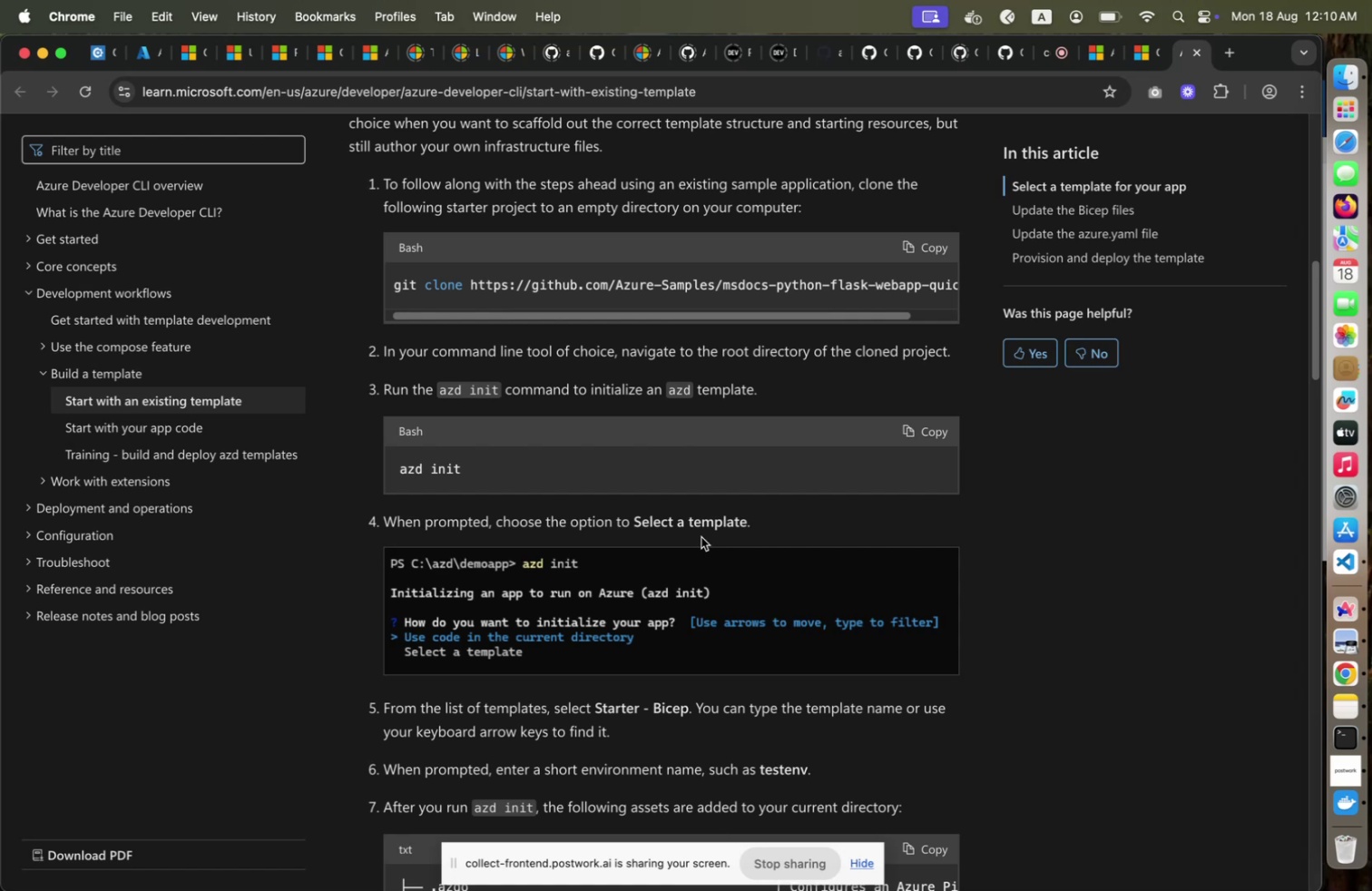 
scroll: coordinate [701, 540], scroll_direction: down, amount: 17.0
 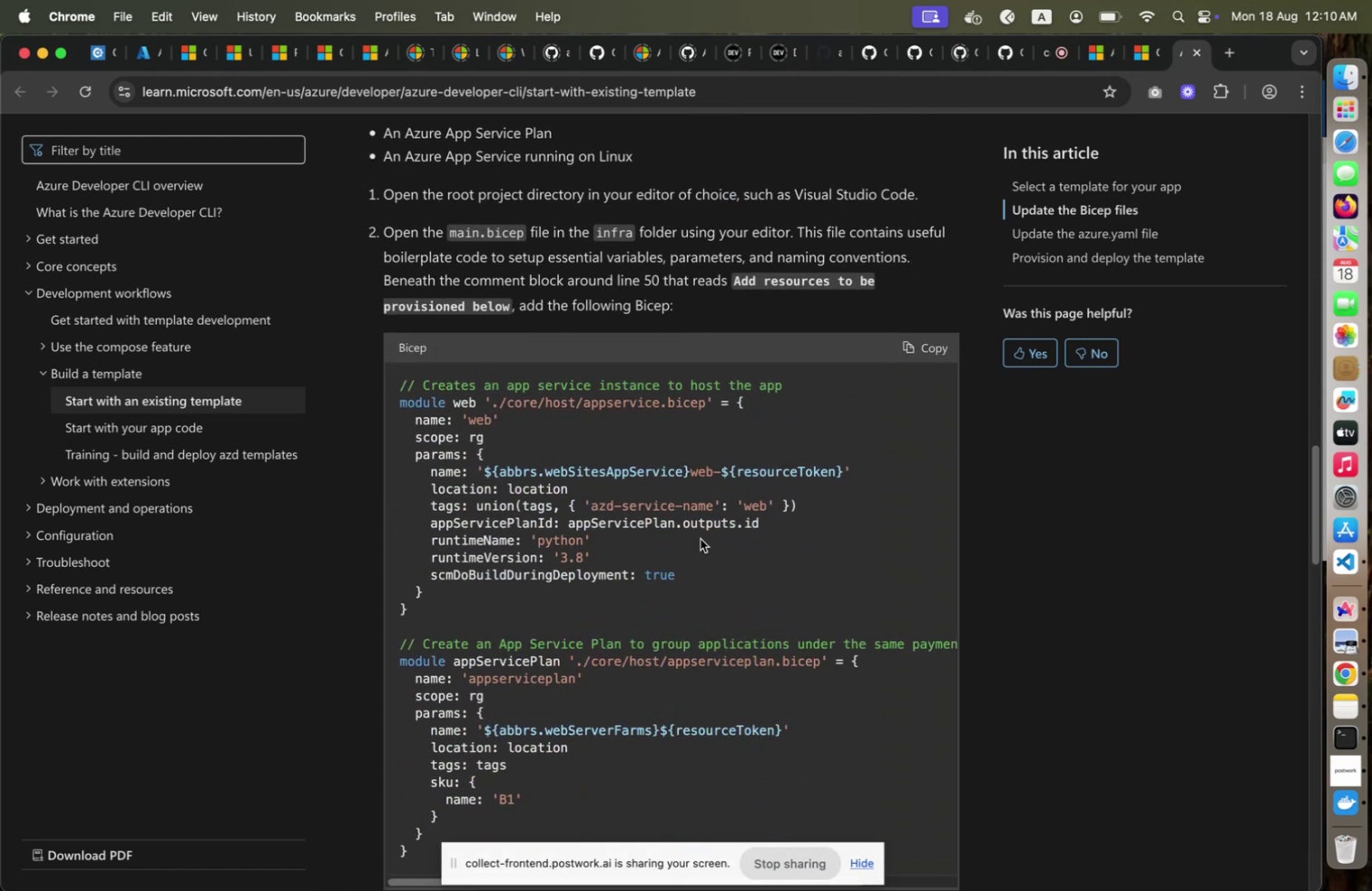 
scroll: coordinate [701, 538], scroll_direction: down, amount: 19.0
 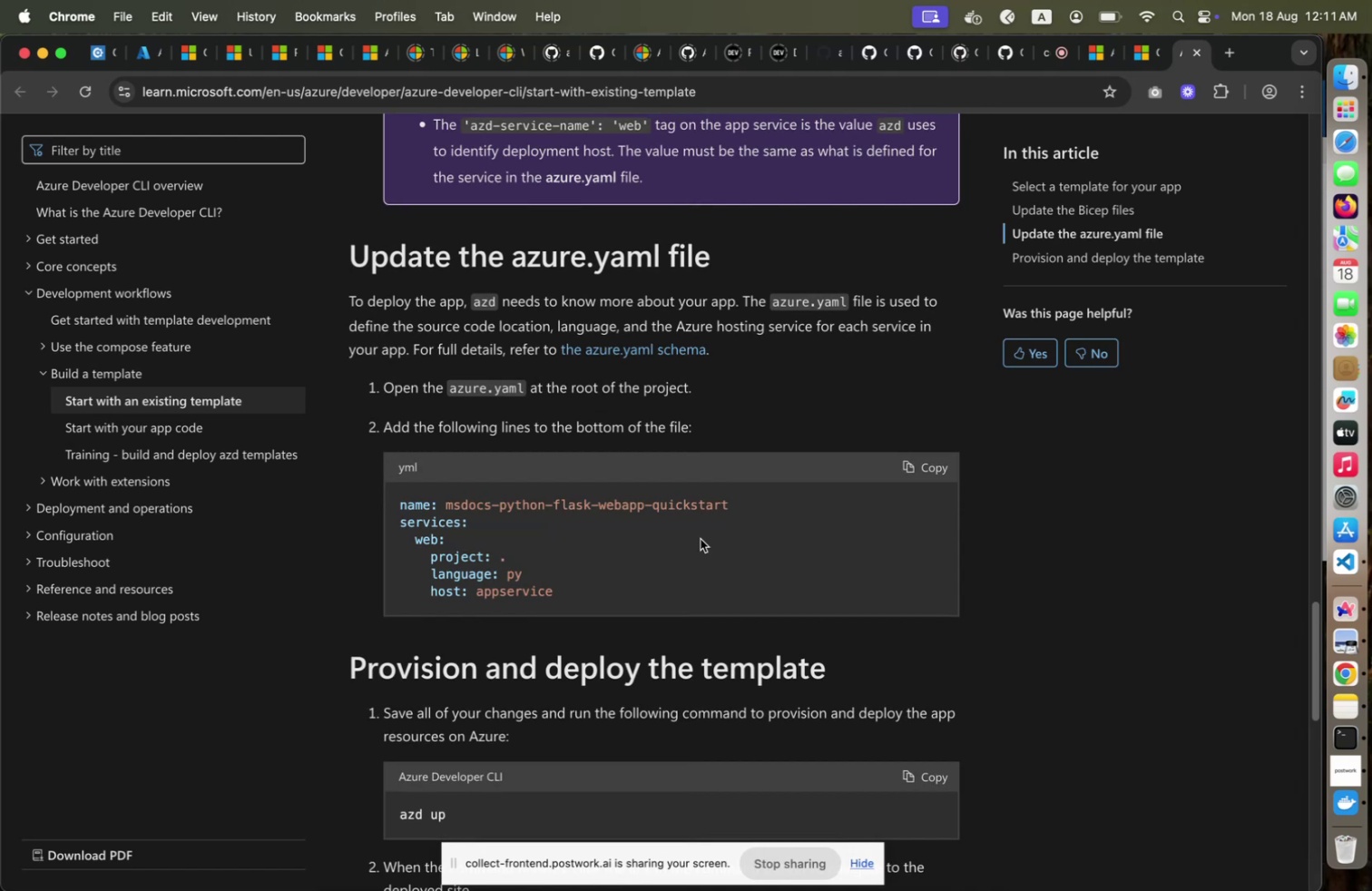 
wait(7.85)
 